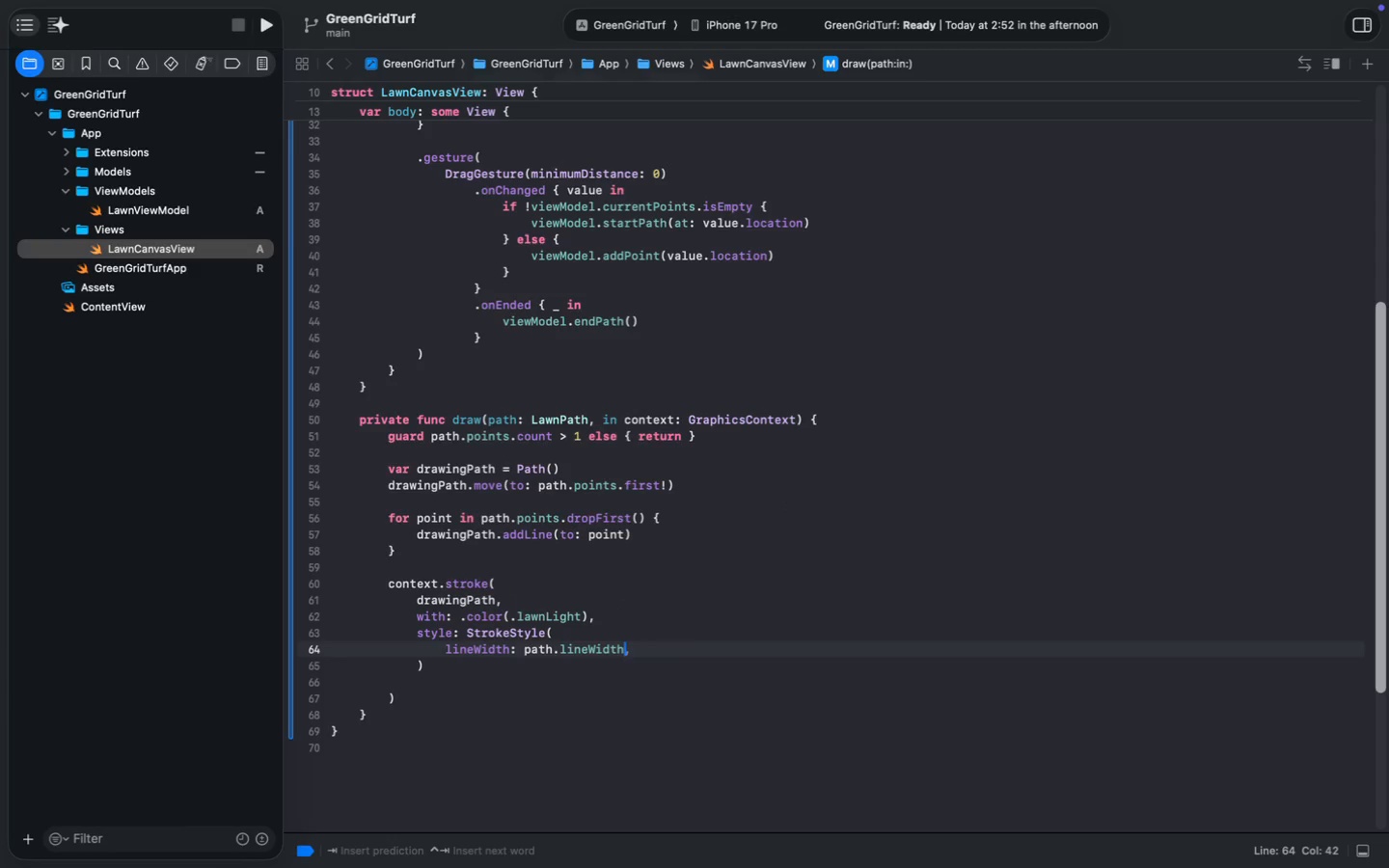 
key(Comma)
 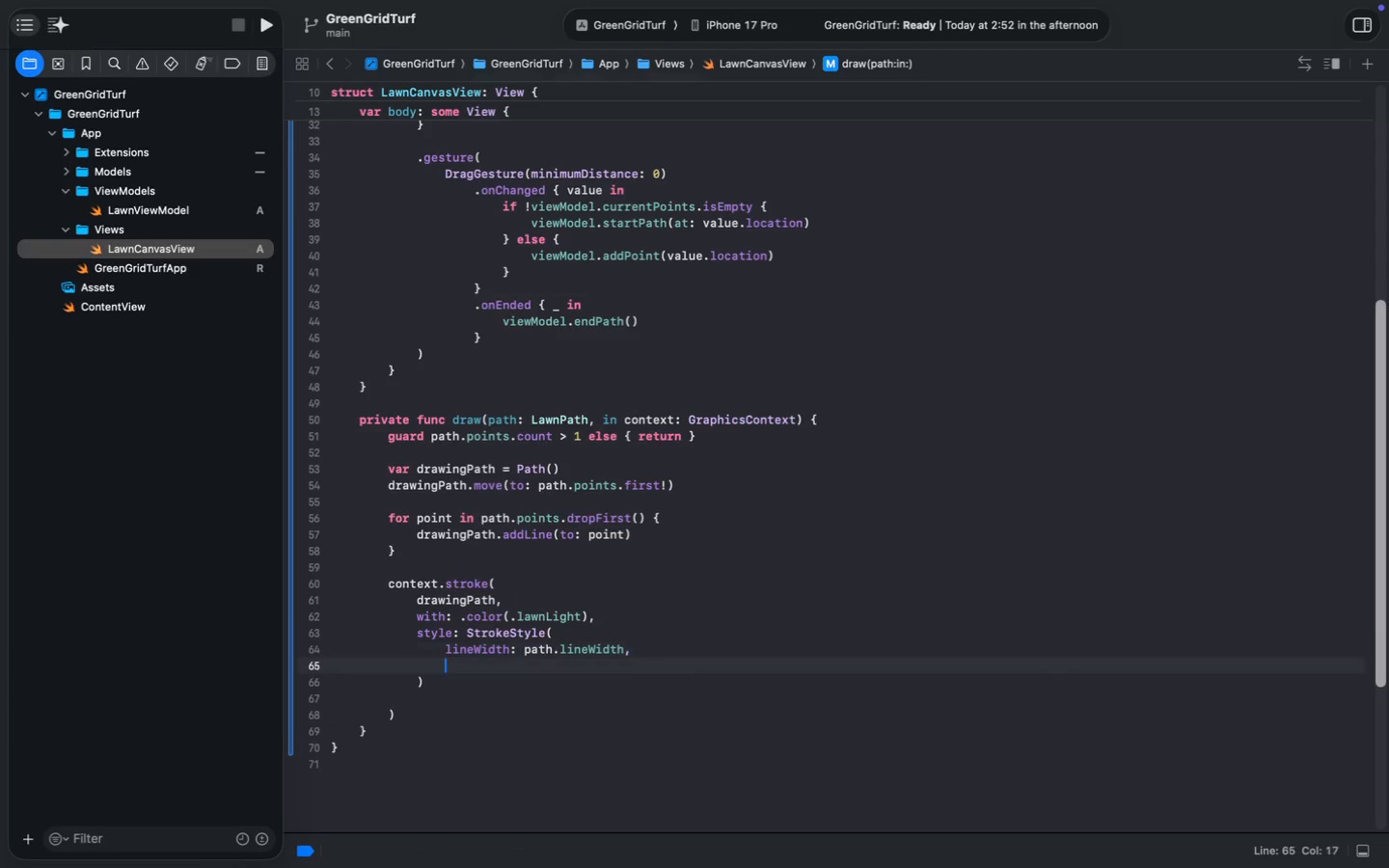 
key(Enter)
 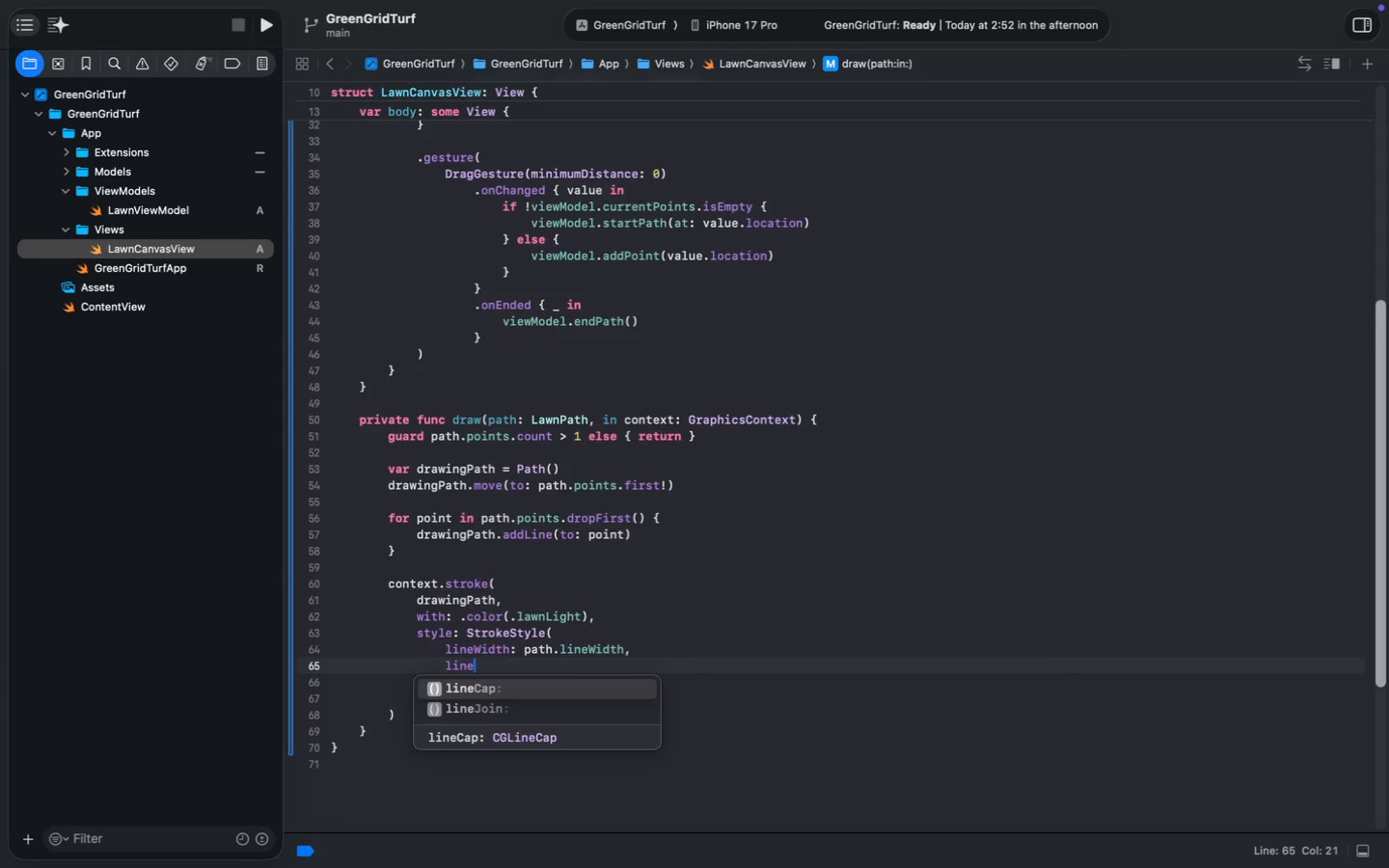 
type(linec)
 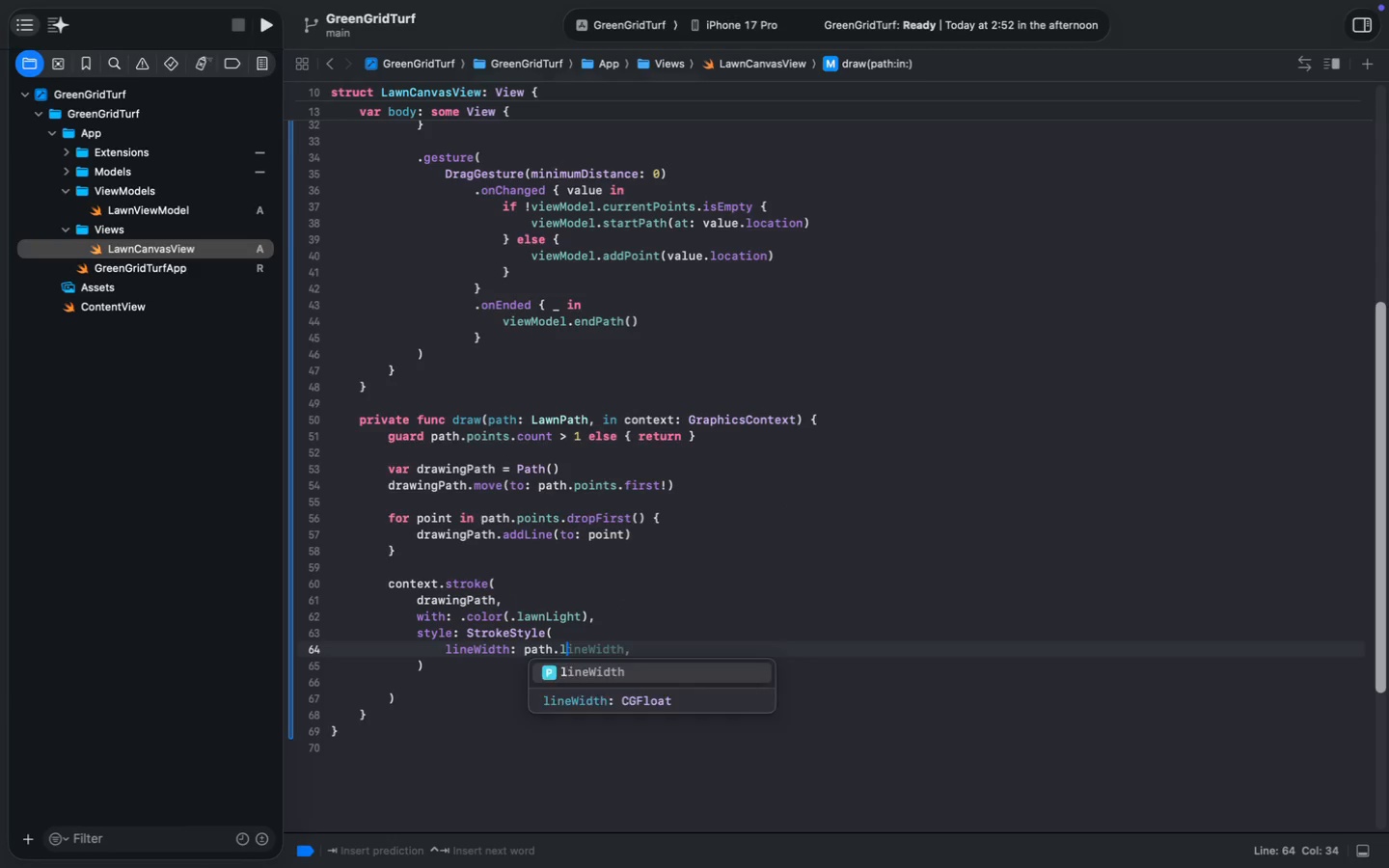 
key(Enter)
 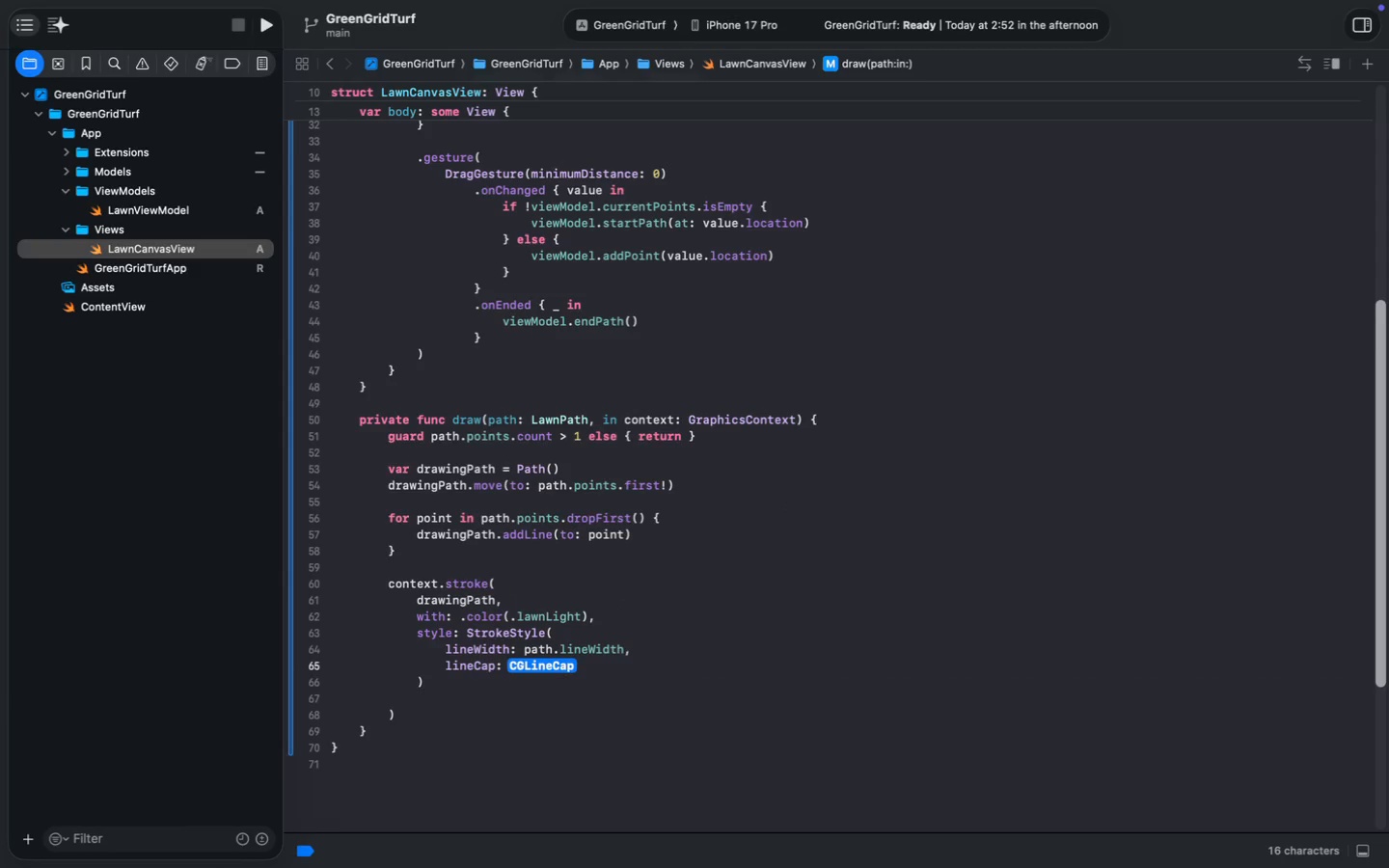 
key(Period)
 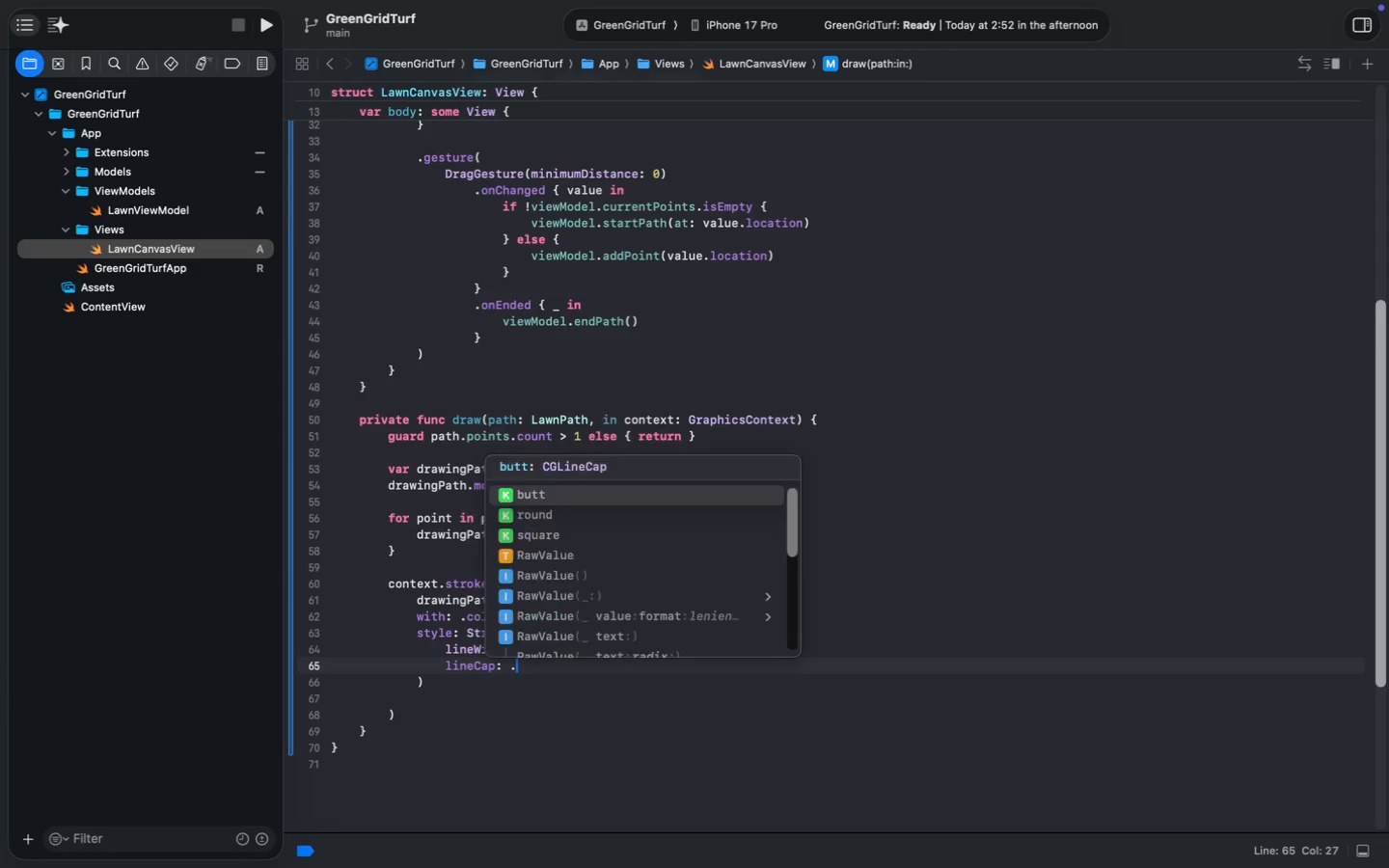 
key(R)
 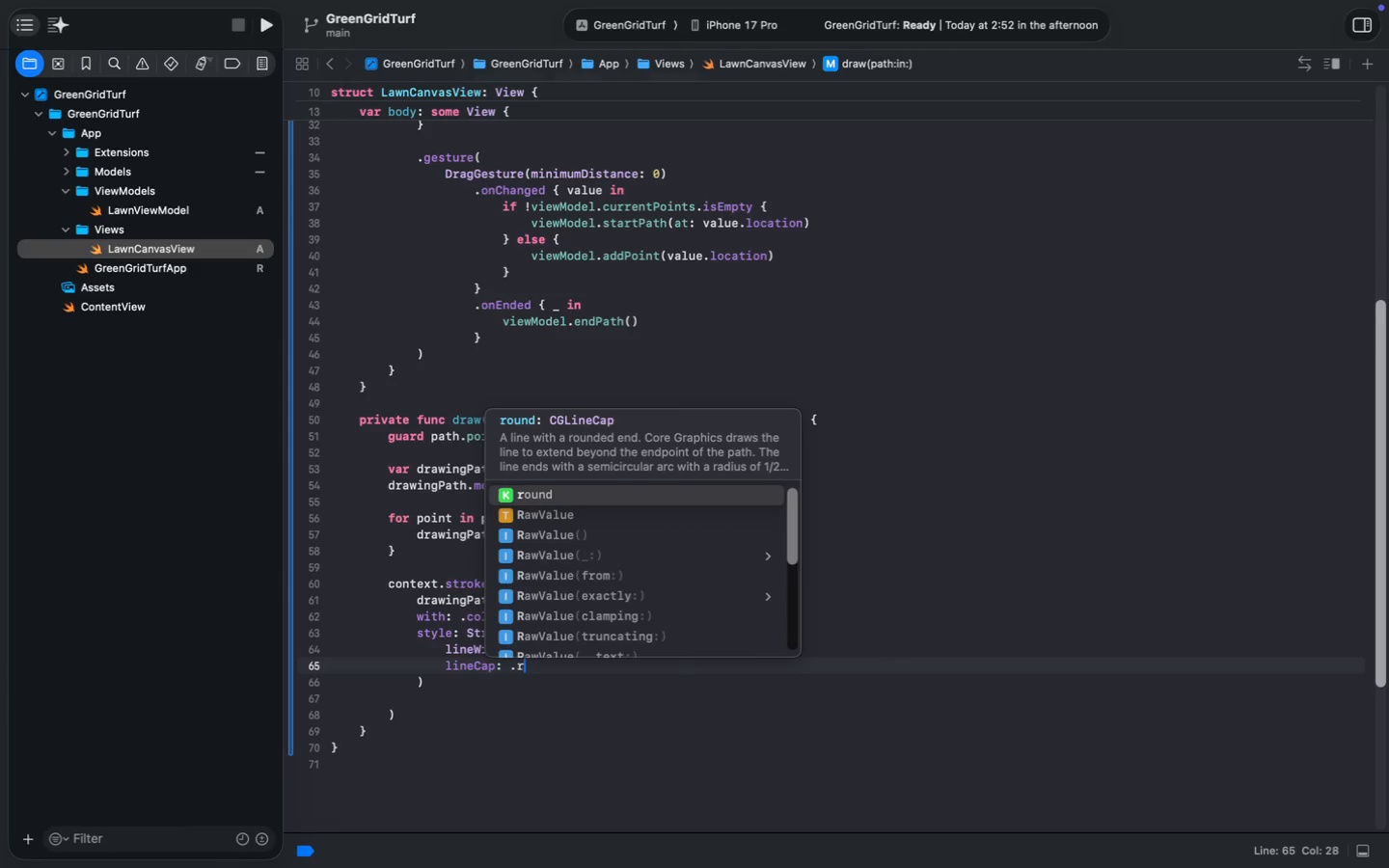 
key(Enter)
 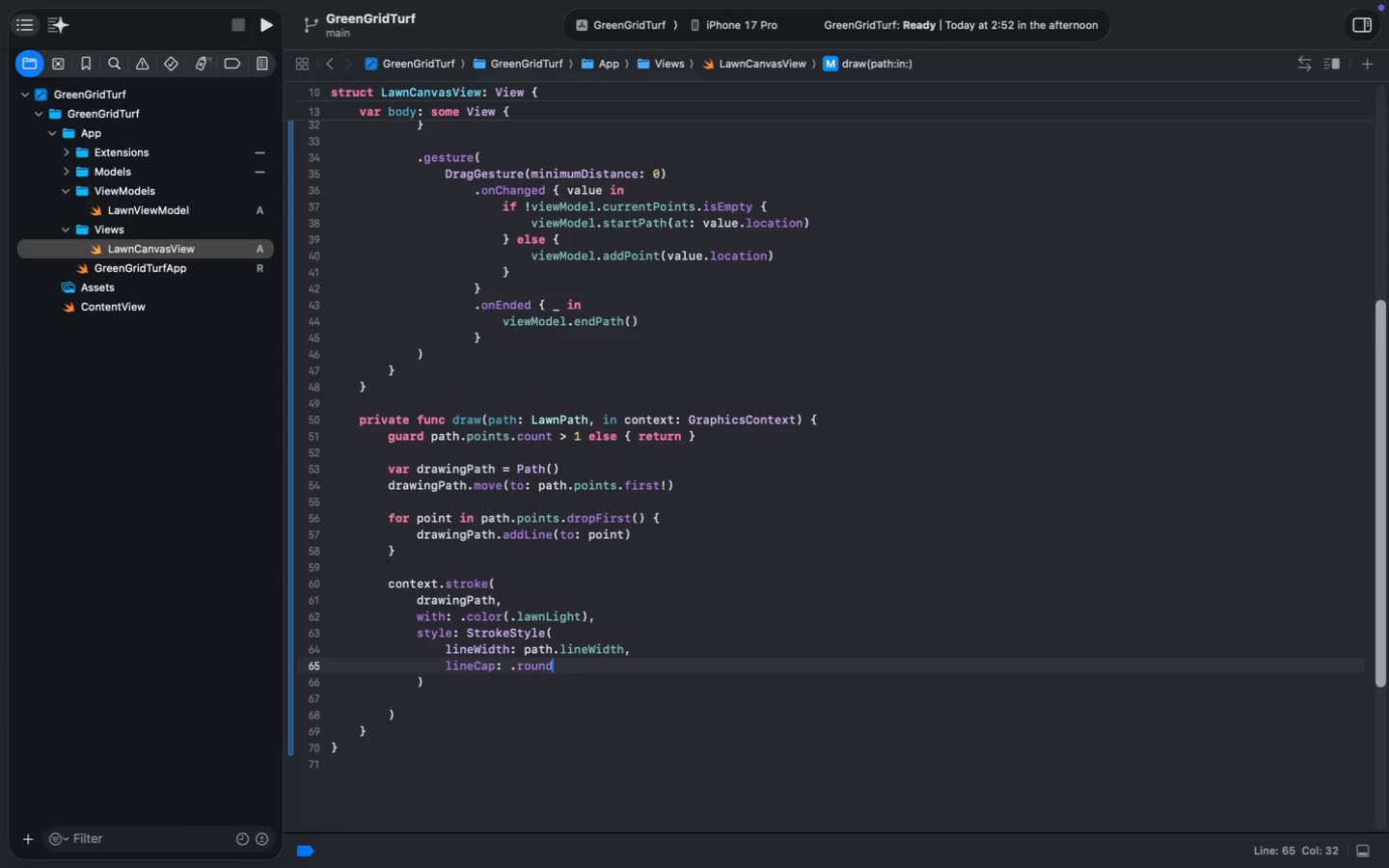 
key(Comma)
 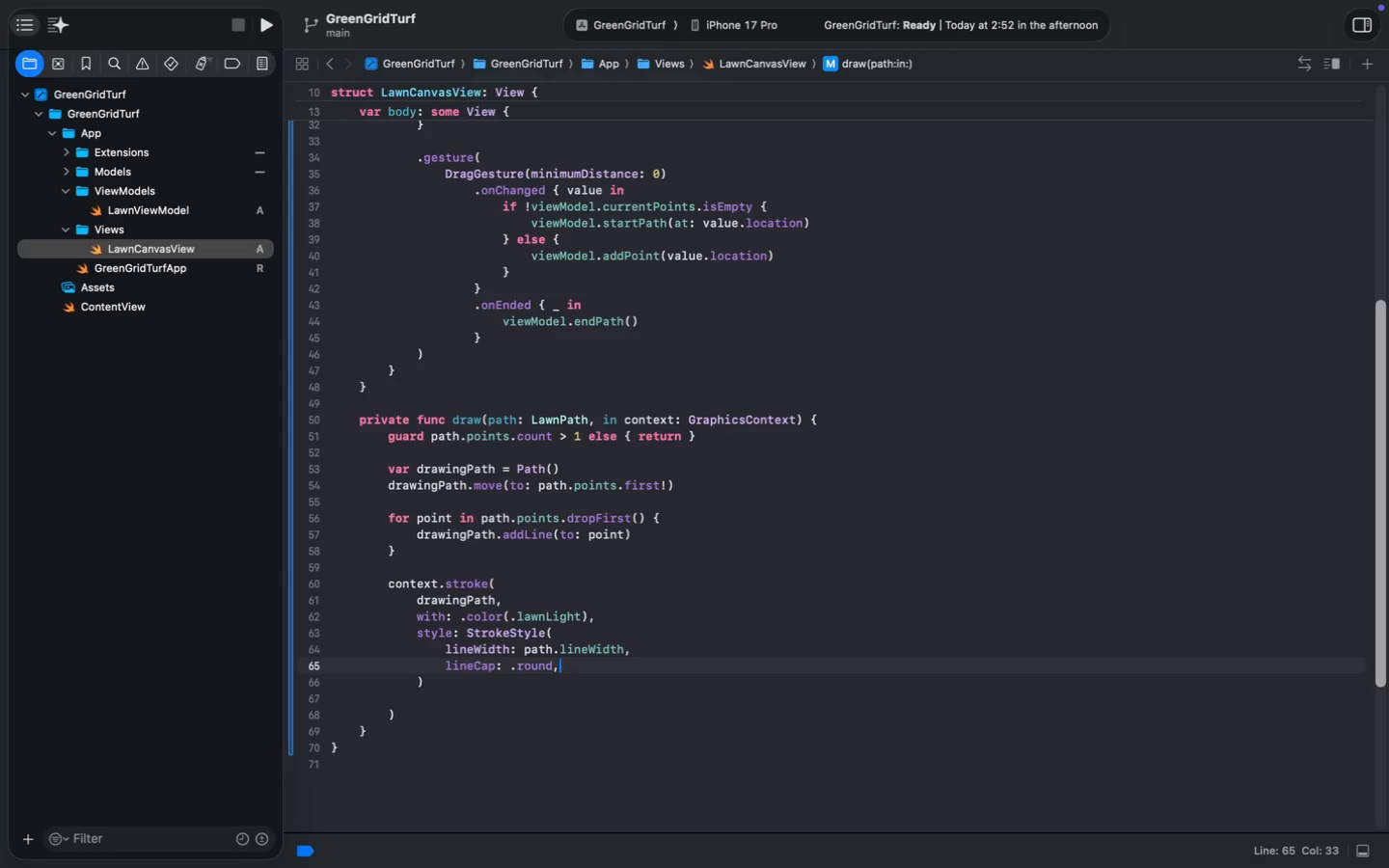 
key(Enter)
 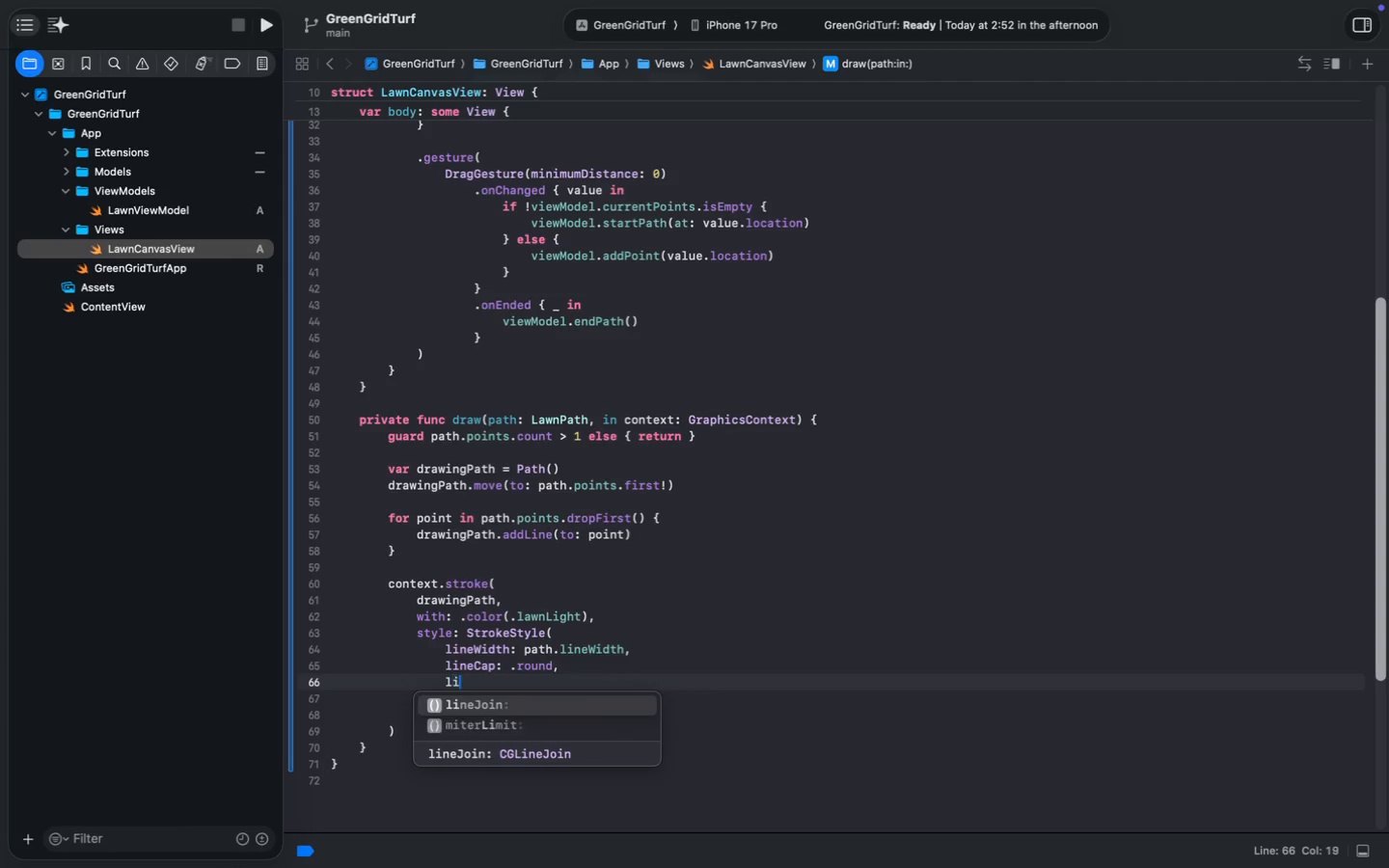 
type(linr)
 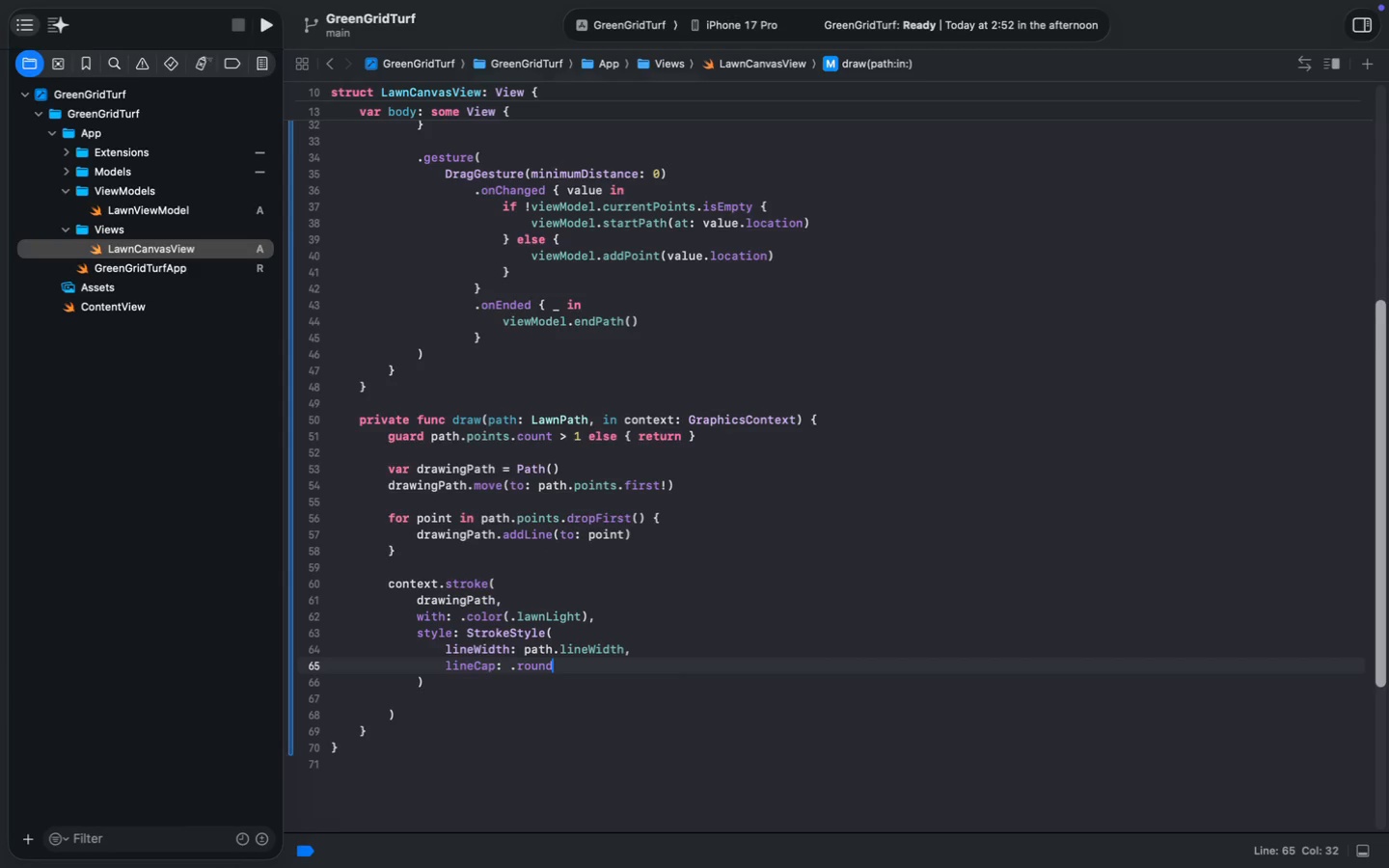 
key(Enter)
 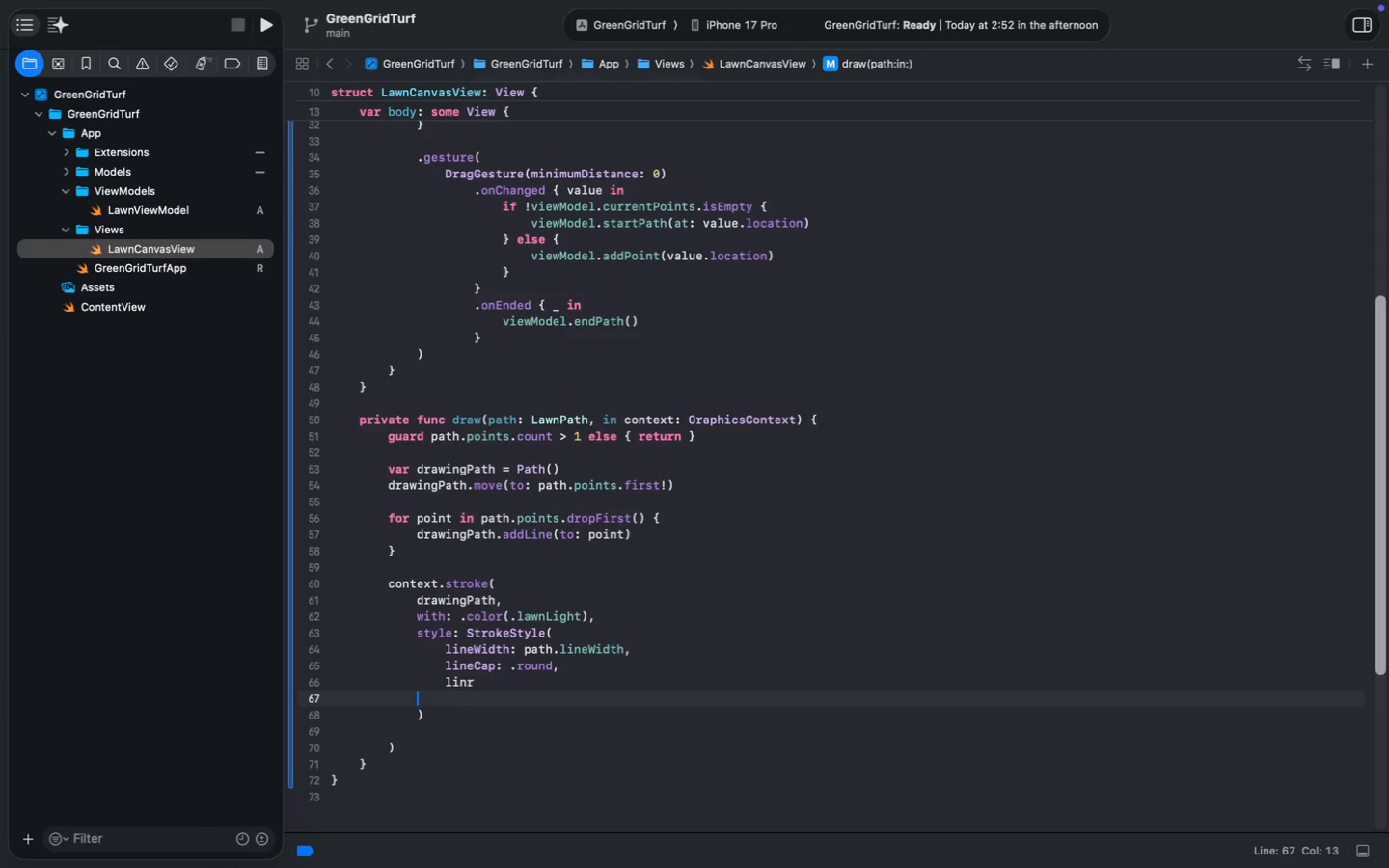 
key(Backspace)
 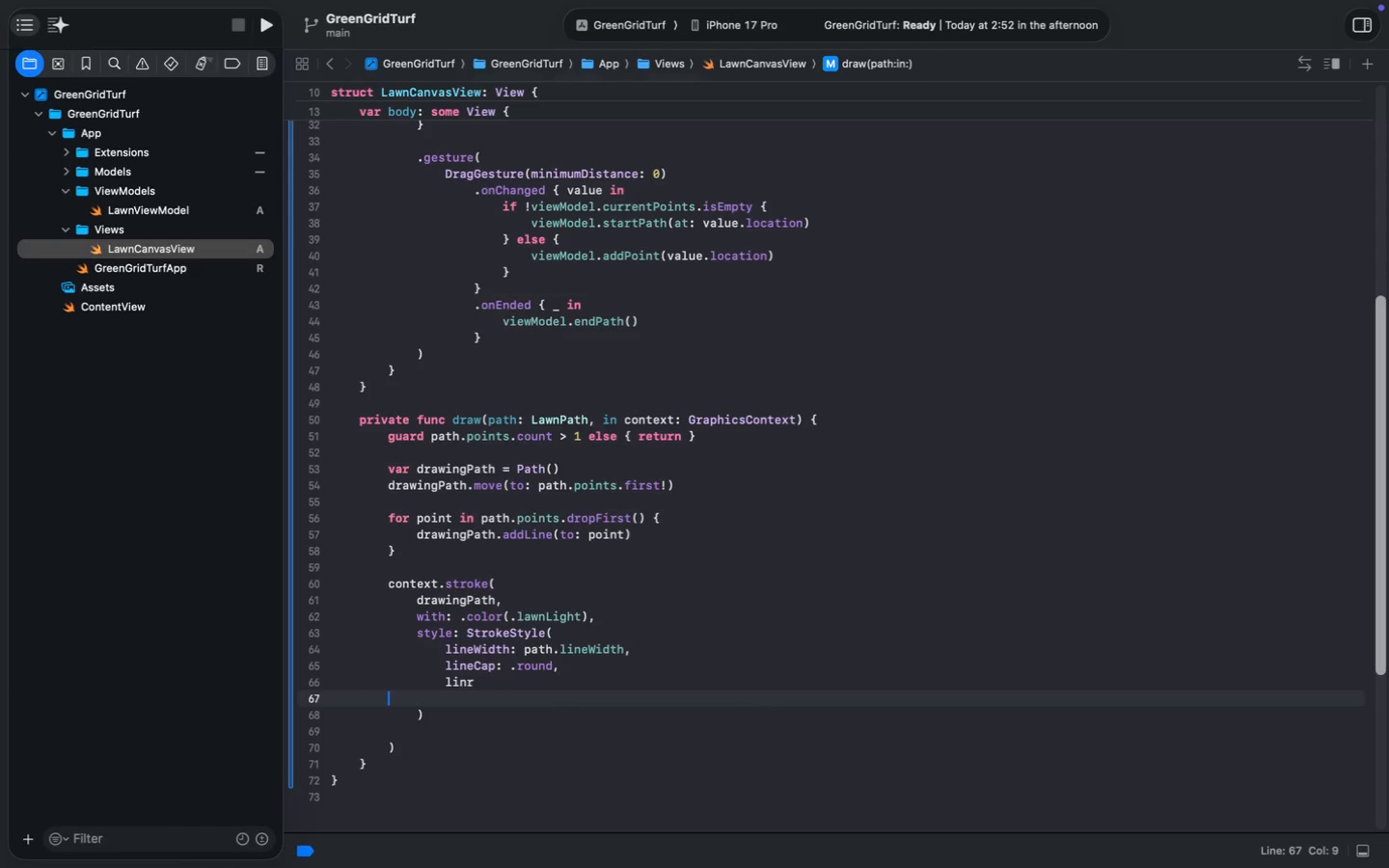 
key(Backspace)
 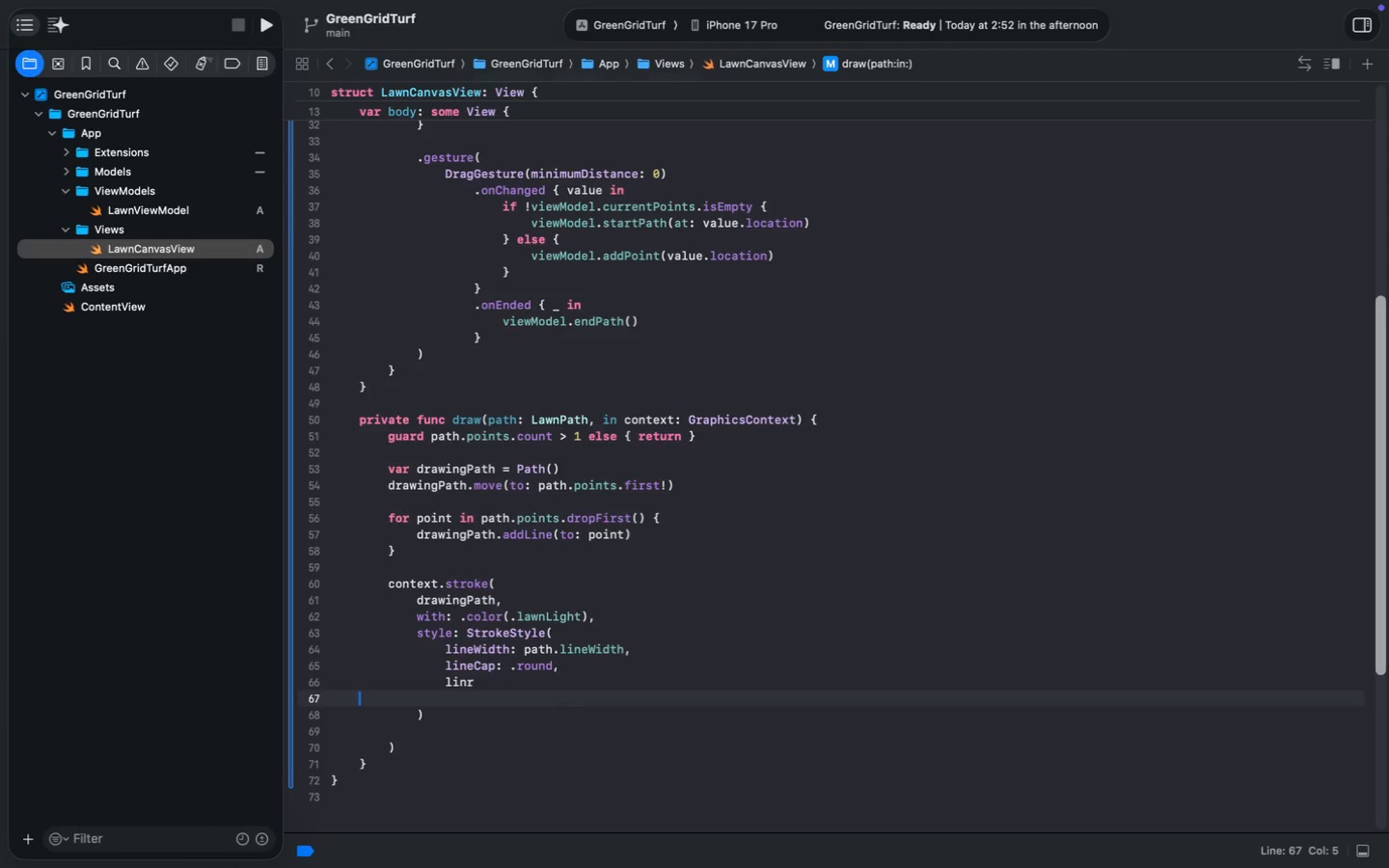 
key(Backspace)
 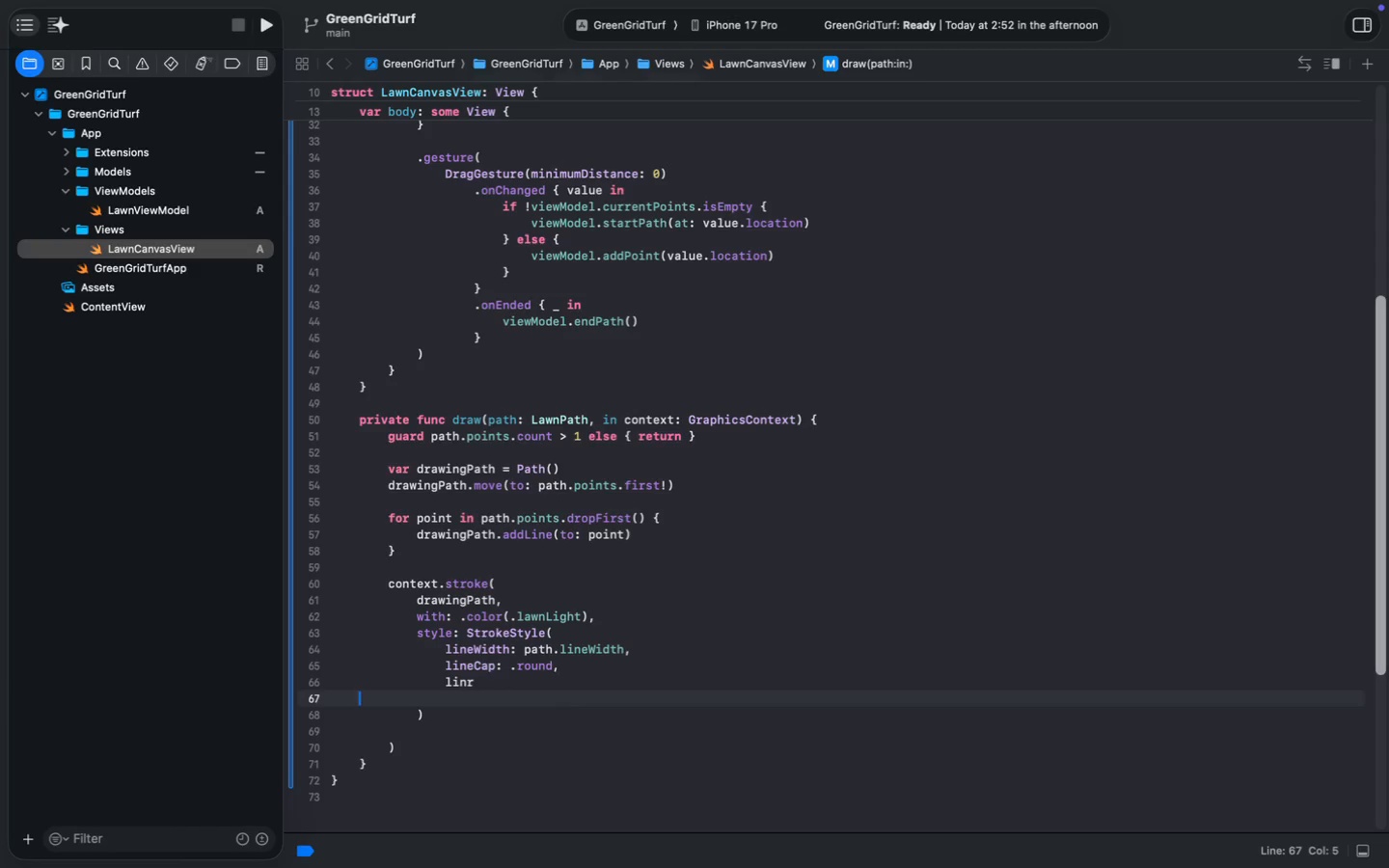 
key(Backspace)
 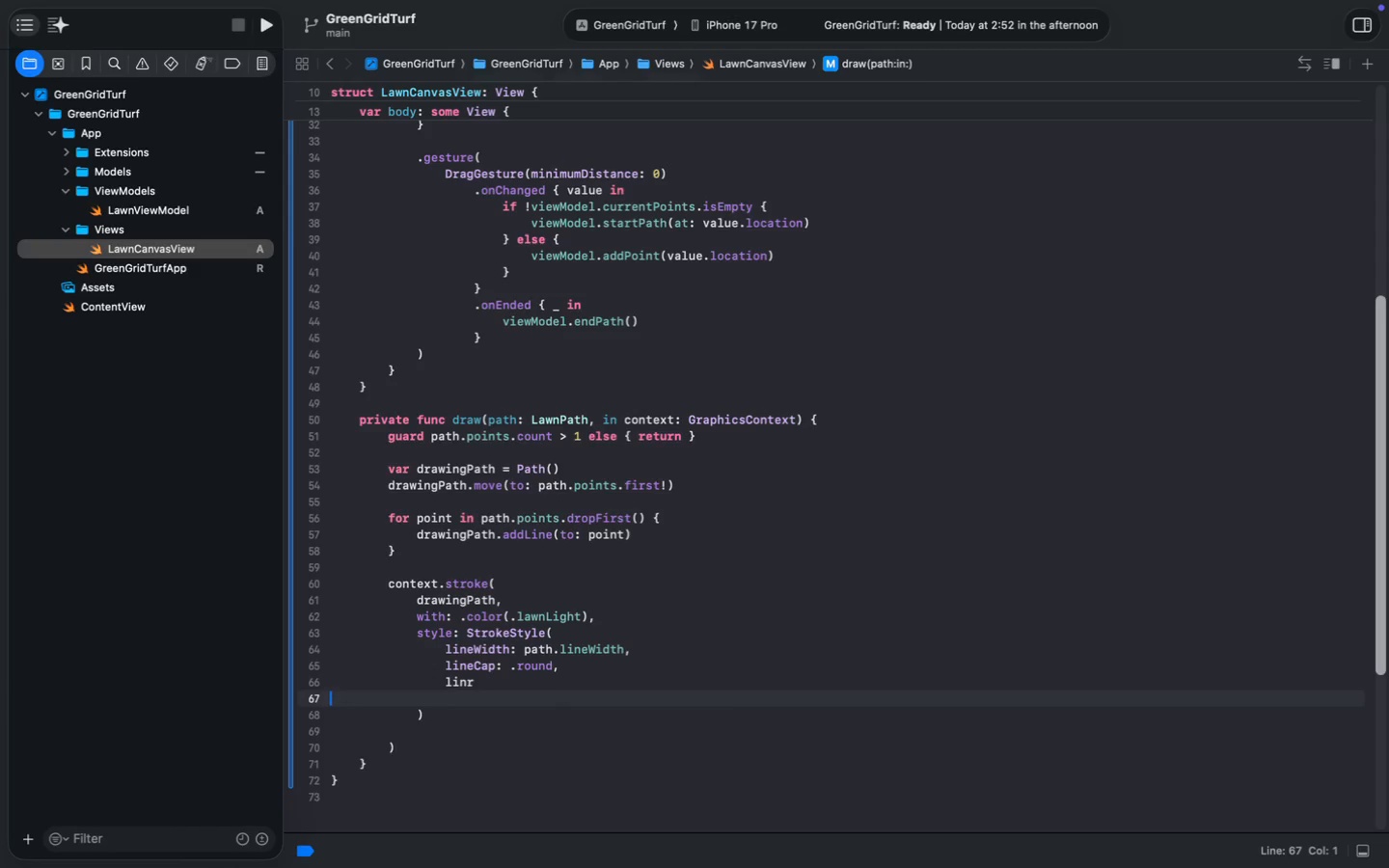 
key(Backspace)
 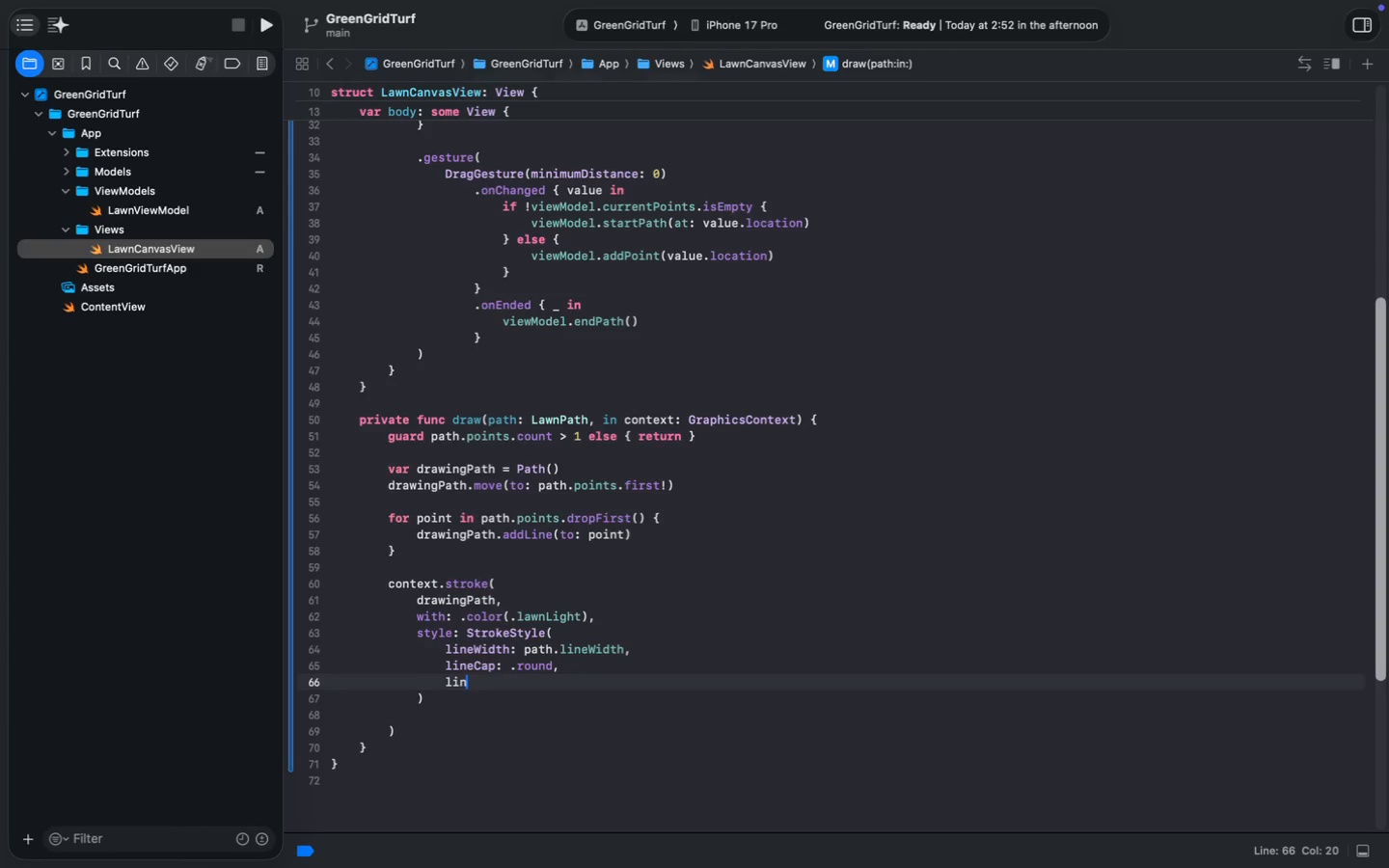 
key(Backspace)
 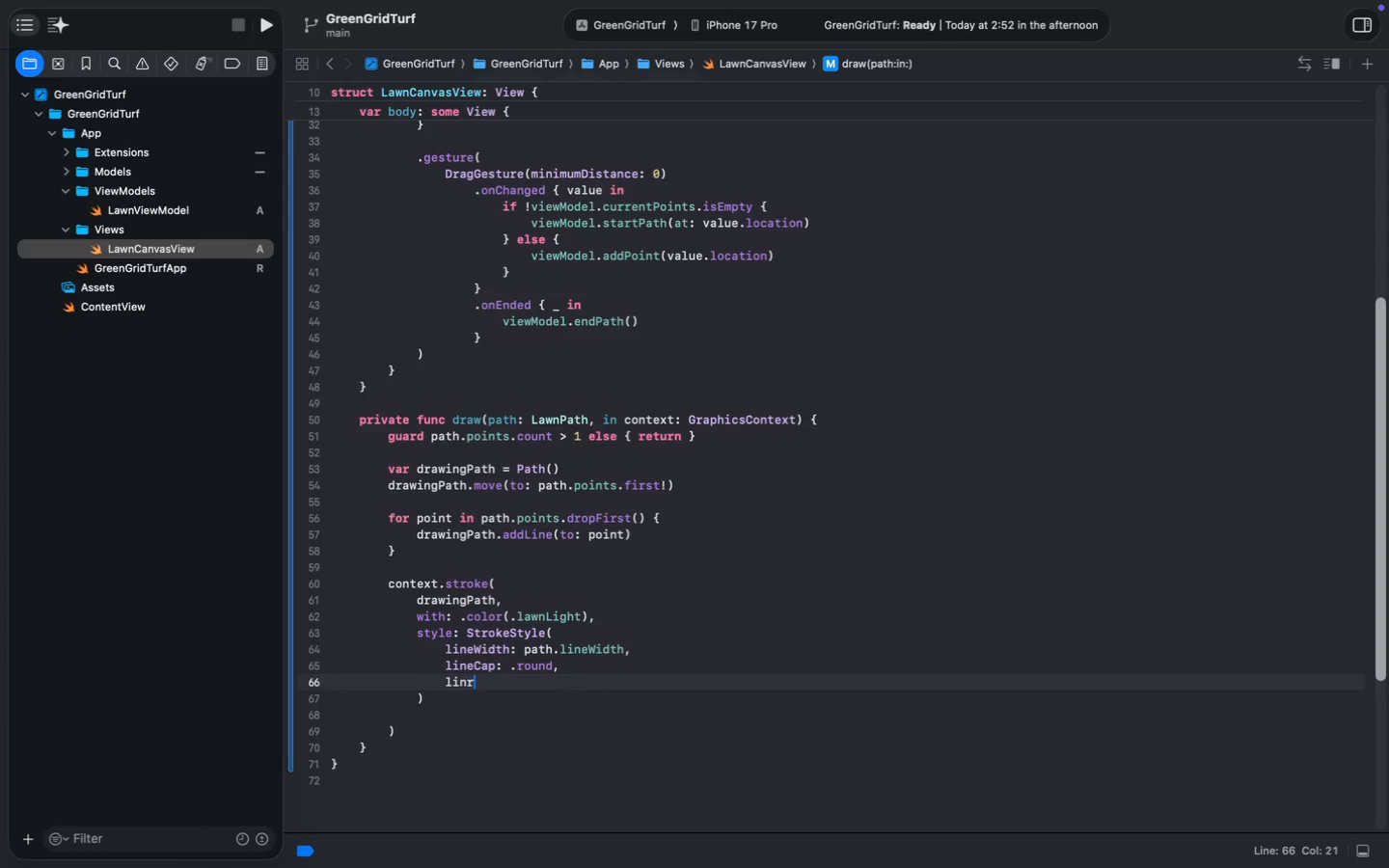 
key(R)
 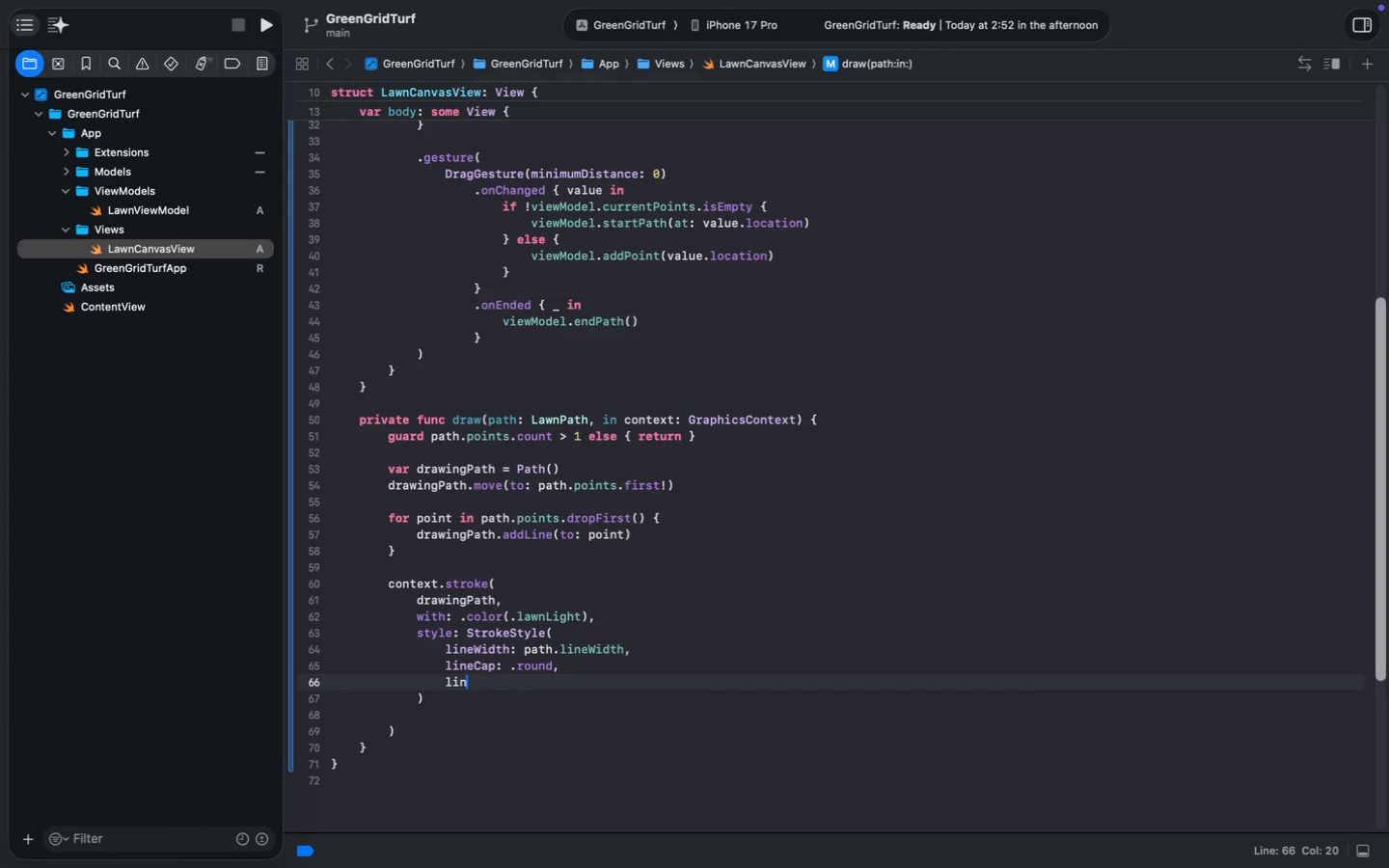 
key(Backspace)
 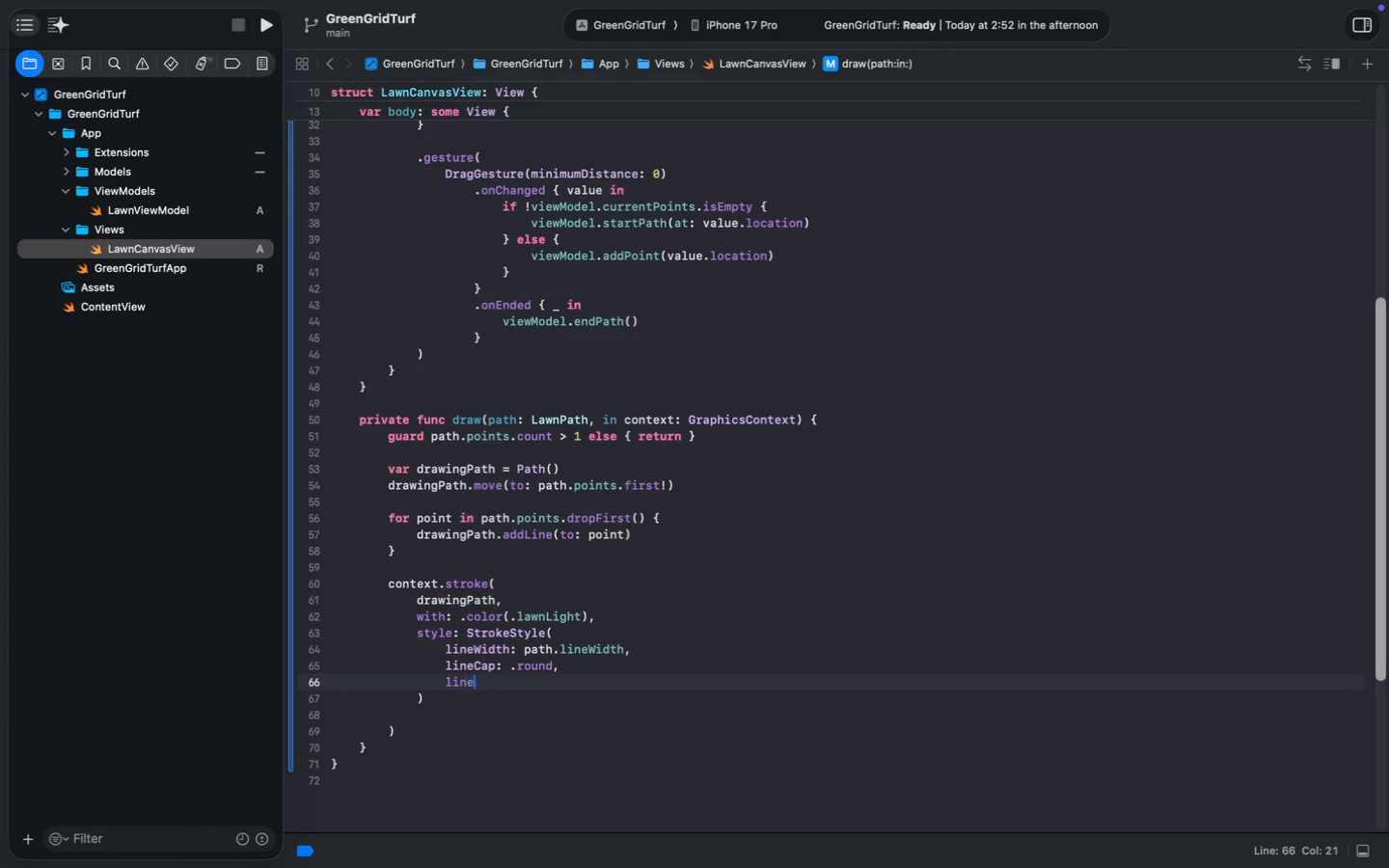 
key(E)
 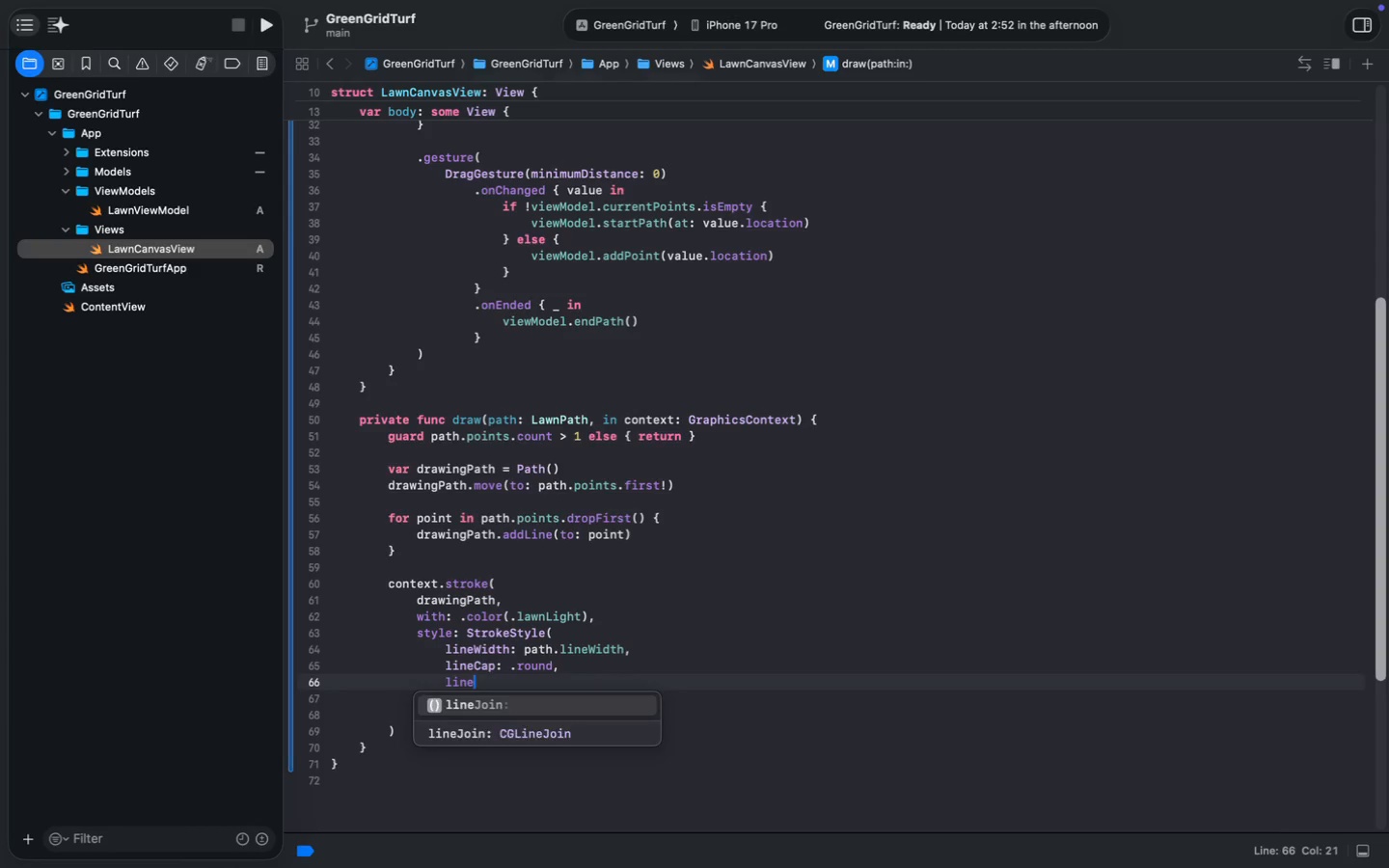 
key(Enter)
 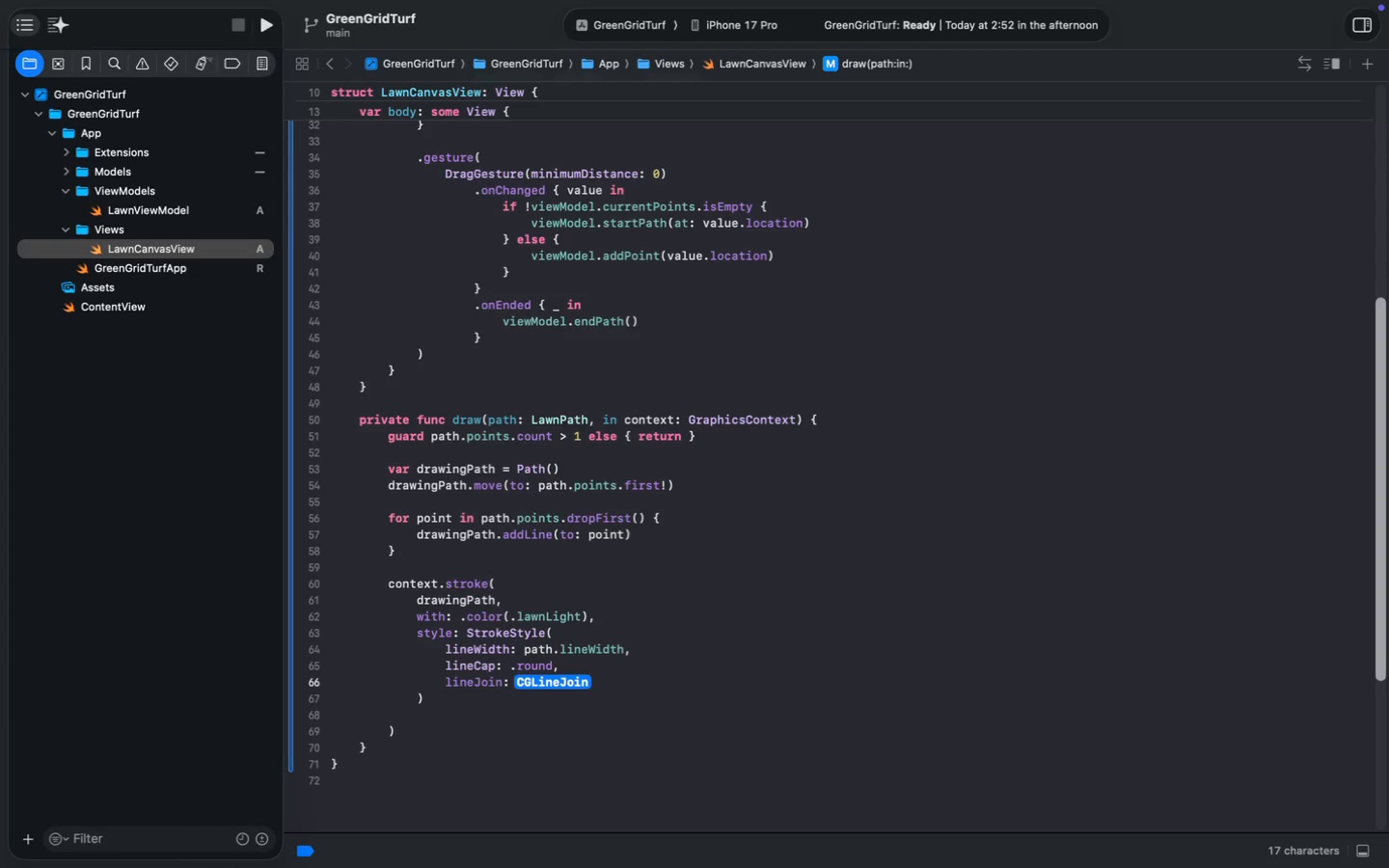 
type(.roun)
 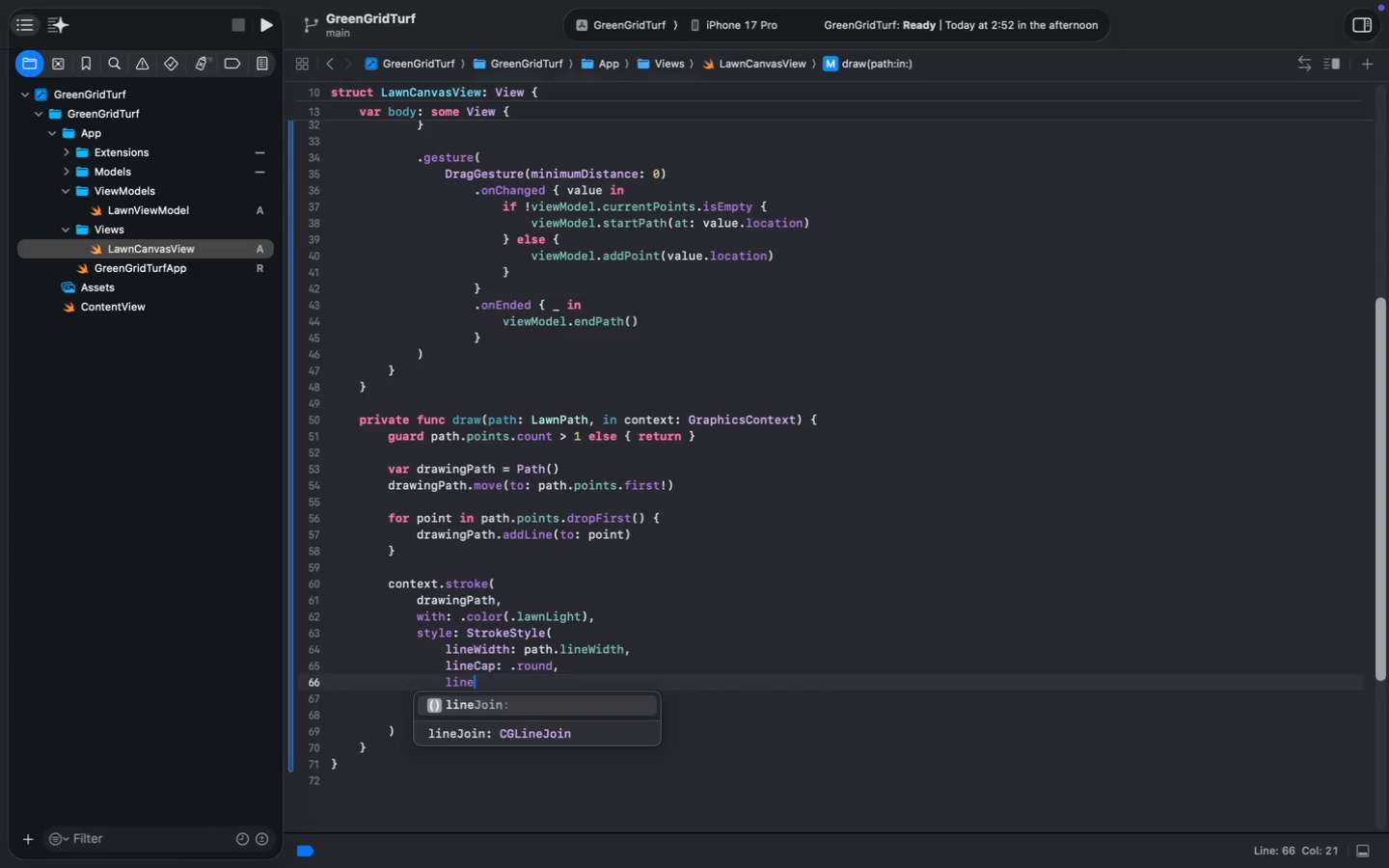 
key(Enter)
 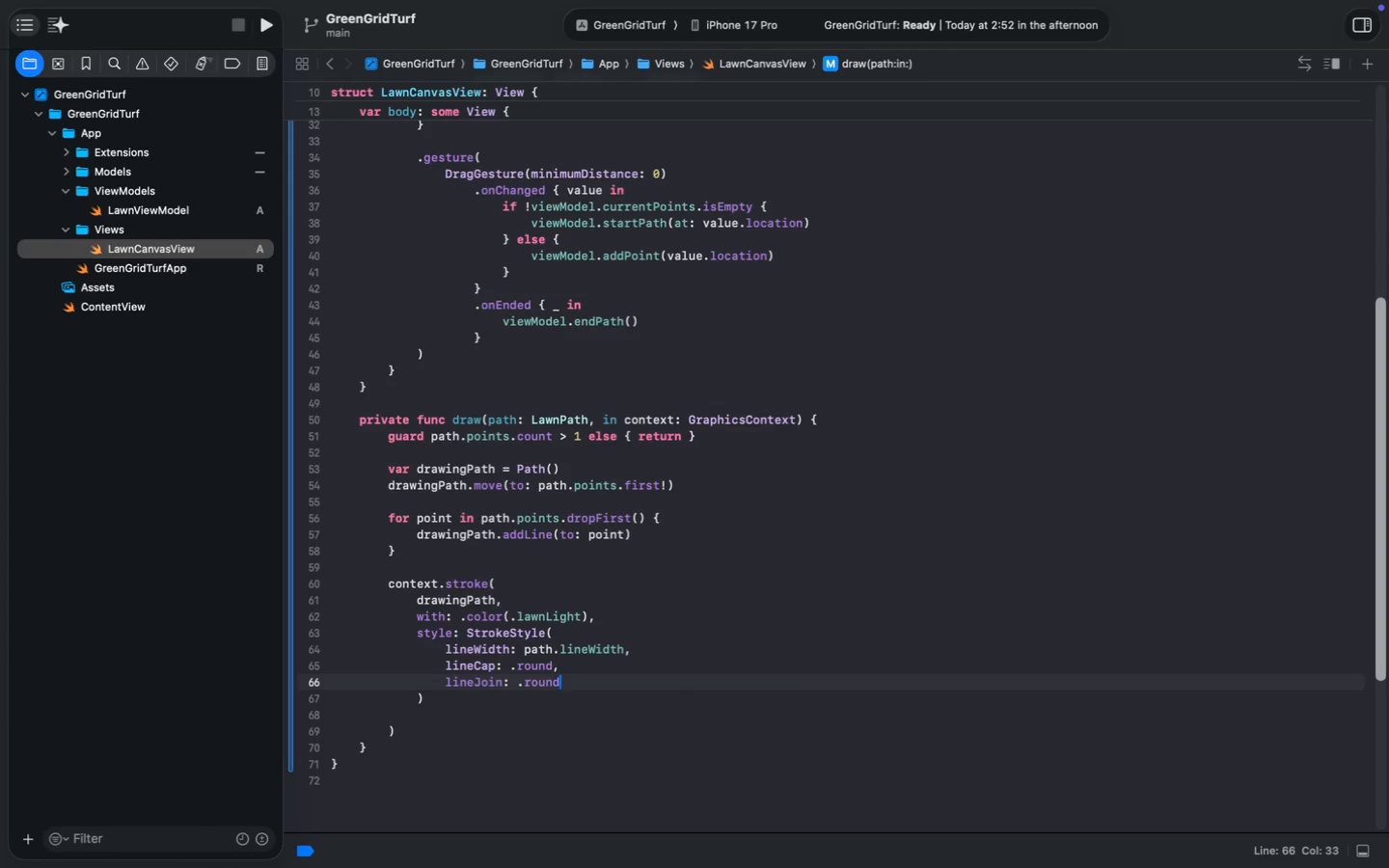 
key(Meta+S)
 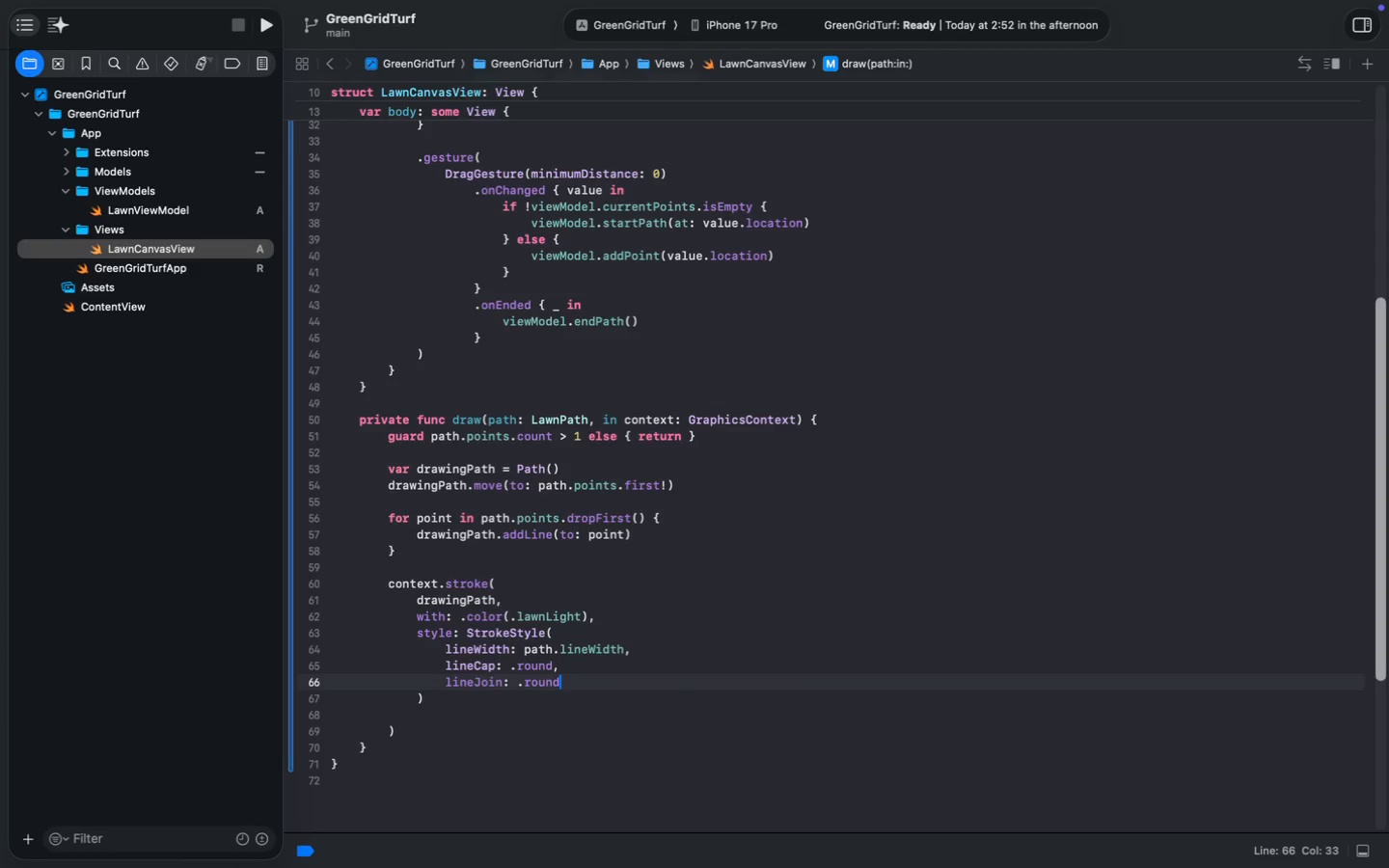 
key(Meta+S)
 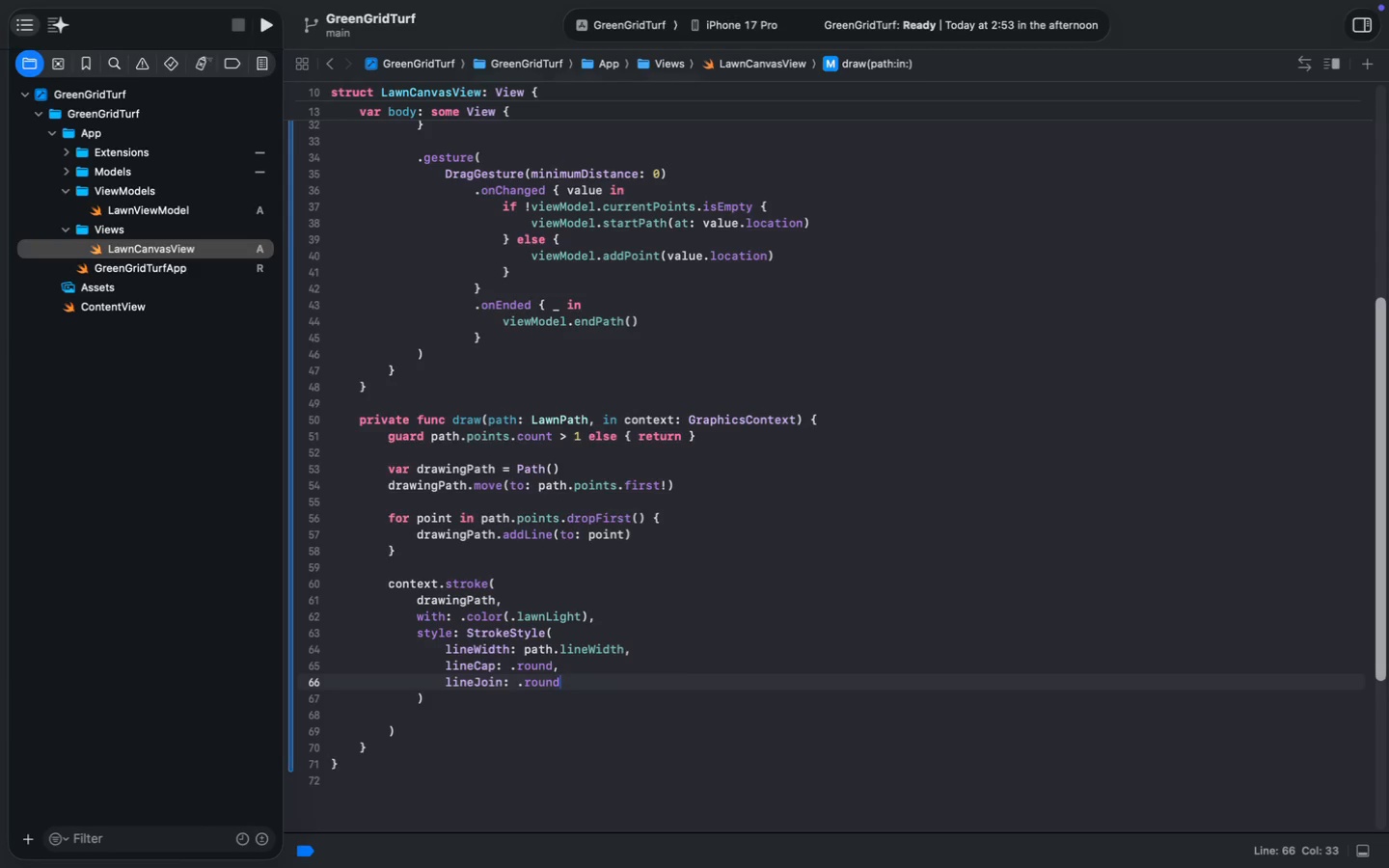 
wait(25.78)
 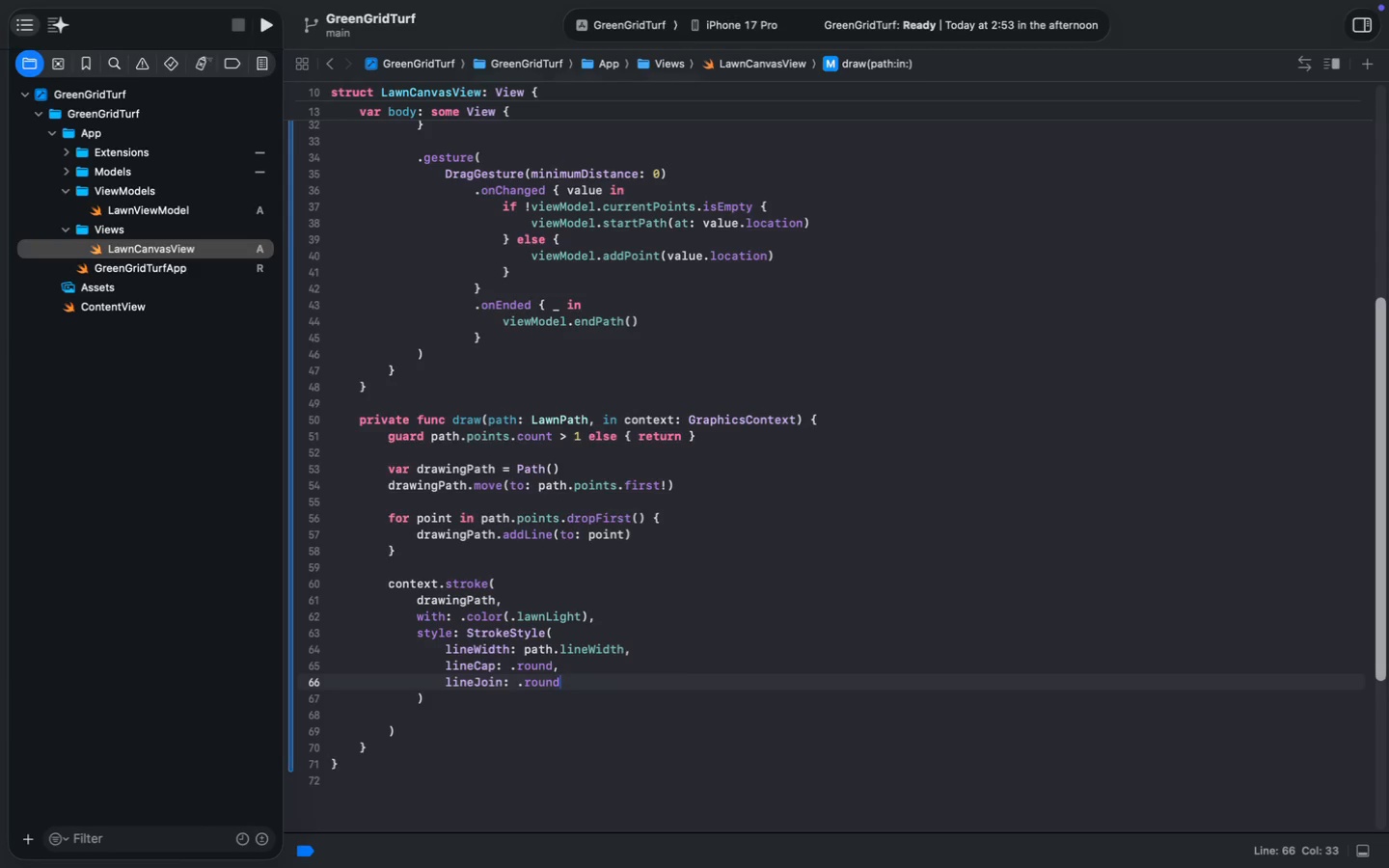 
key(Meta+CommandLeft)
 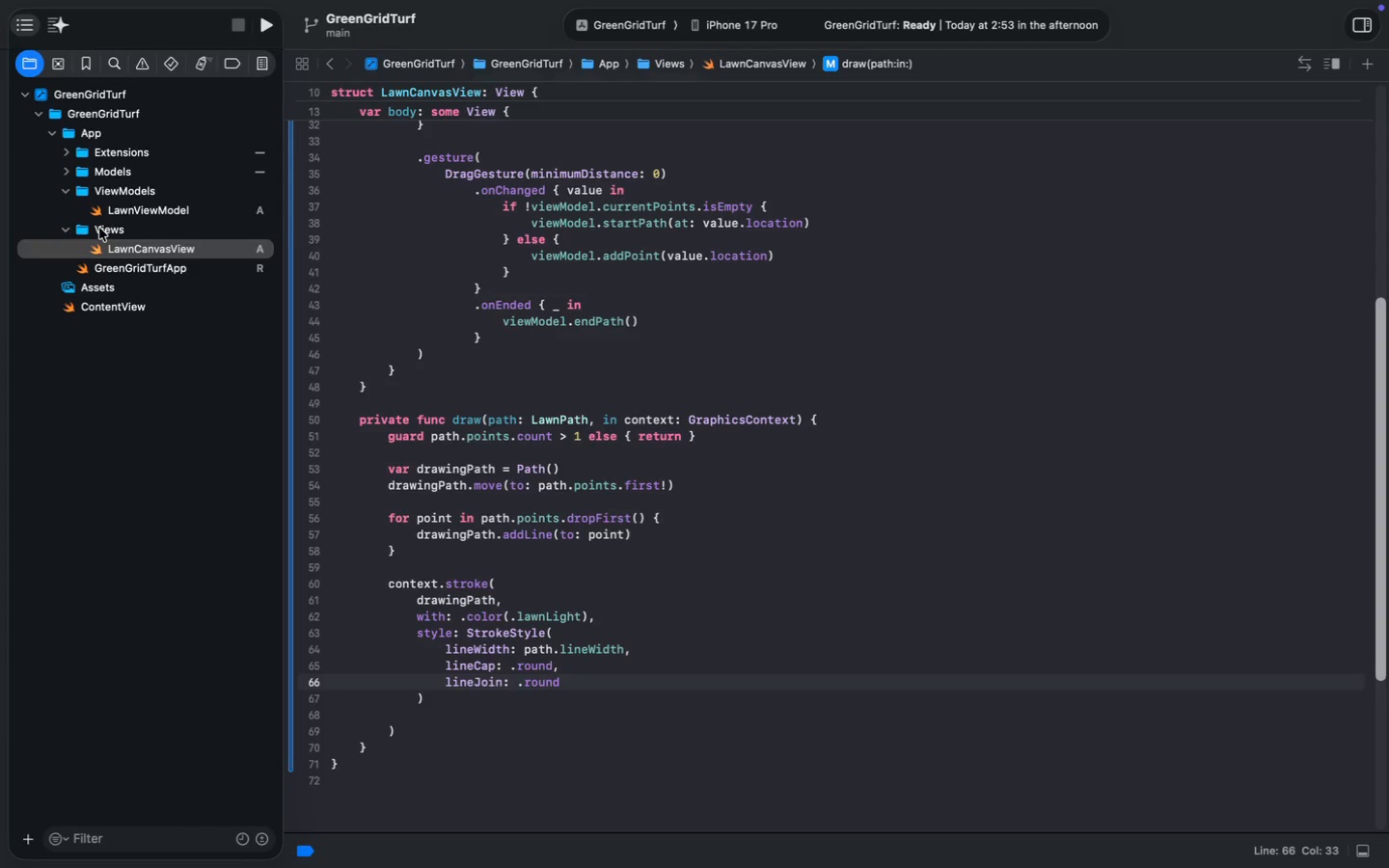 
key(Meta+N)
 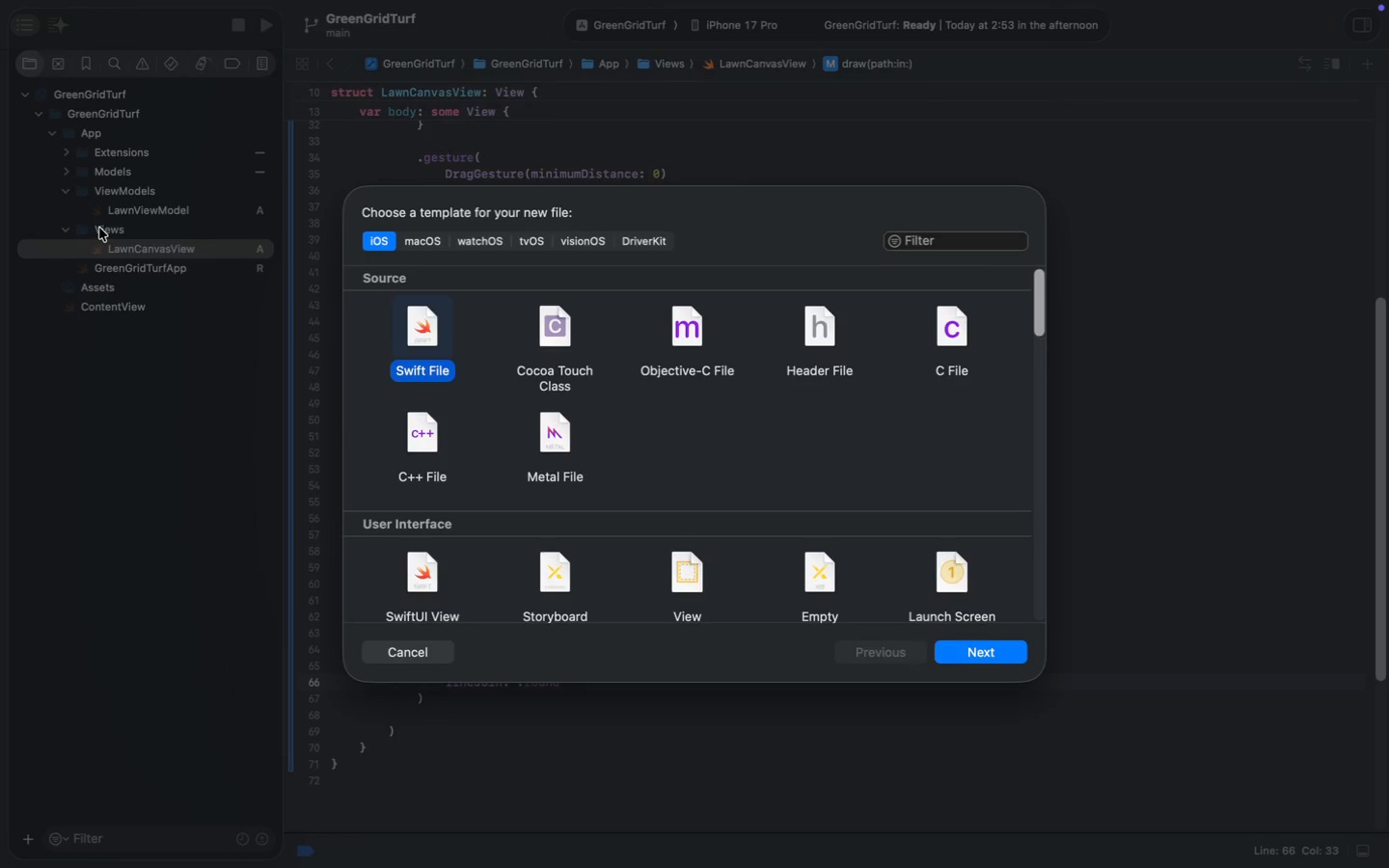 
key(Enter)
 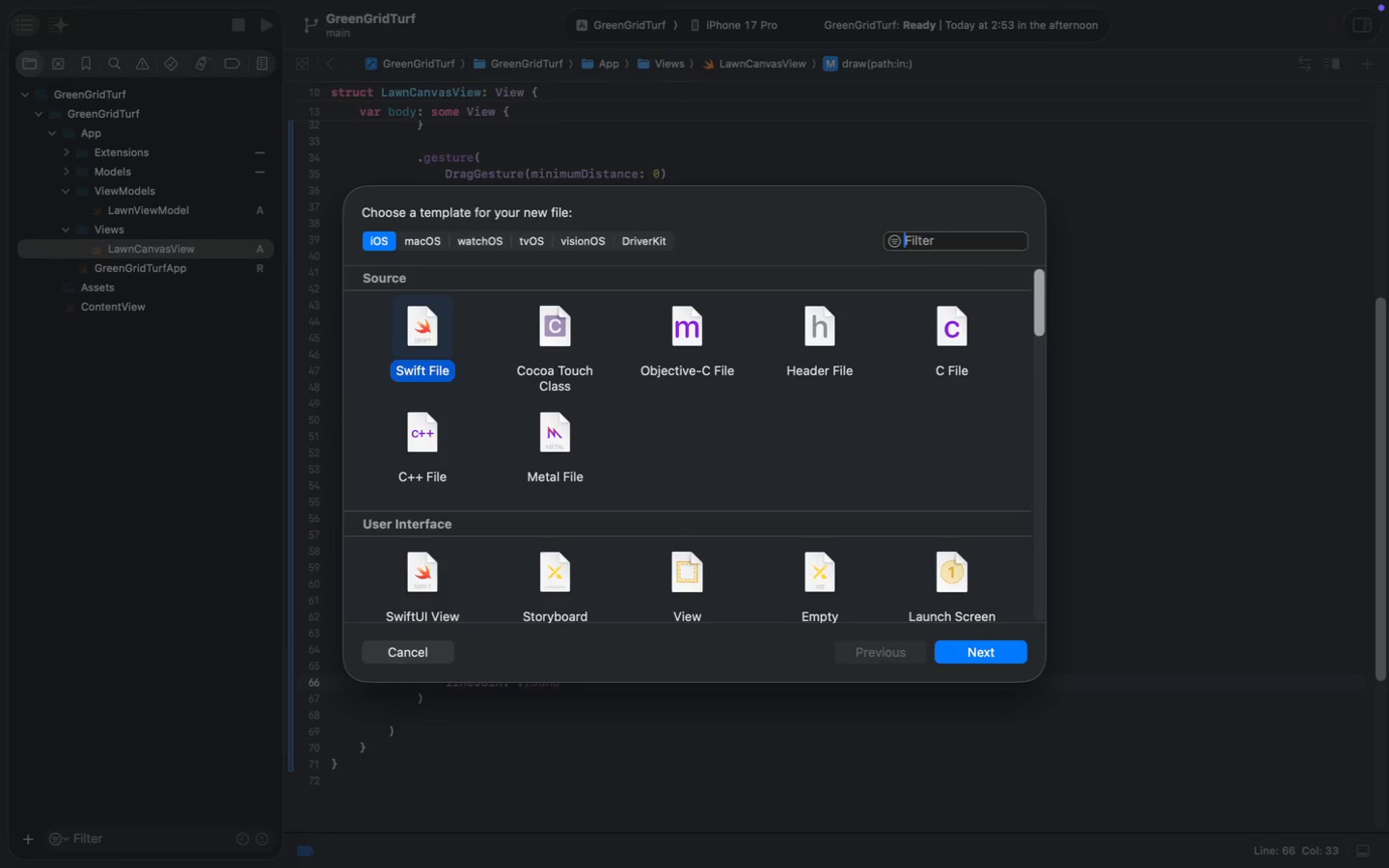 
type(ControlsView)
 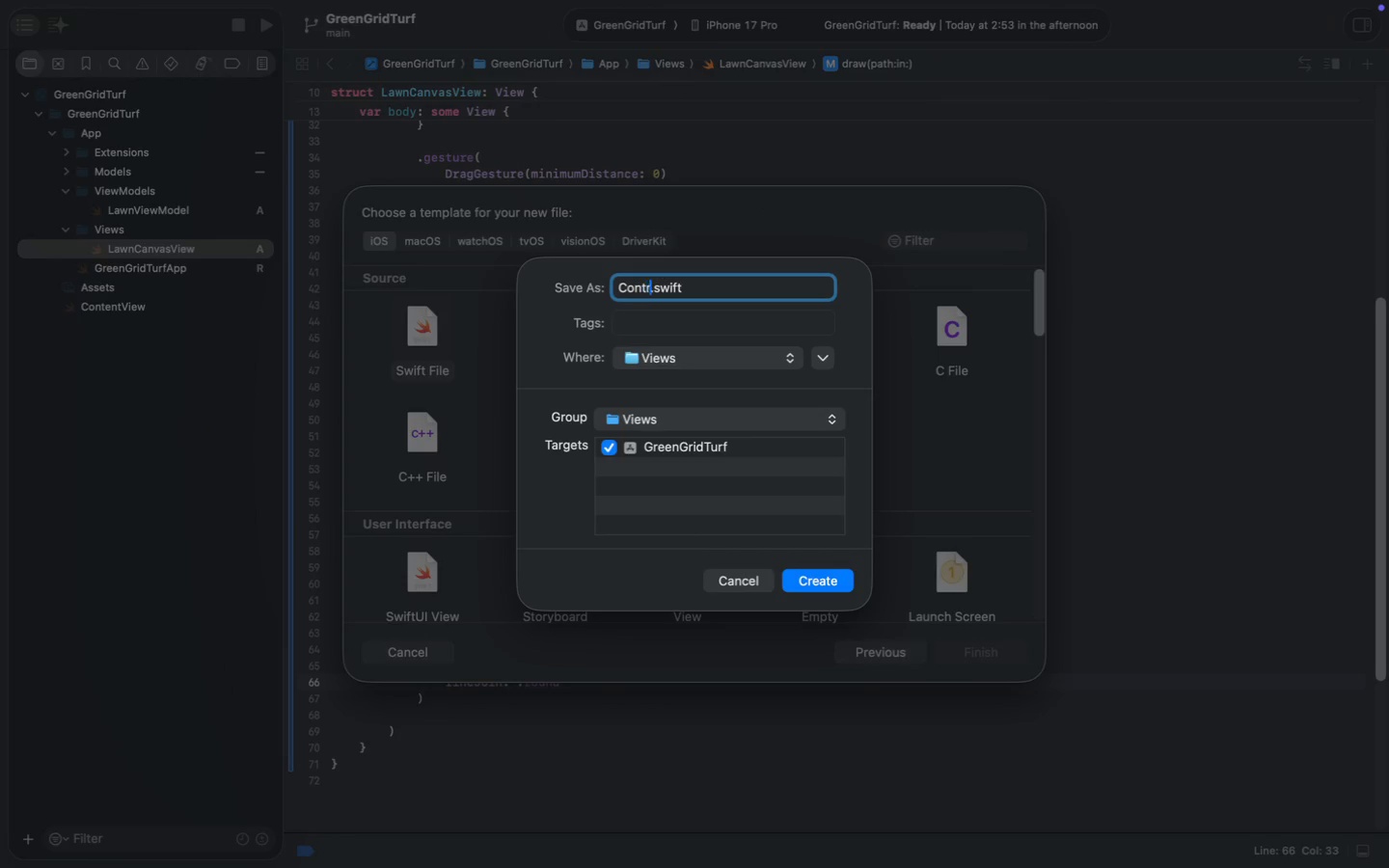 
 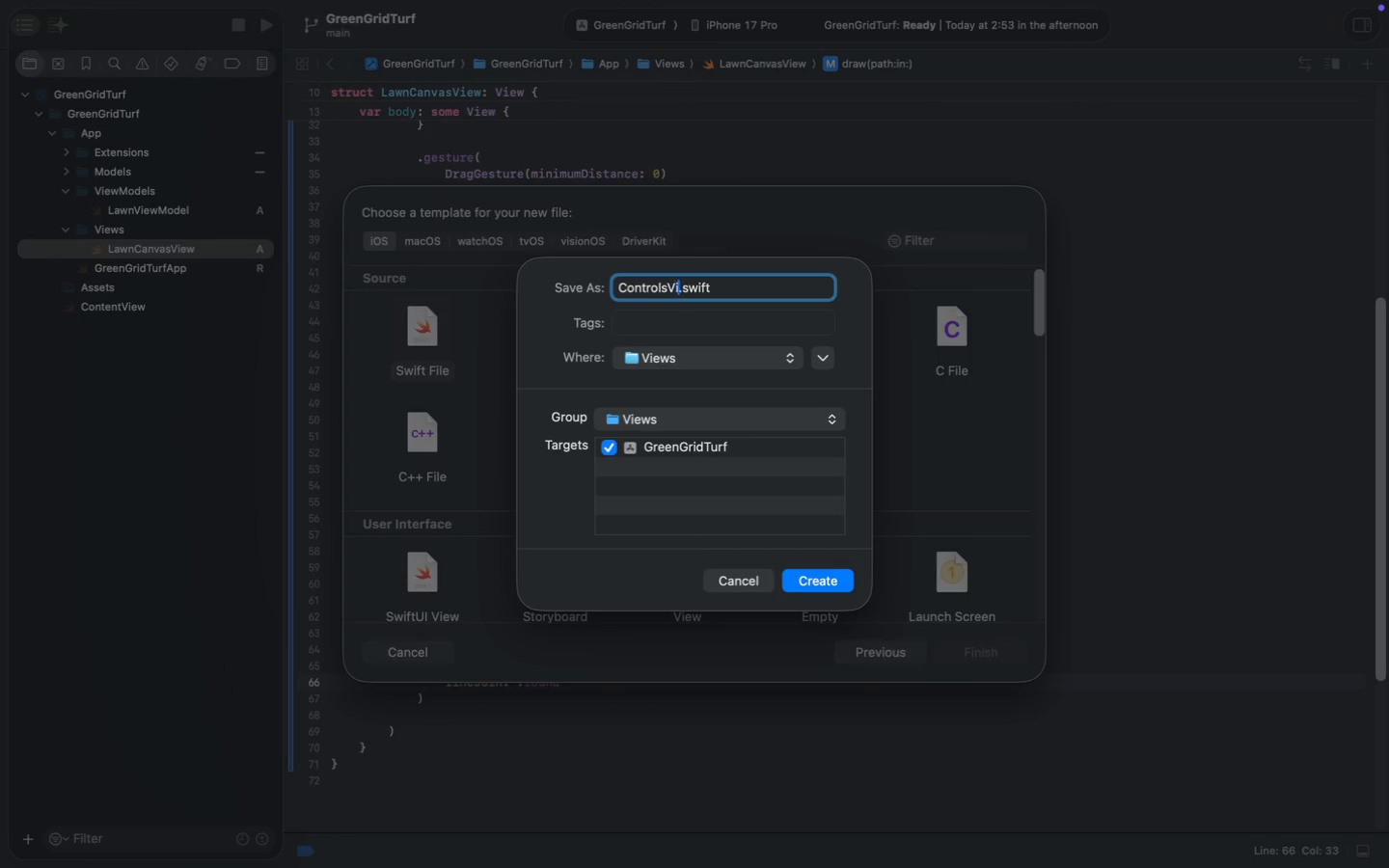 
key(Enter)
 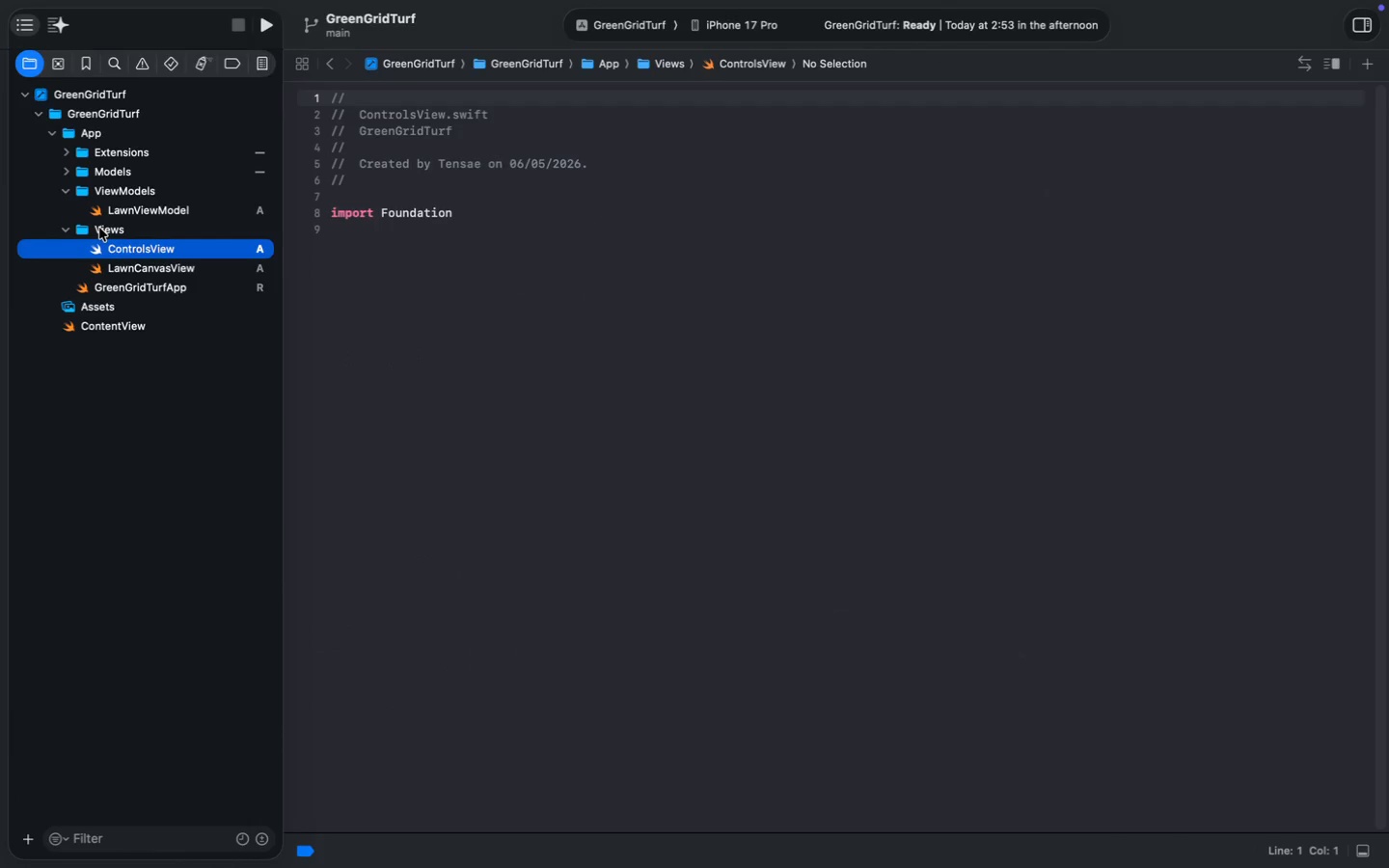 
left_click([377, 234])
 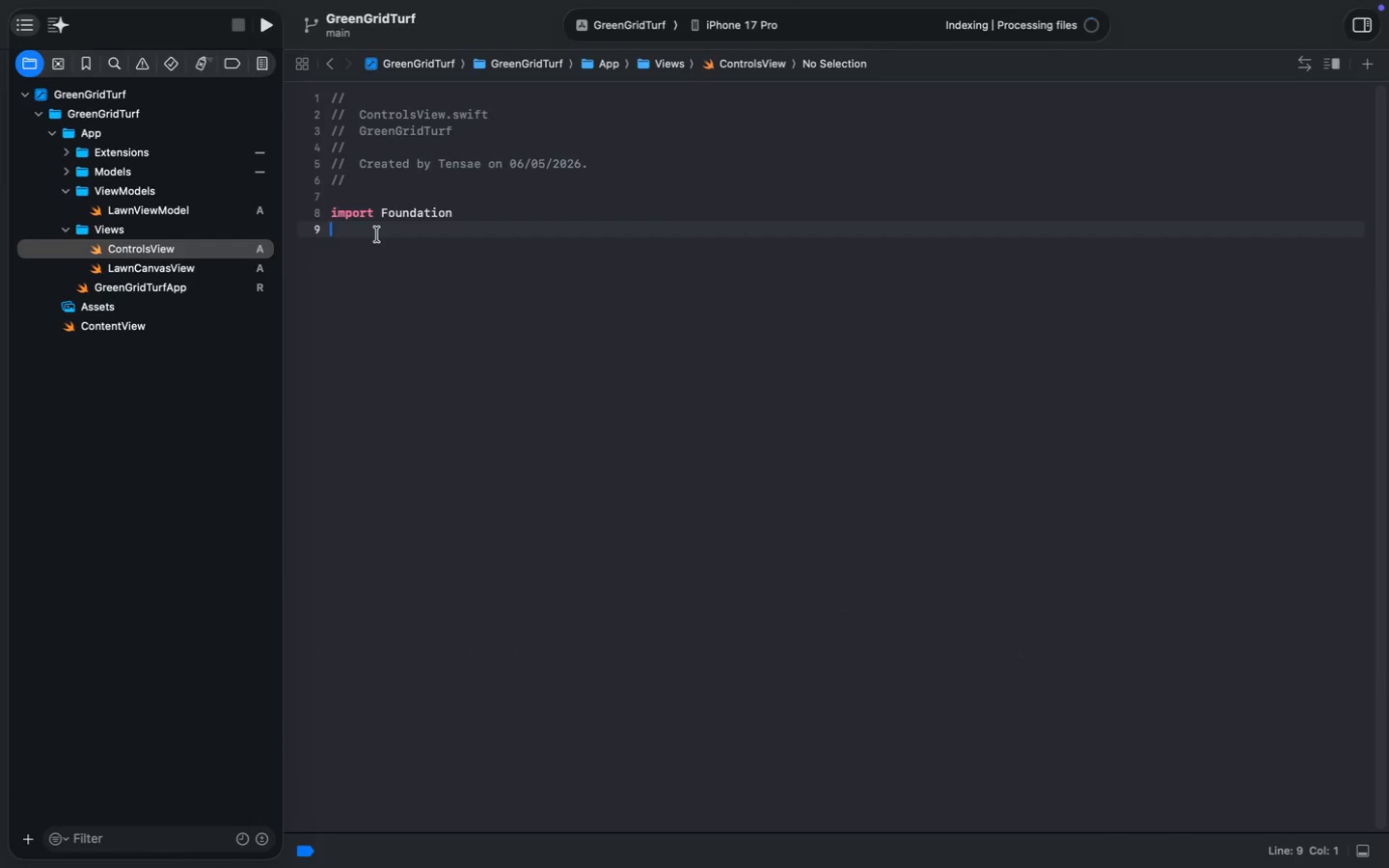 
wait(7.78)
 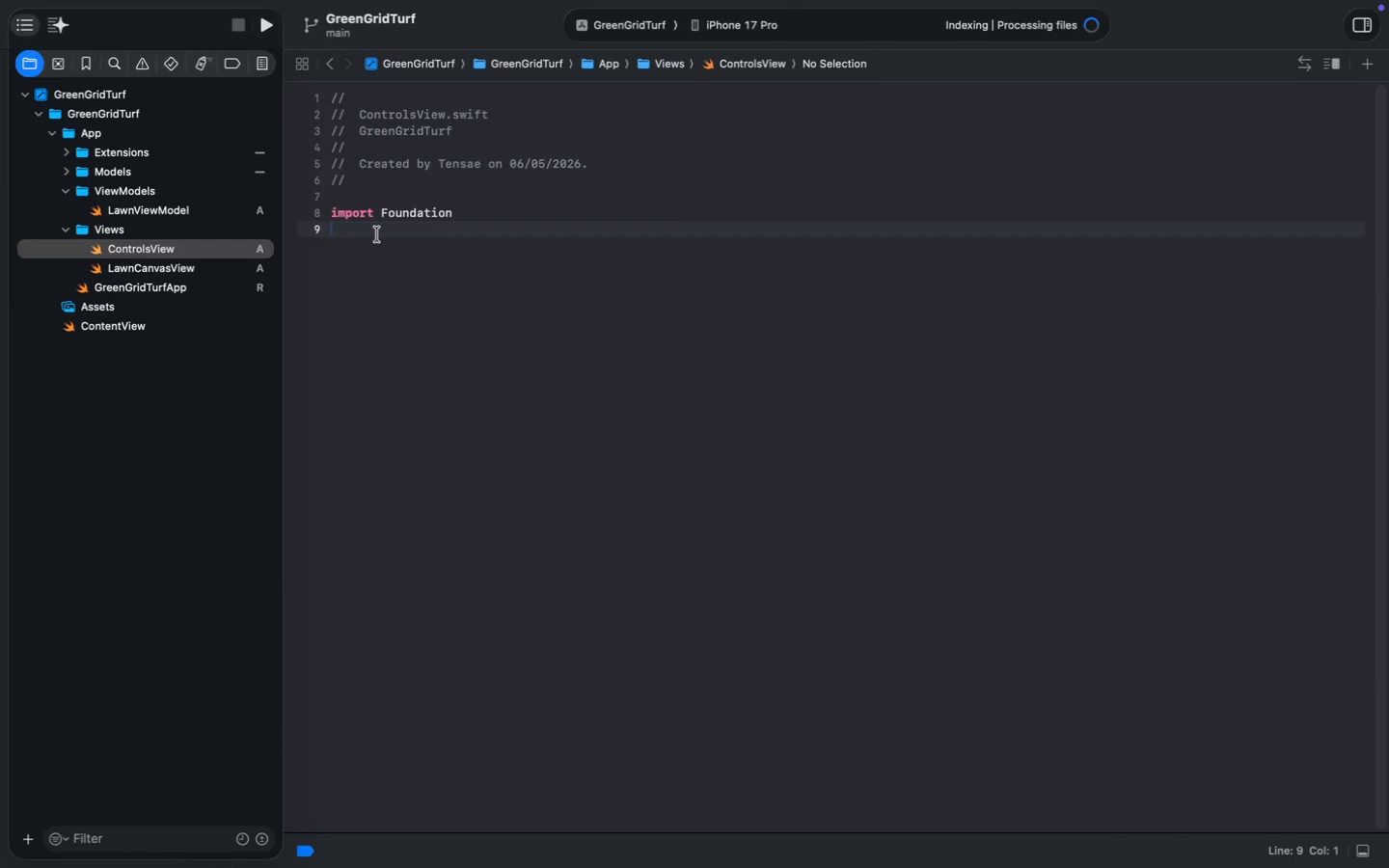 
double_click([434, 214])
 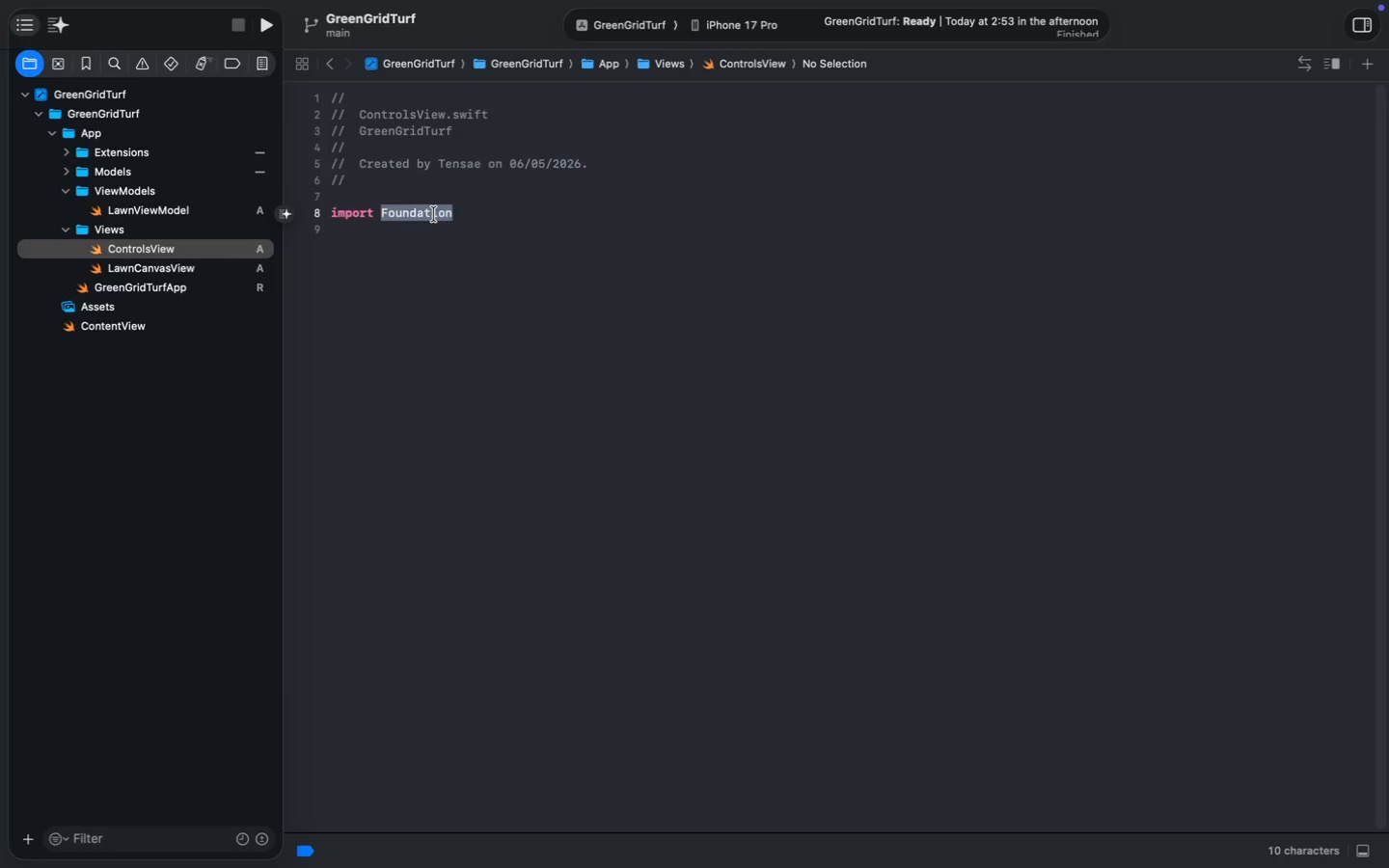 
type(Swift)
 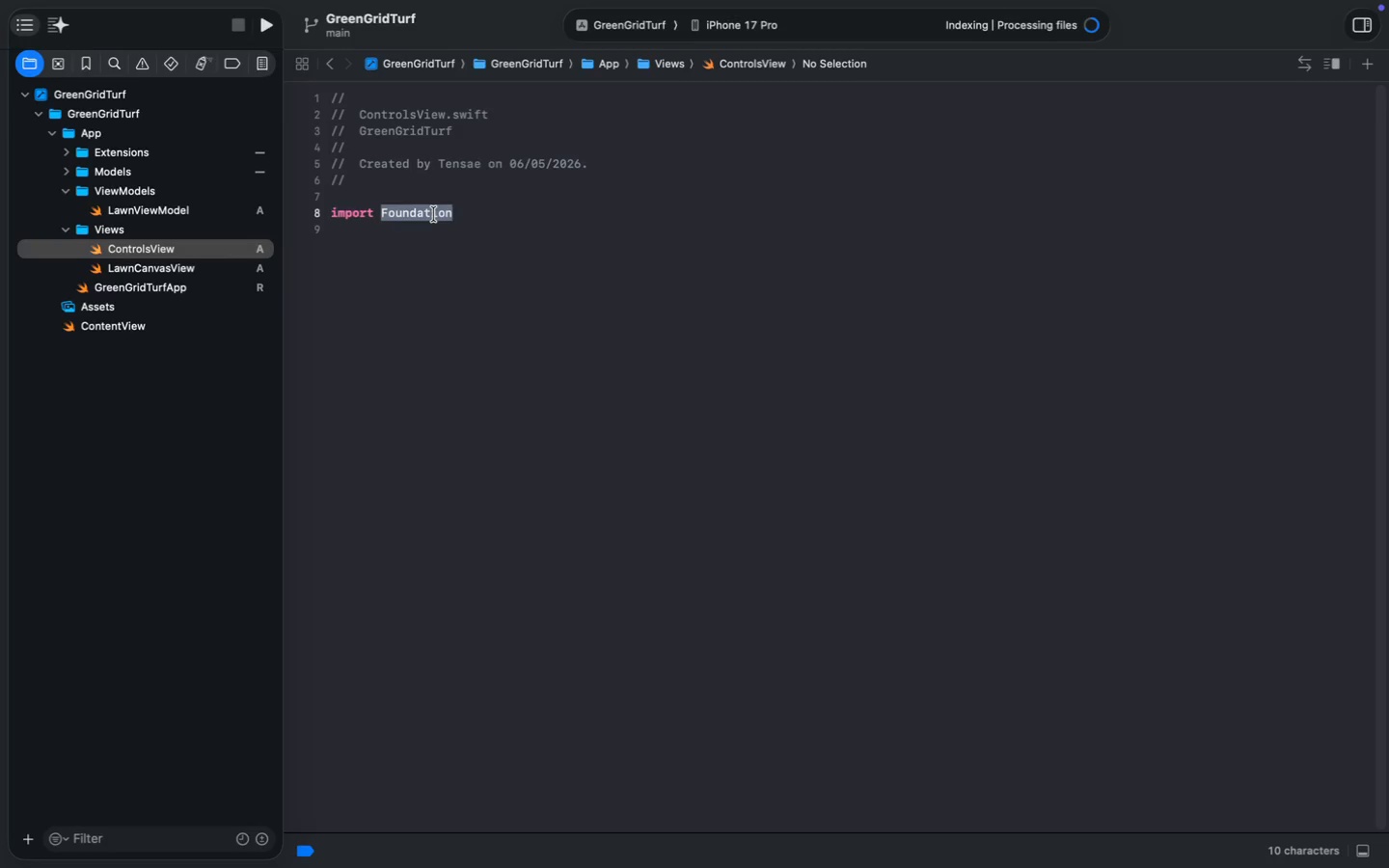 
key(Enter)
 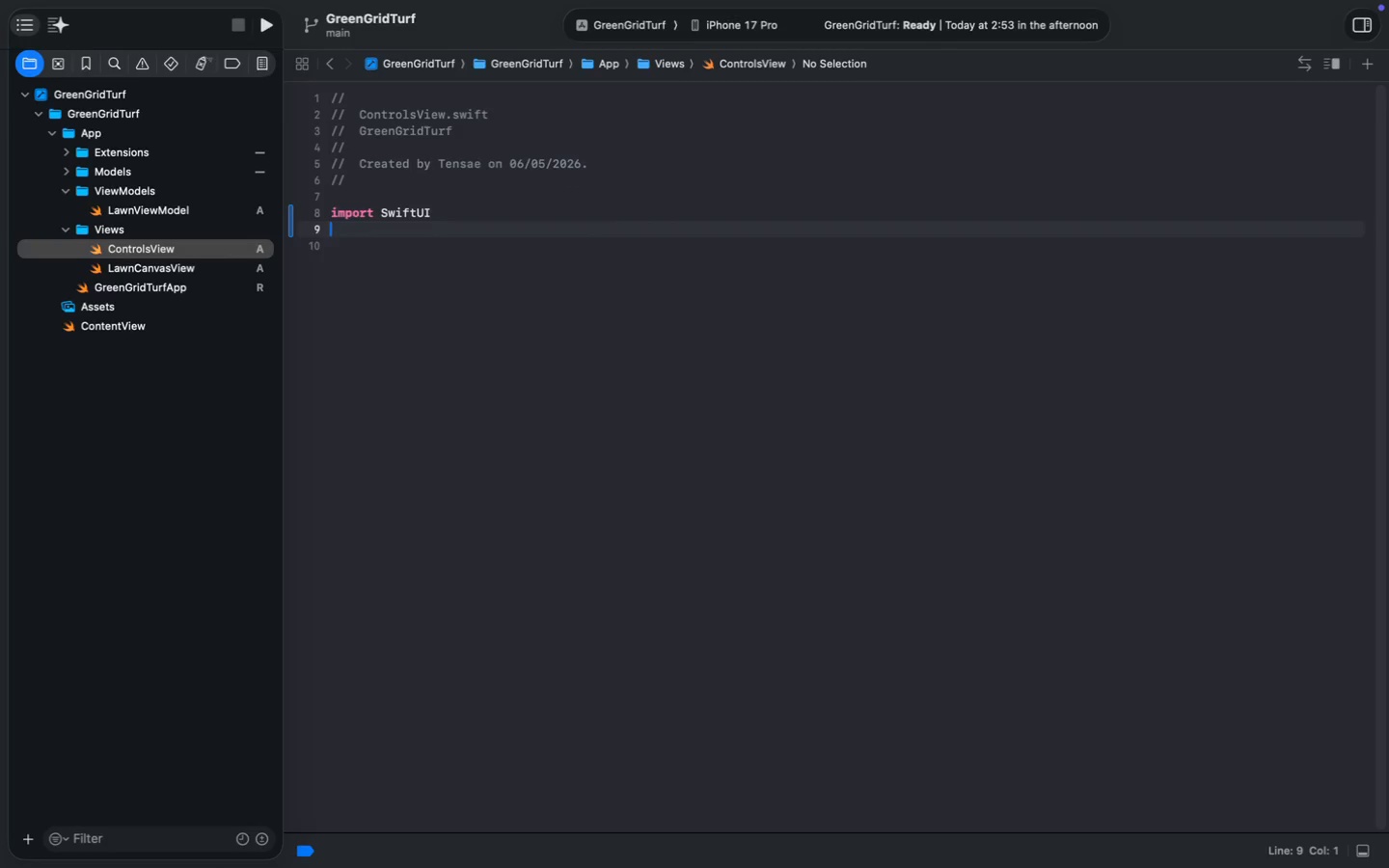 
key(Enter)
 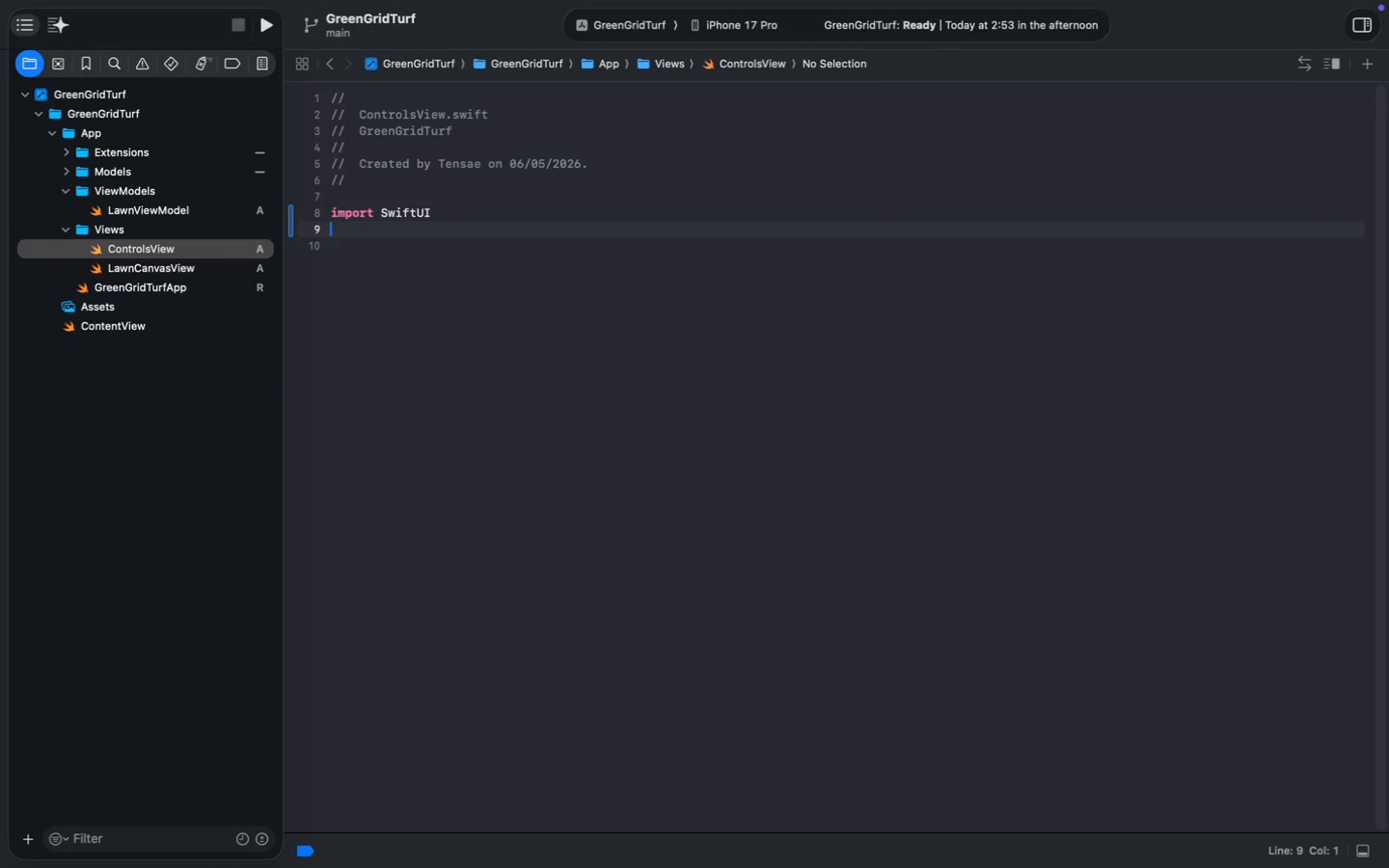 
key(Enter)
 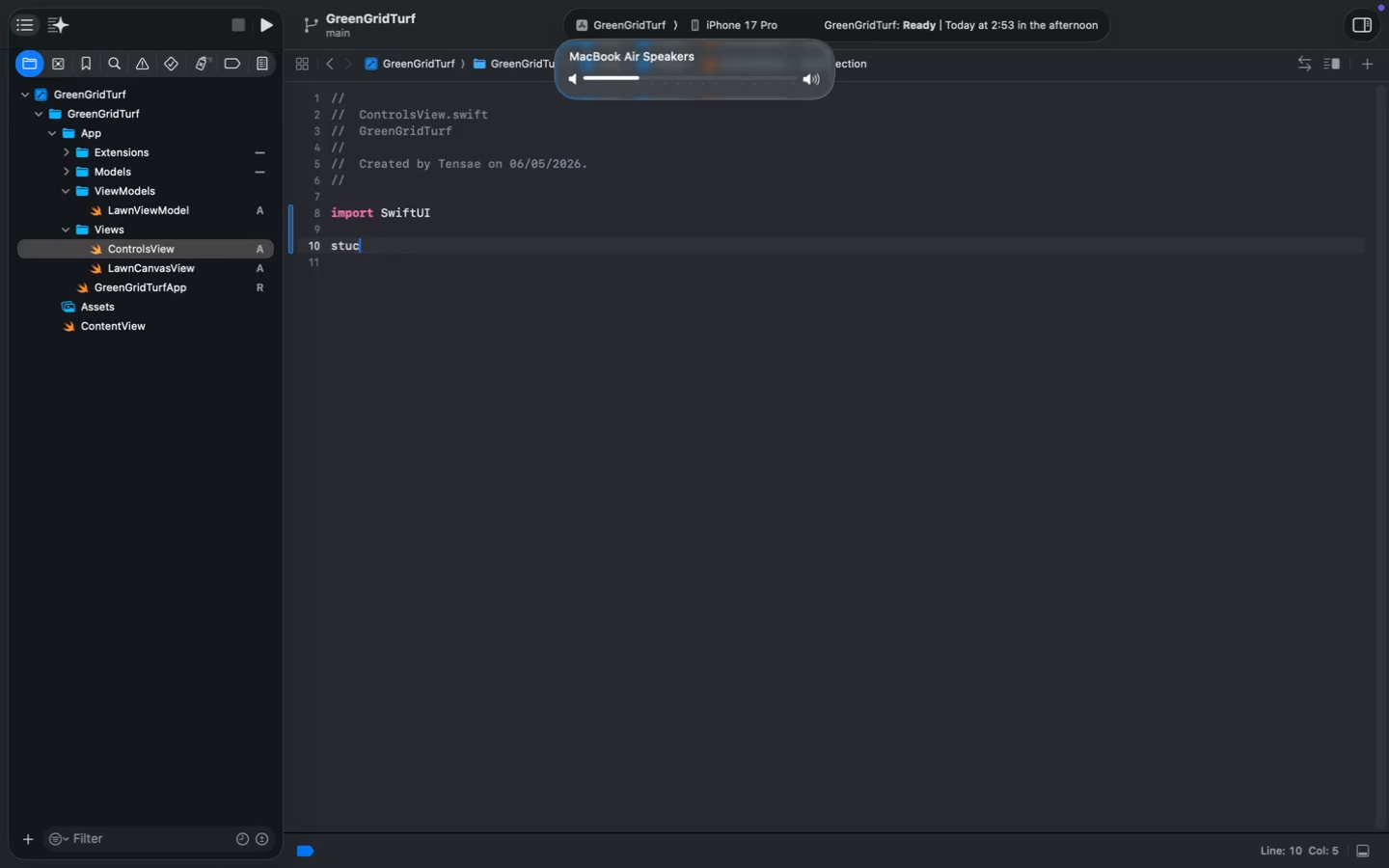 
type(stuc[VolumeUp])
key(Backspace)
key(Backspace)
type(ruct COntro)
 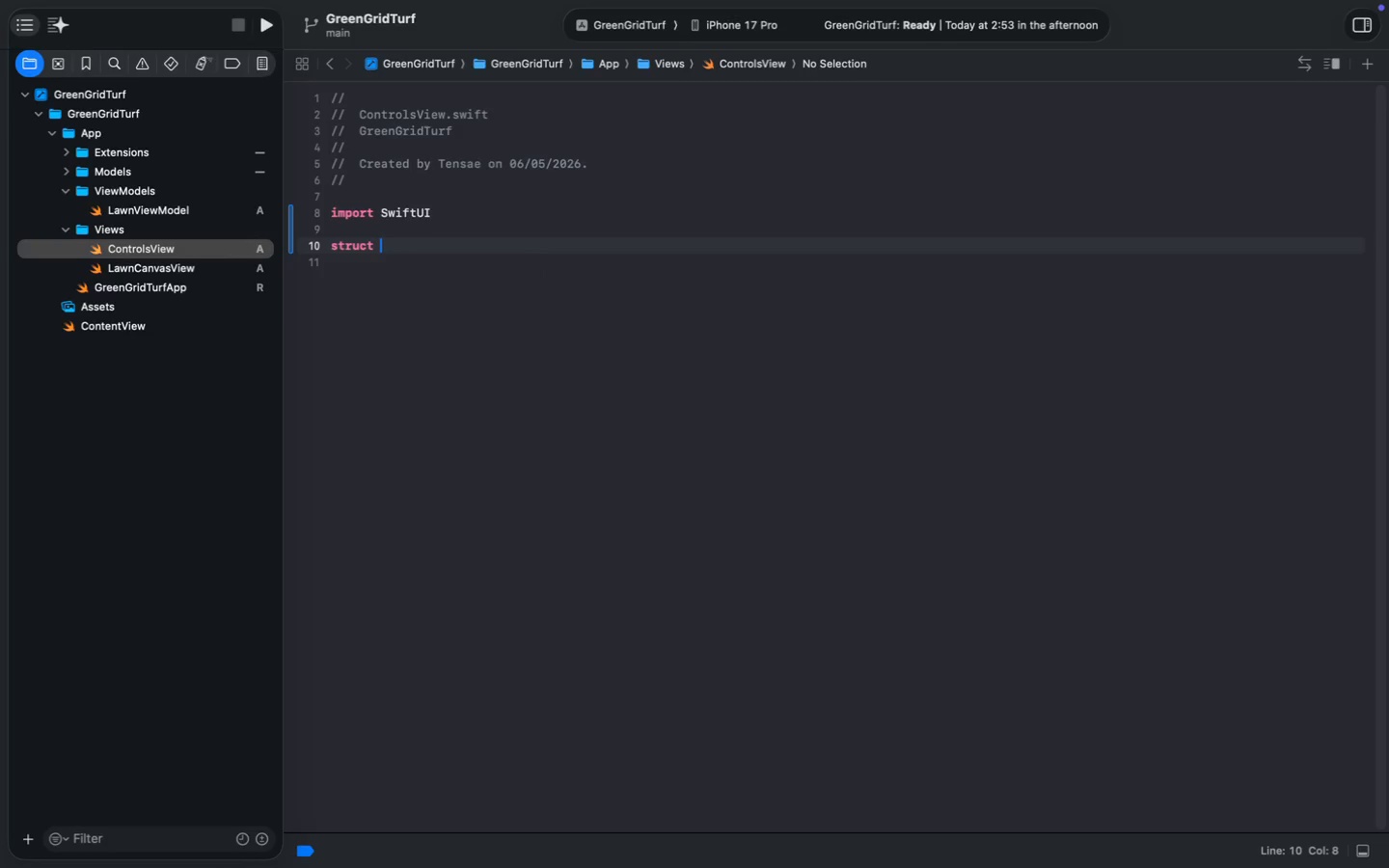 
 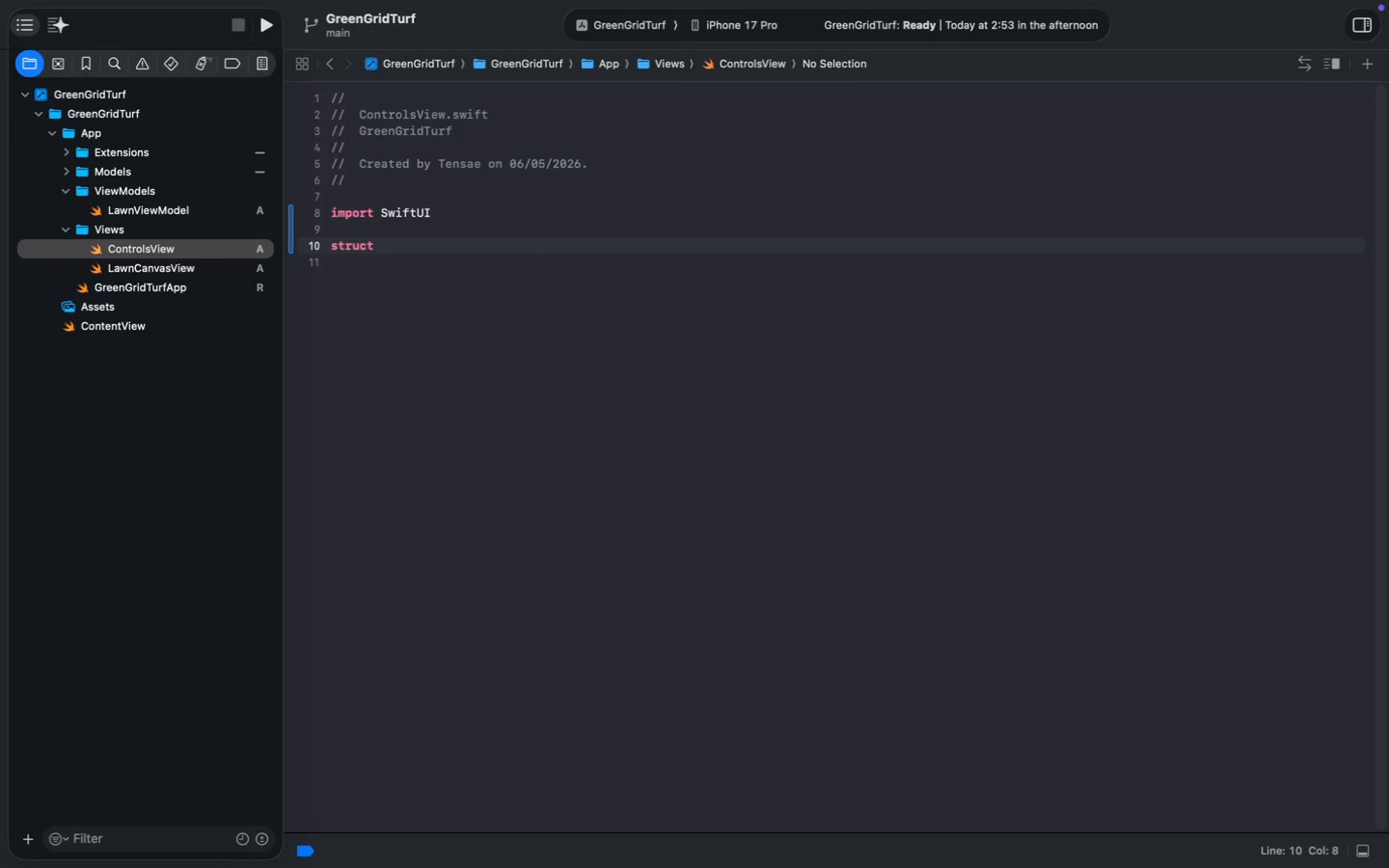 
key(Enter)
 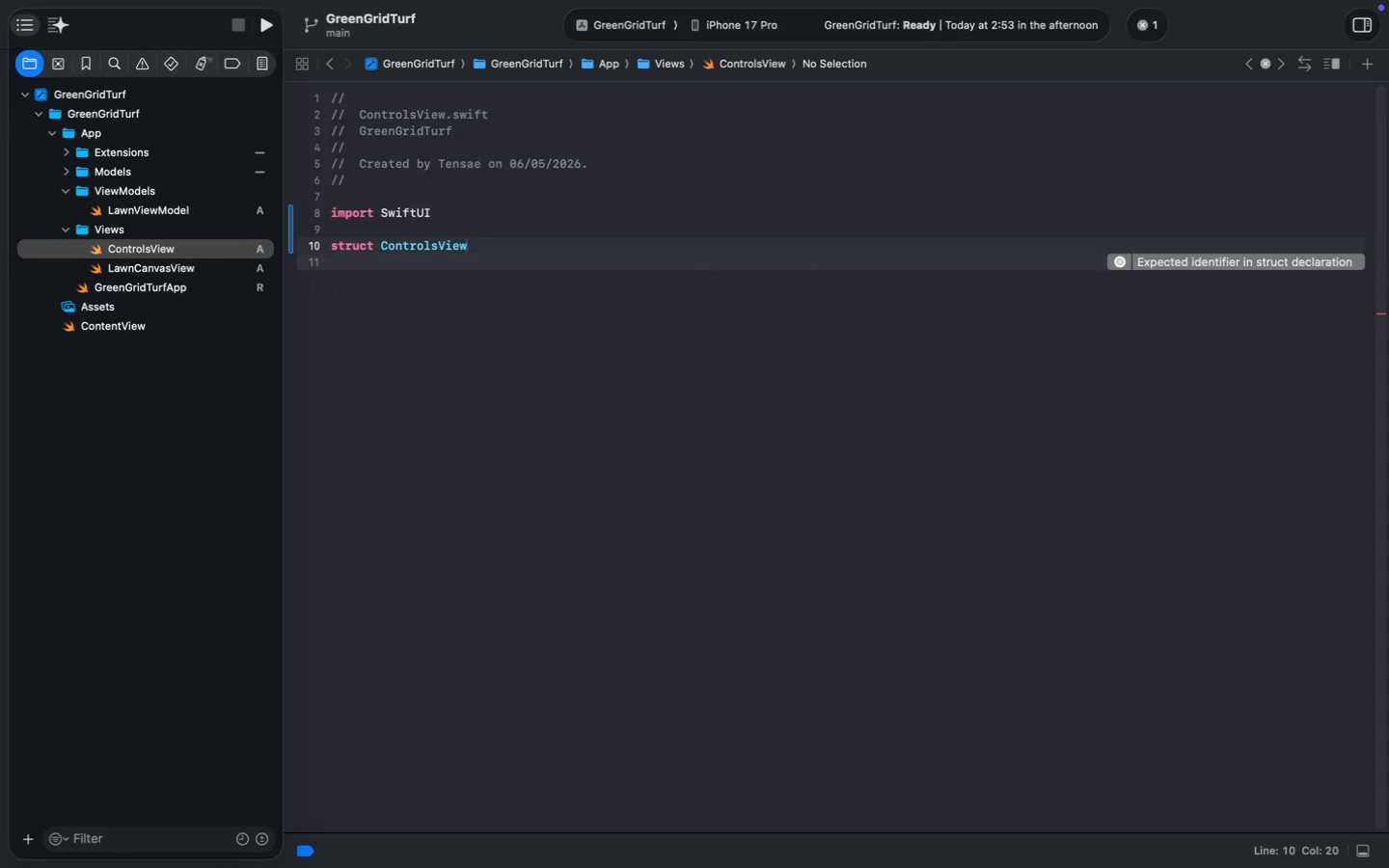 
key(Shift+Semicolon)
 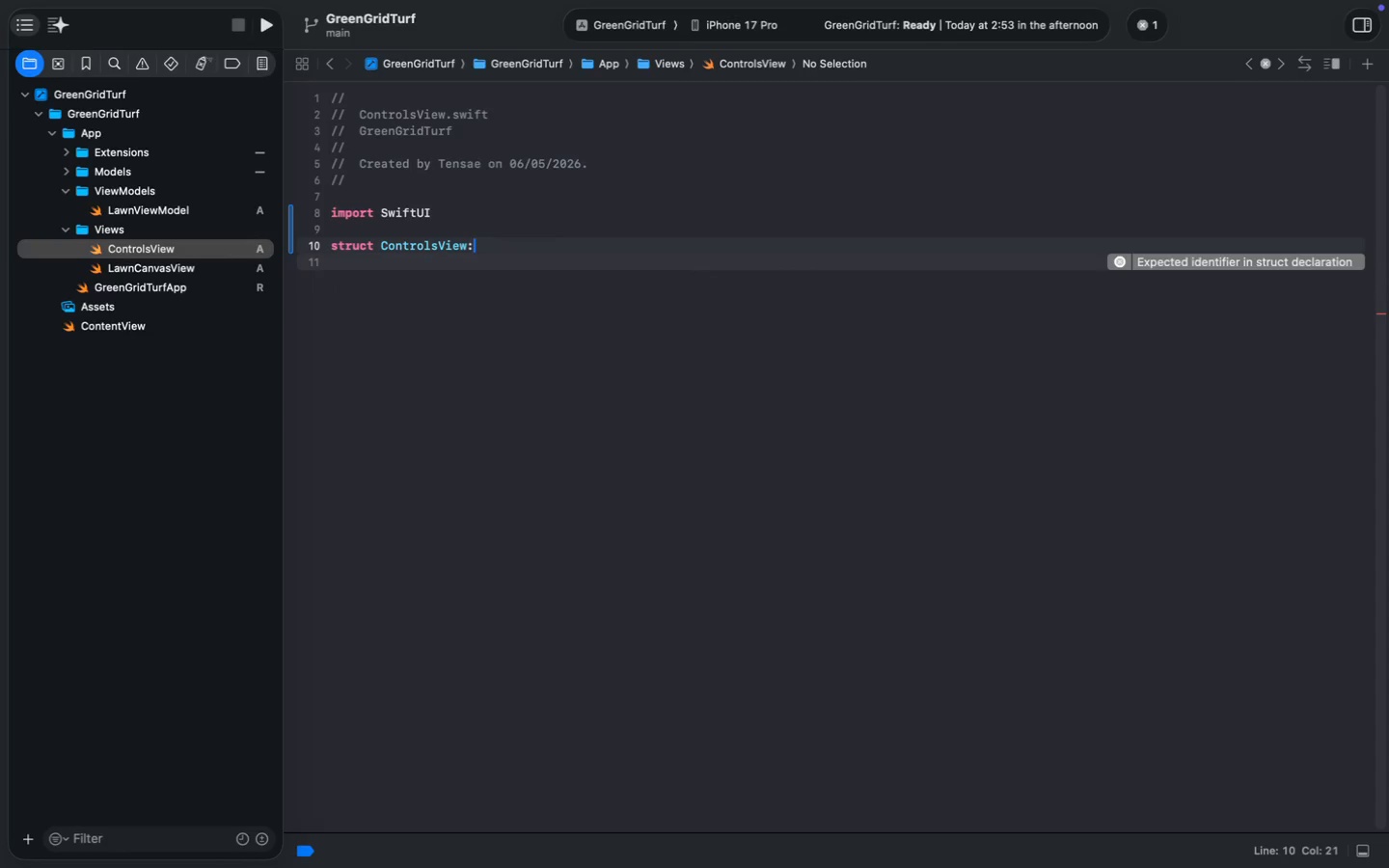 
key(Space)
 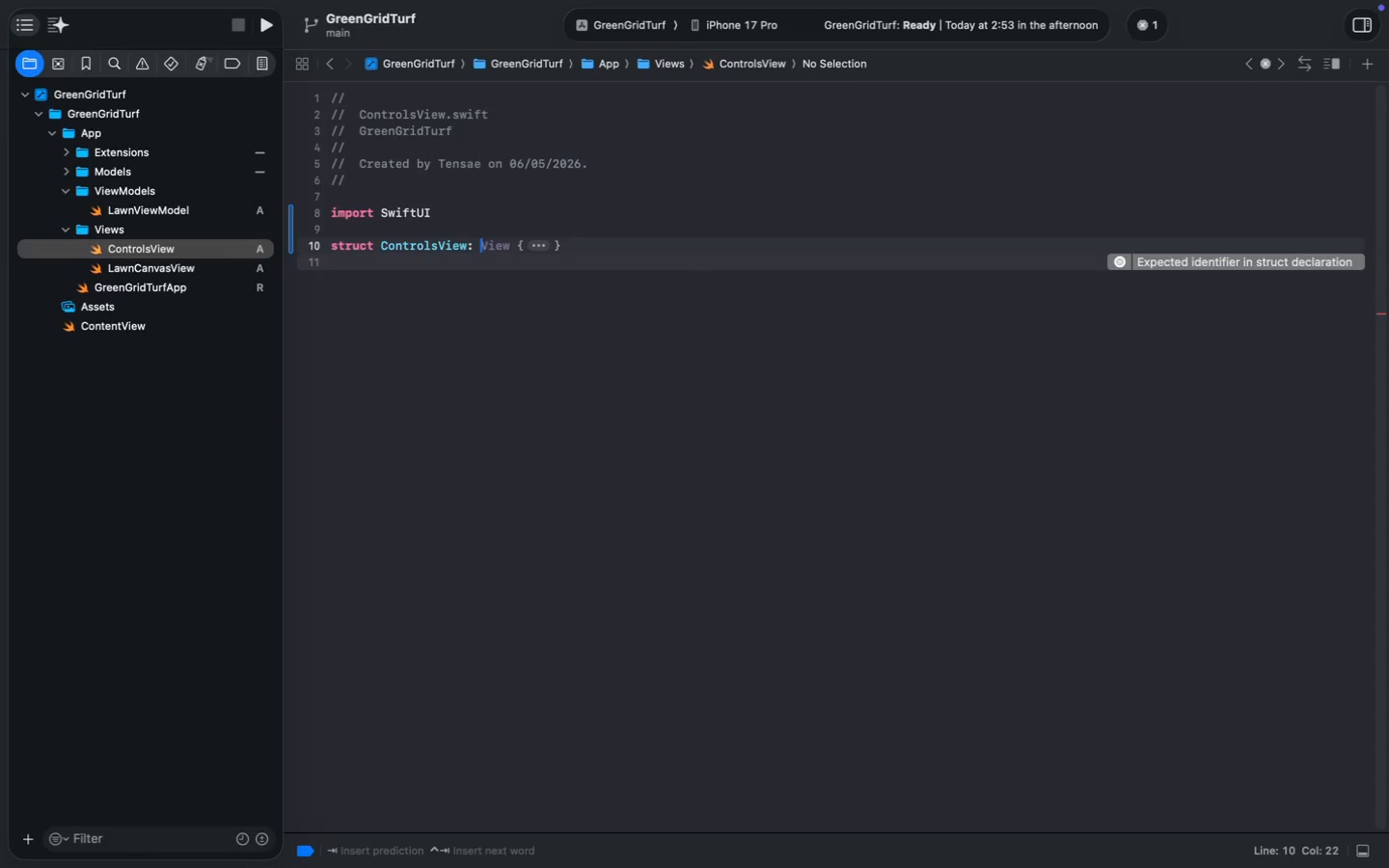 
key(Tab)
 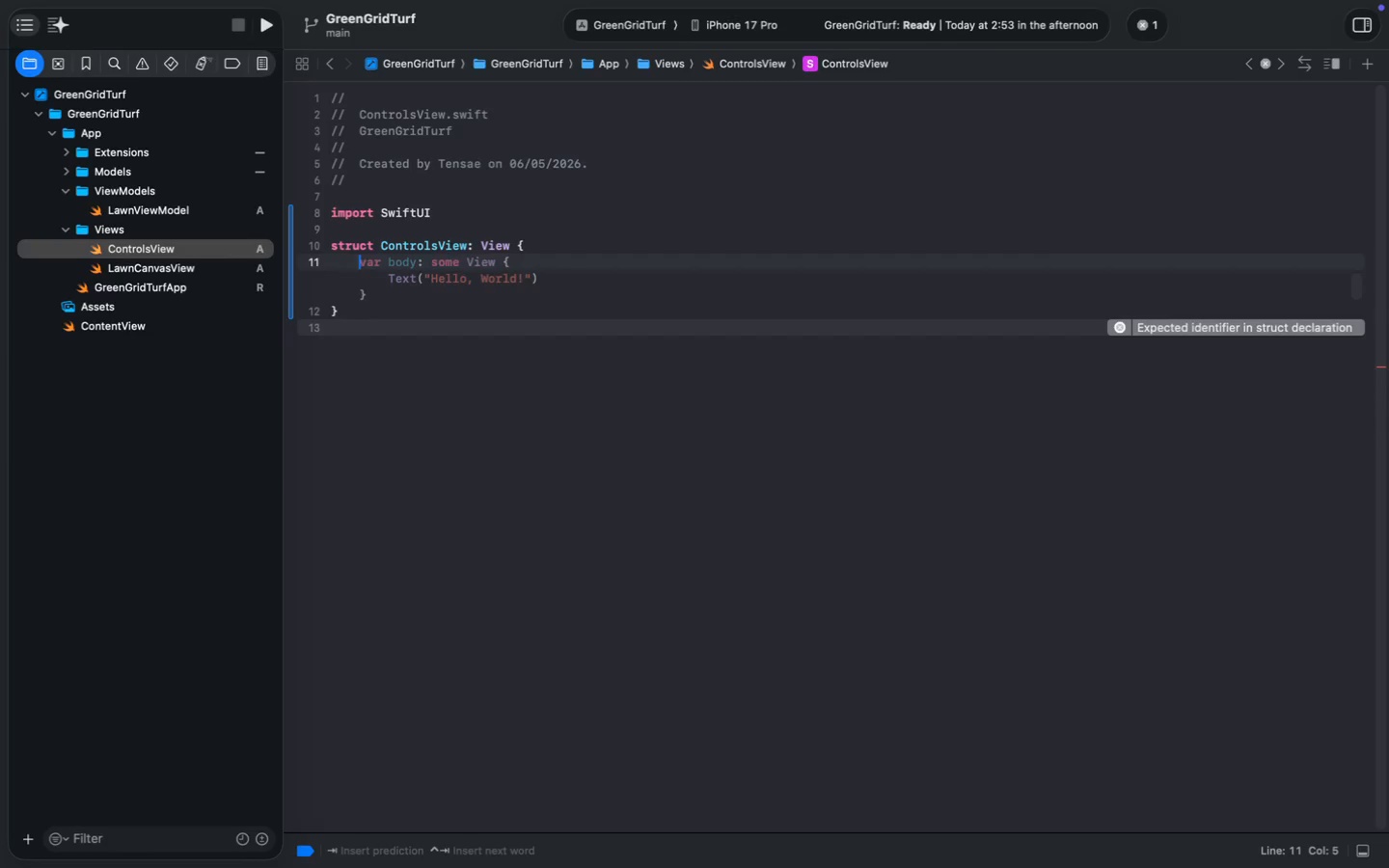 
key(Tab)
 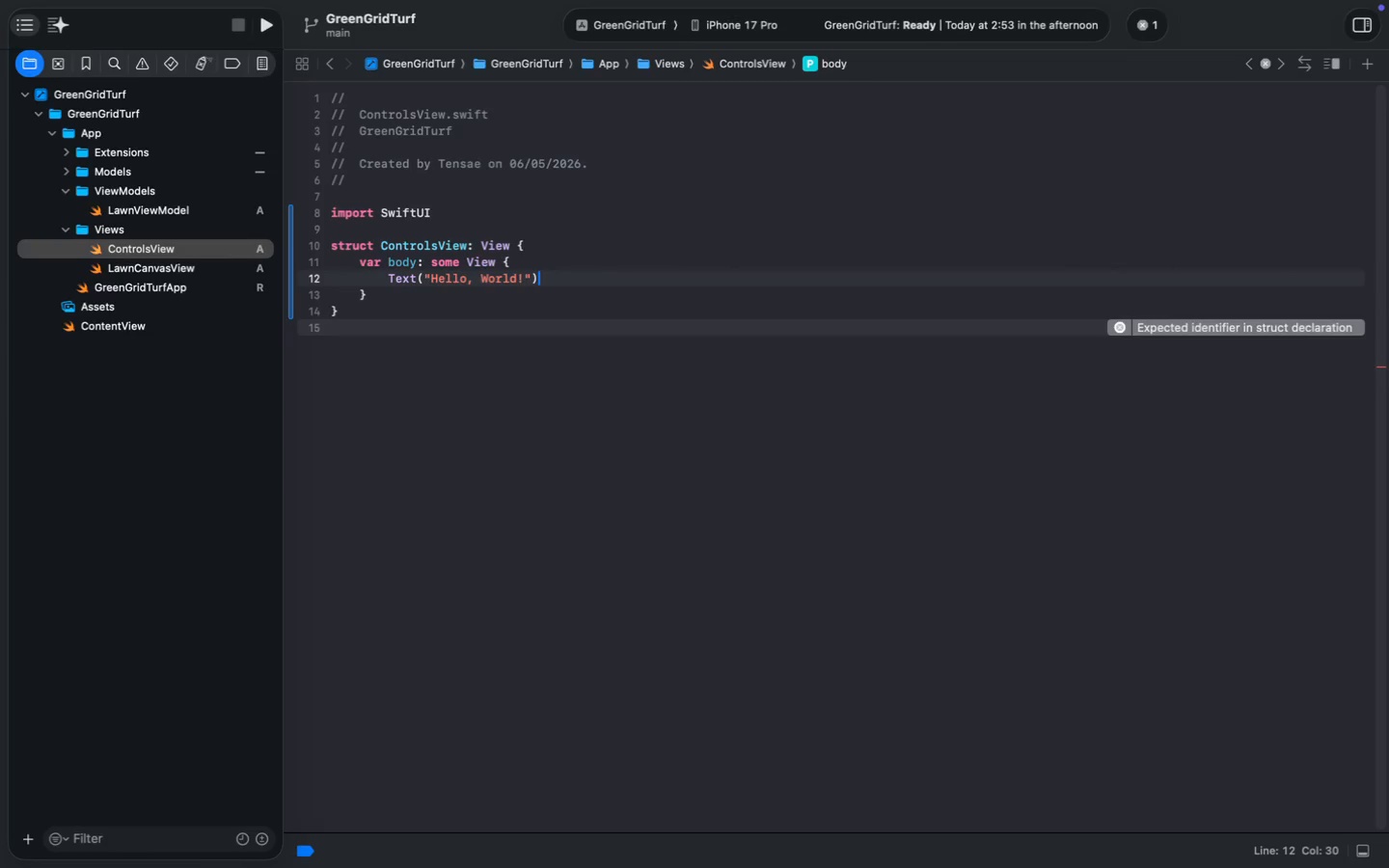 
key(ArrowUp)
 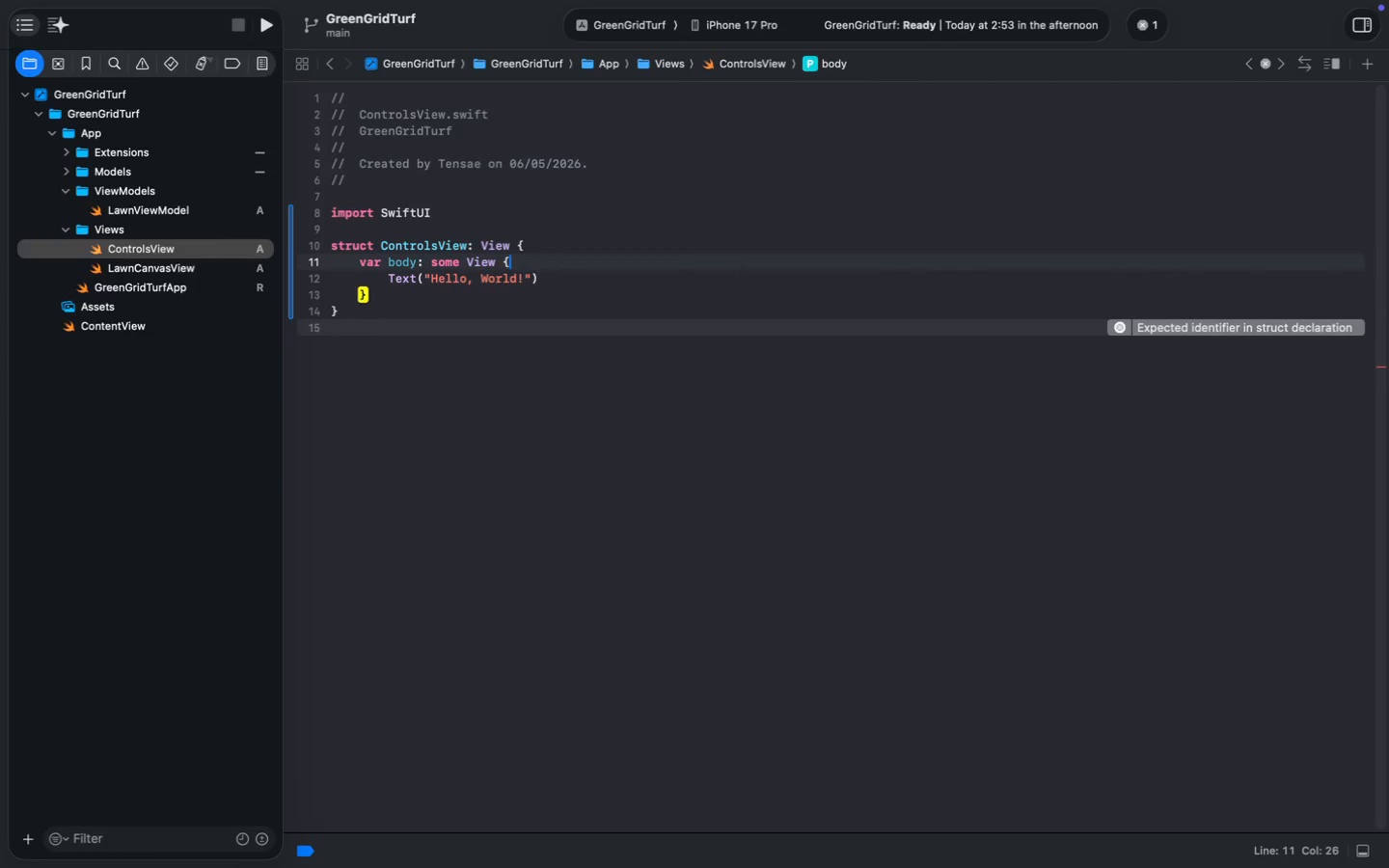 
key(ArrowUp)
 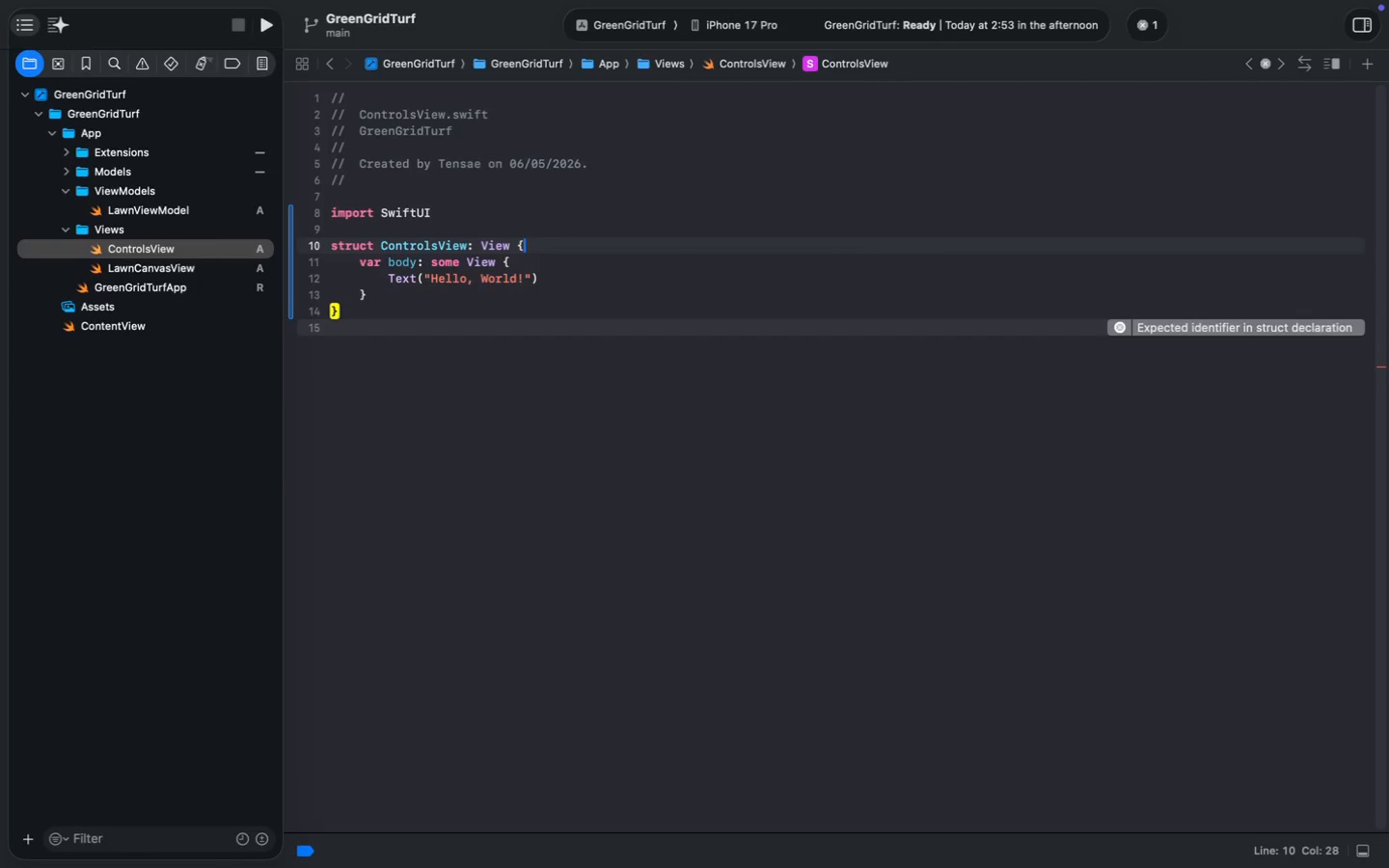 
key(Meta+MetaRight)
 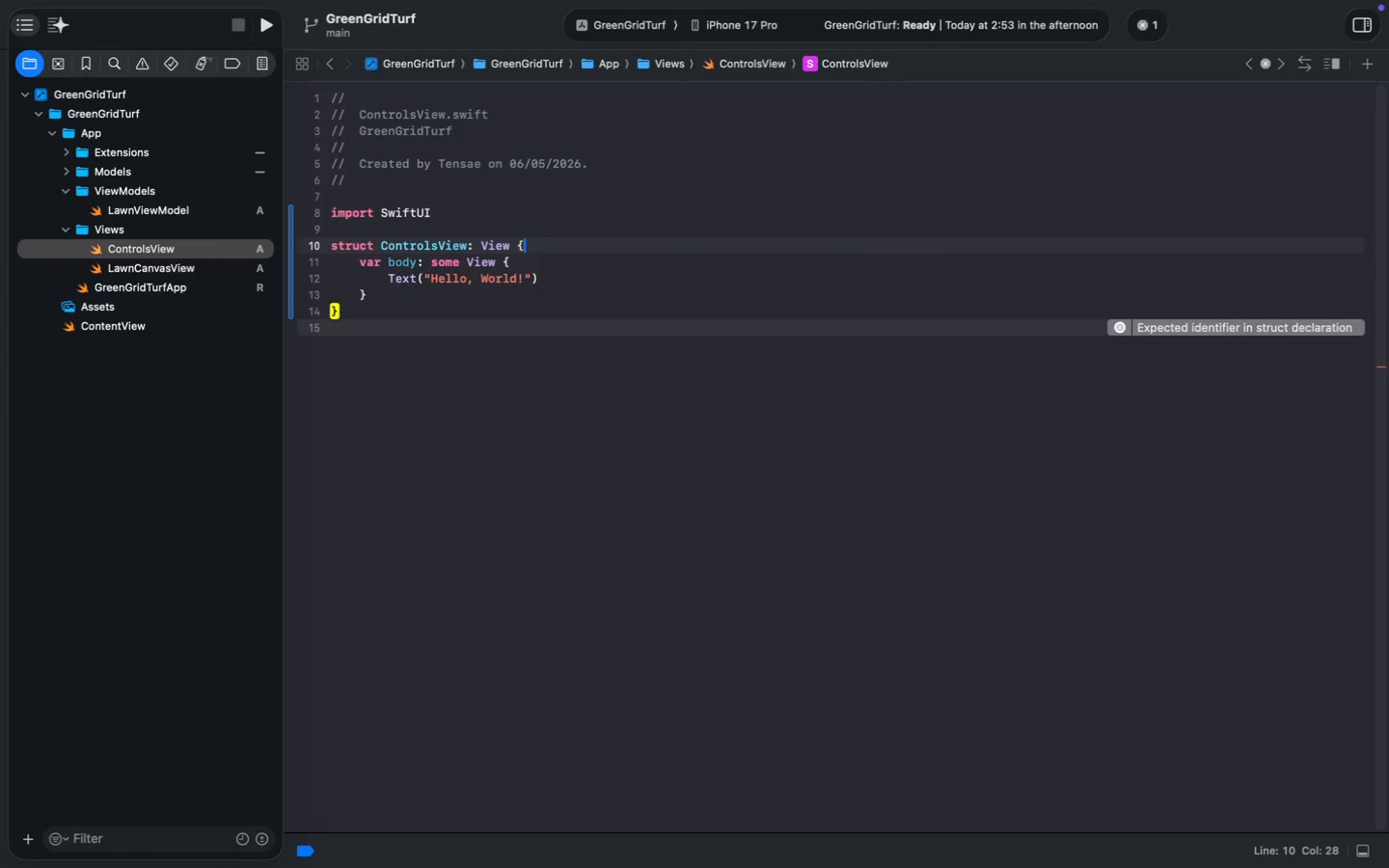 
key(Meta+ArrowRight)
 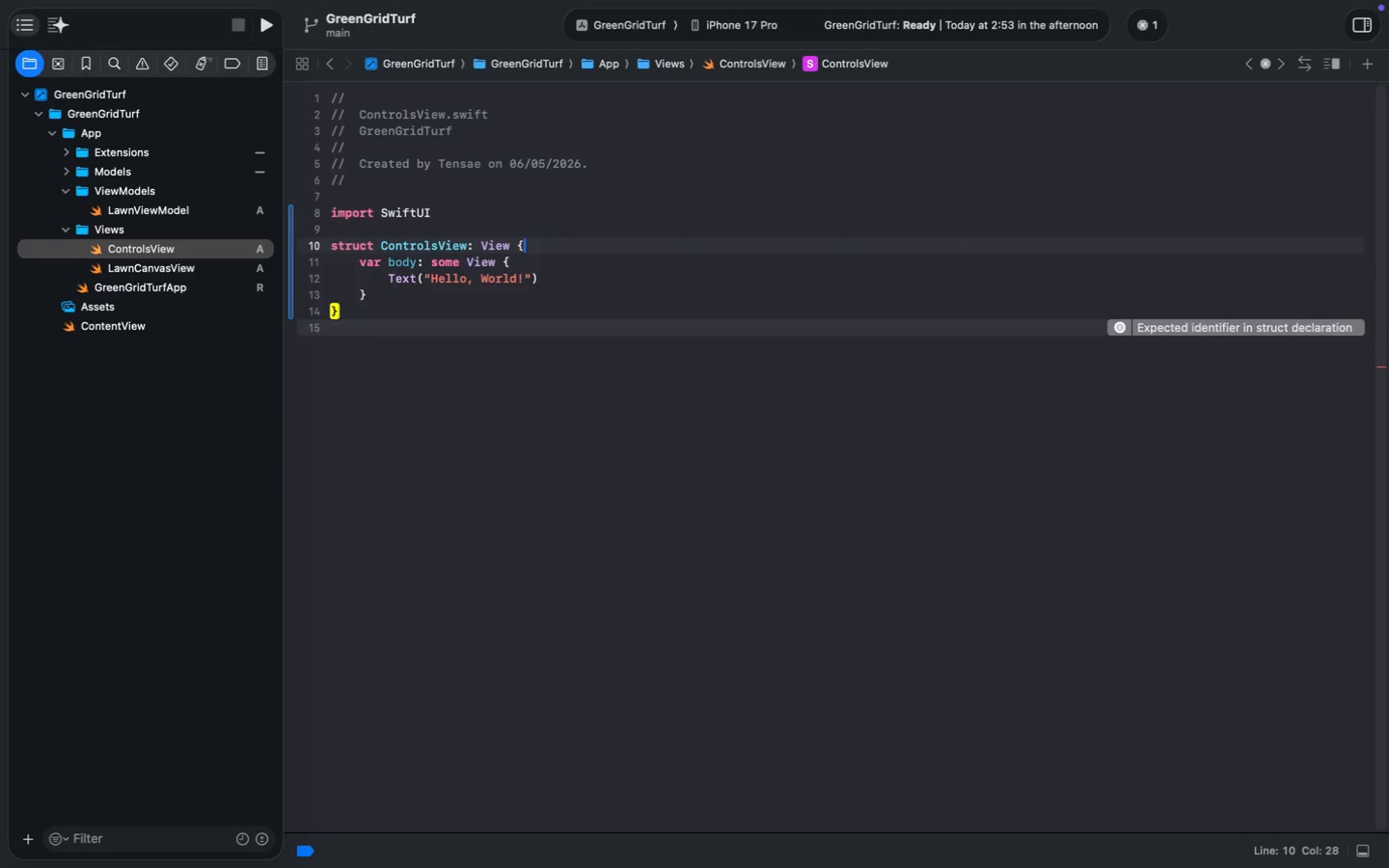 
key(Enter)
 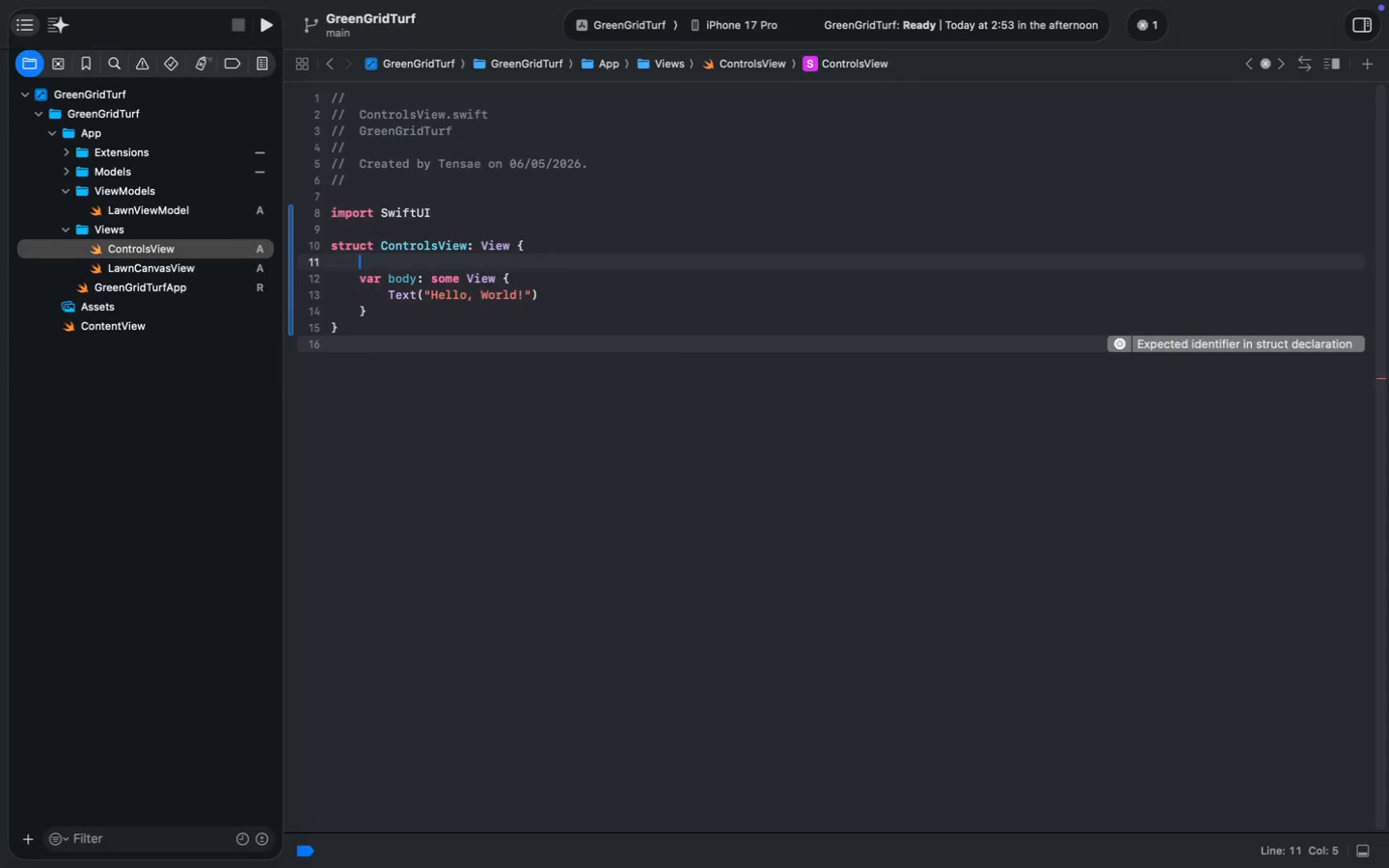 
key(Enter)
 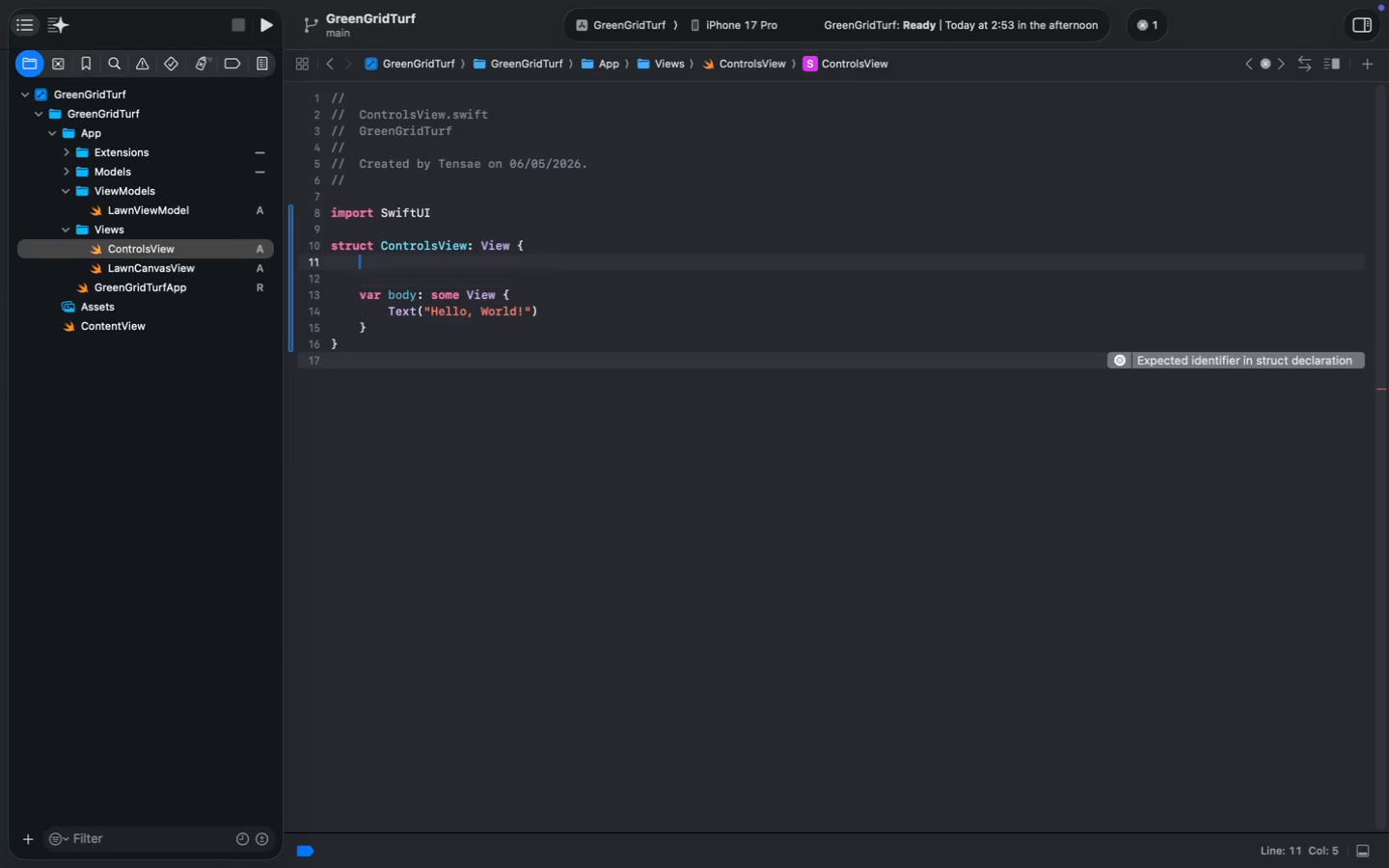 
key(ArrowUp)
 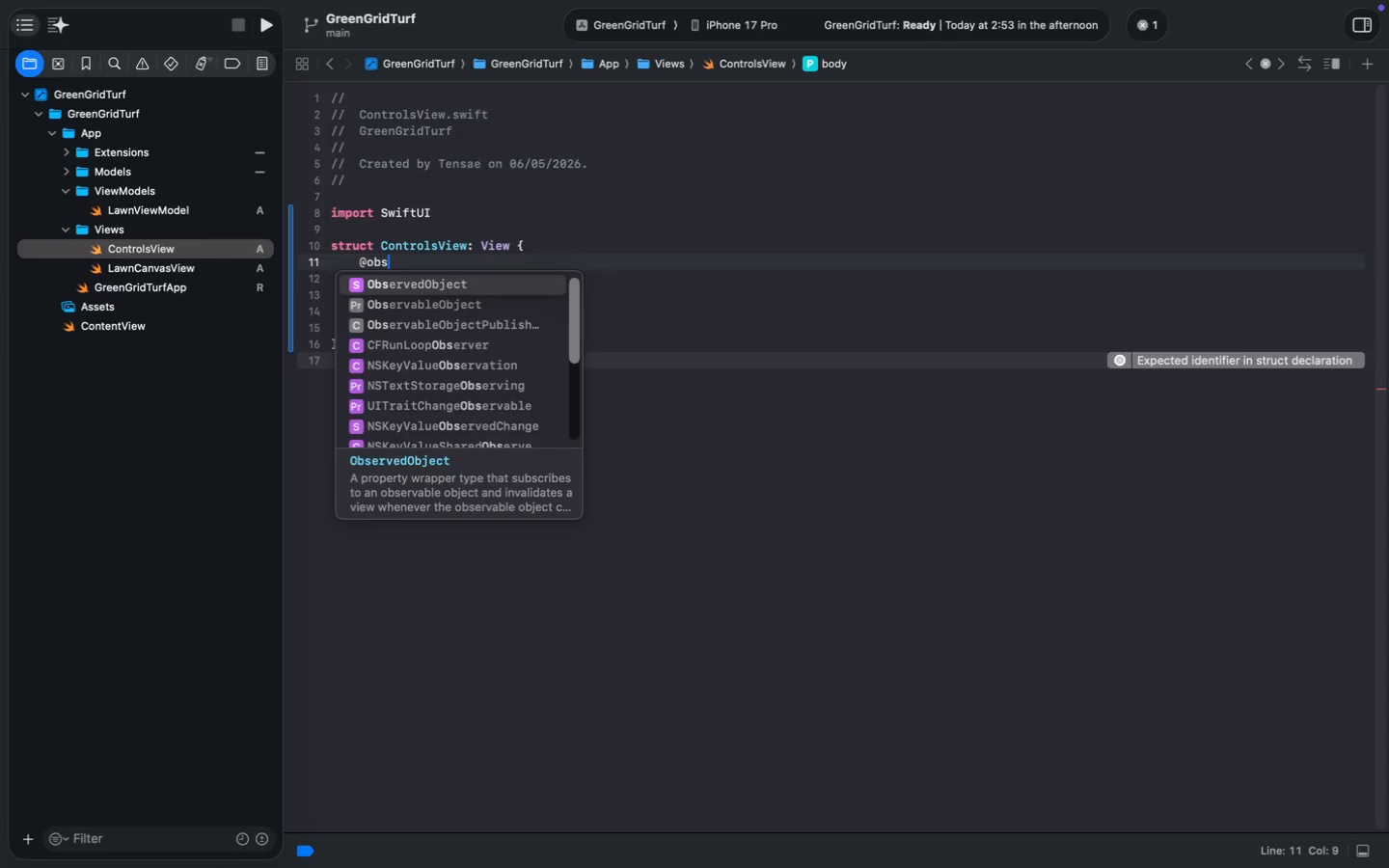 
type(@obo)
key(Backspace)
type(so)
 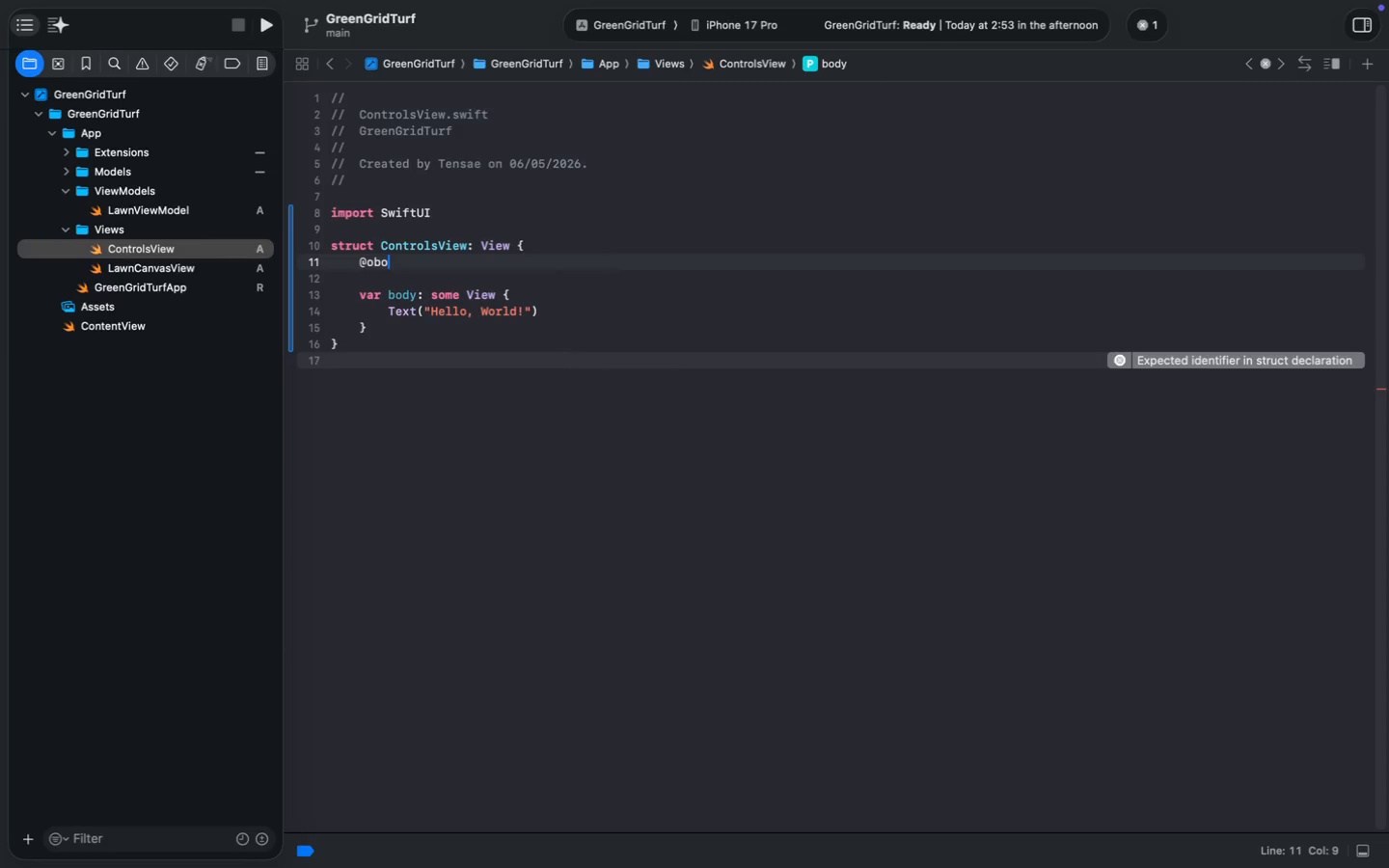 
key(Enter)
 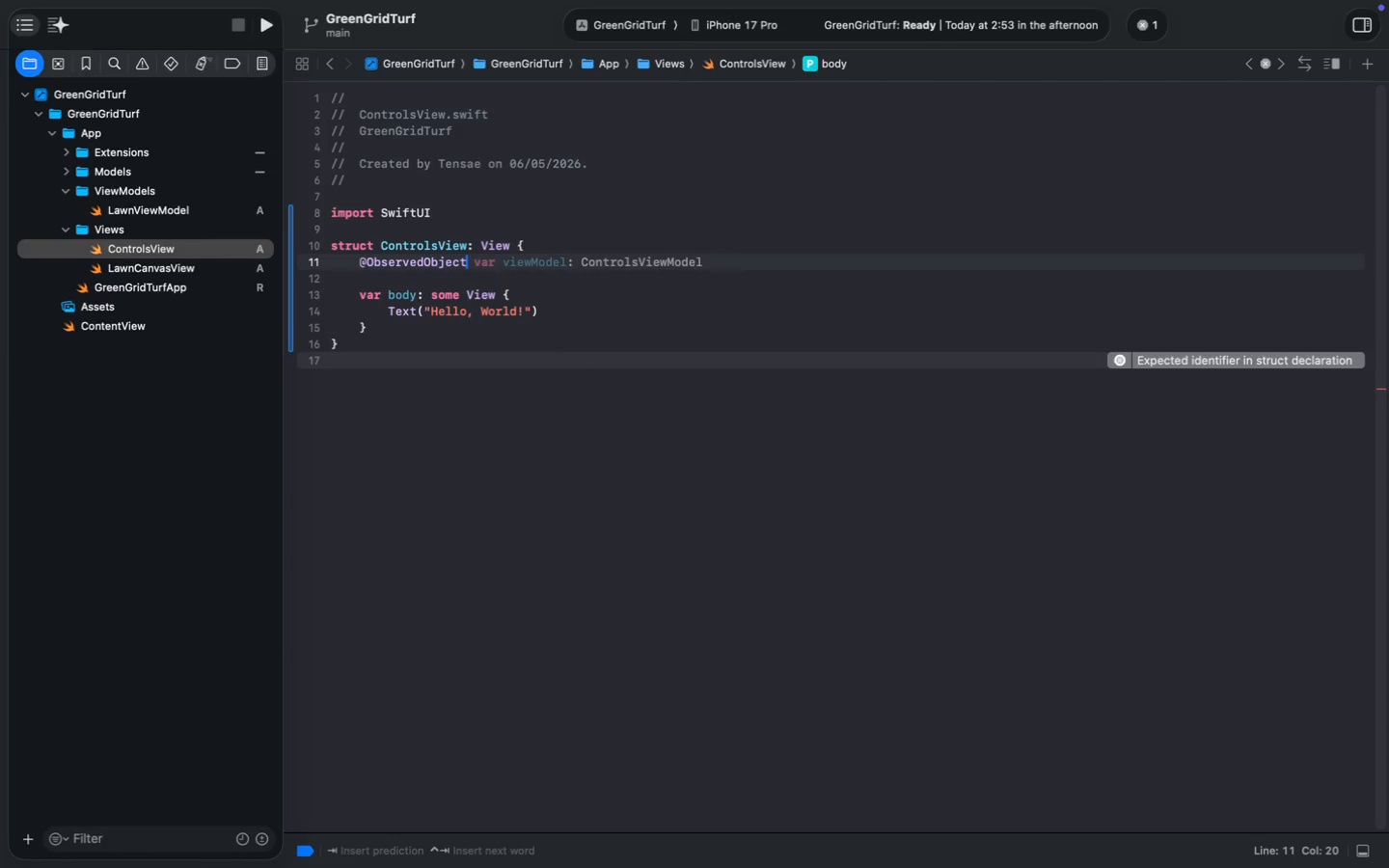 
key(Tab)
 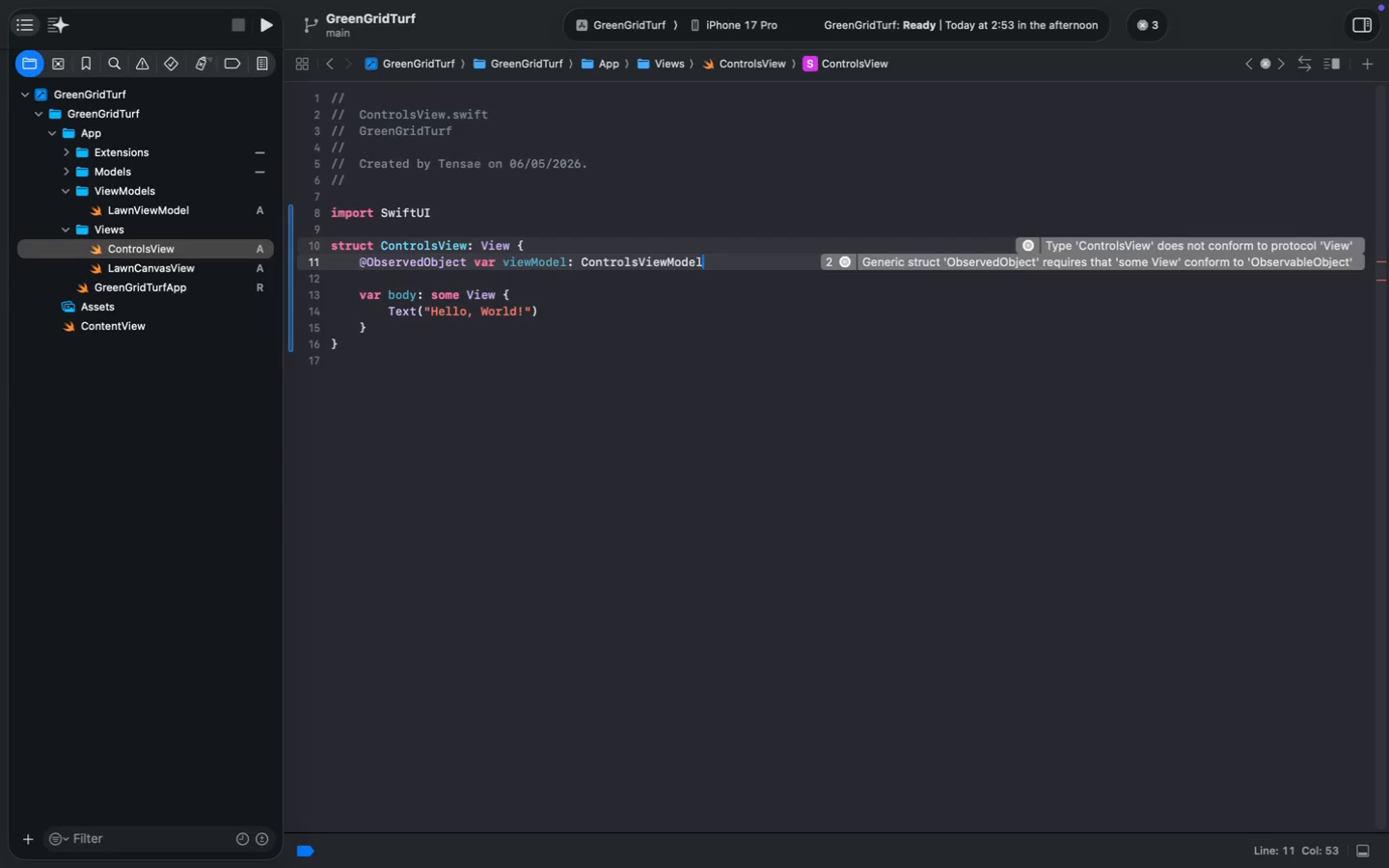 
key(Alt+Shift+ArrowLeft)
 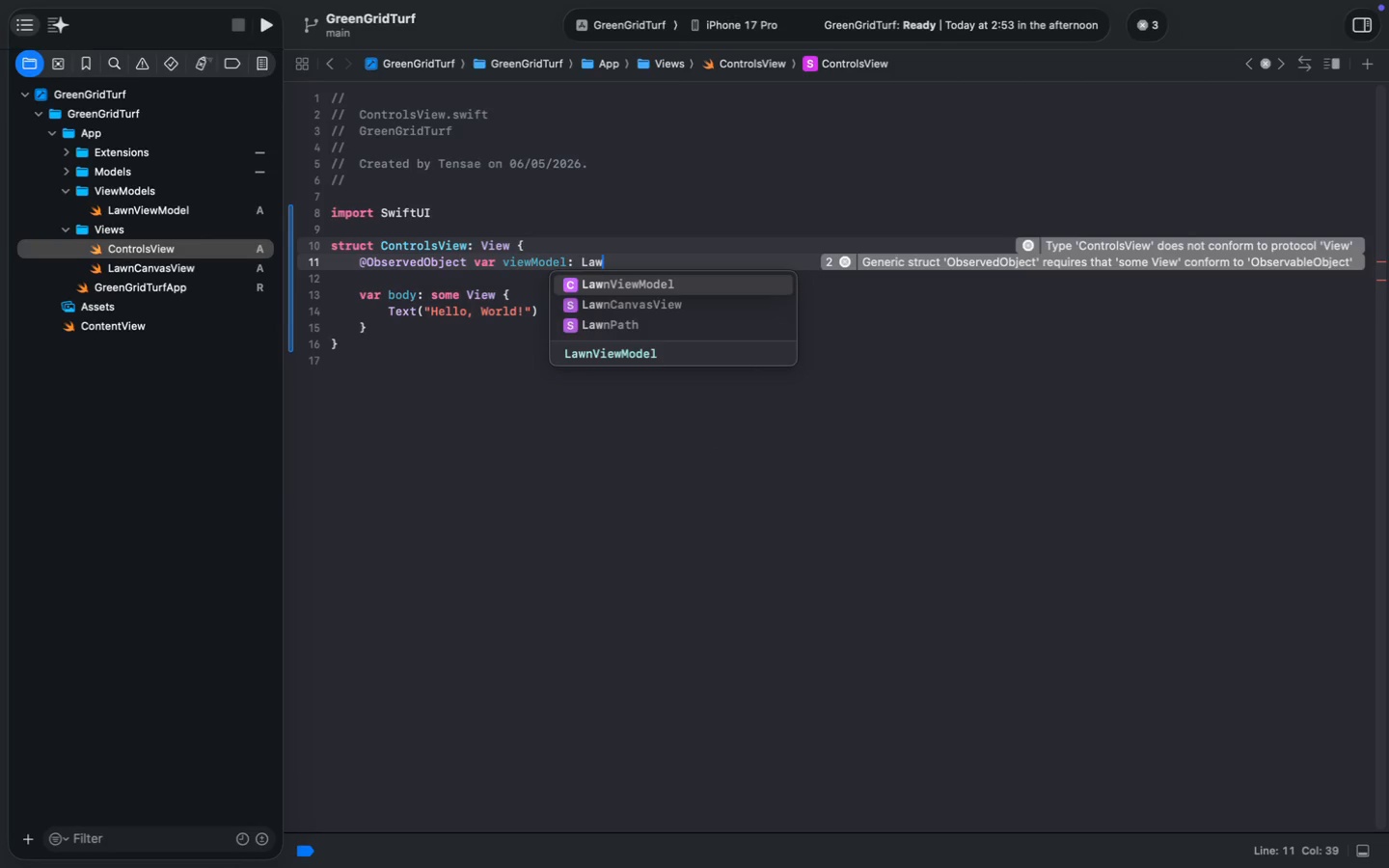 
type(Law)
 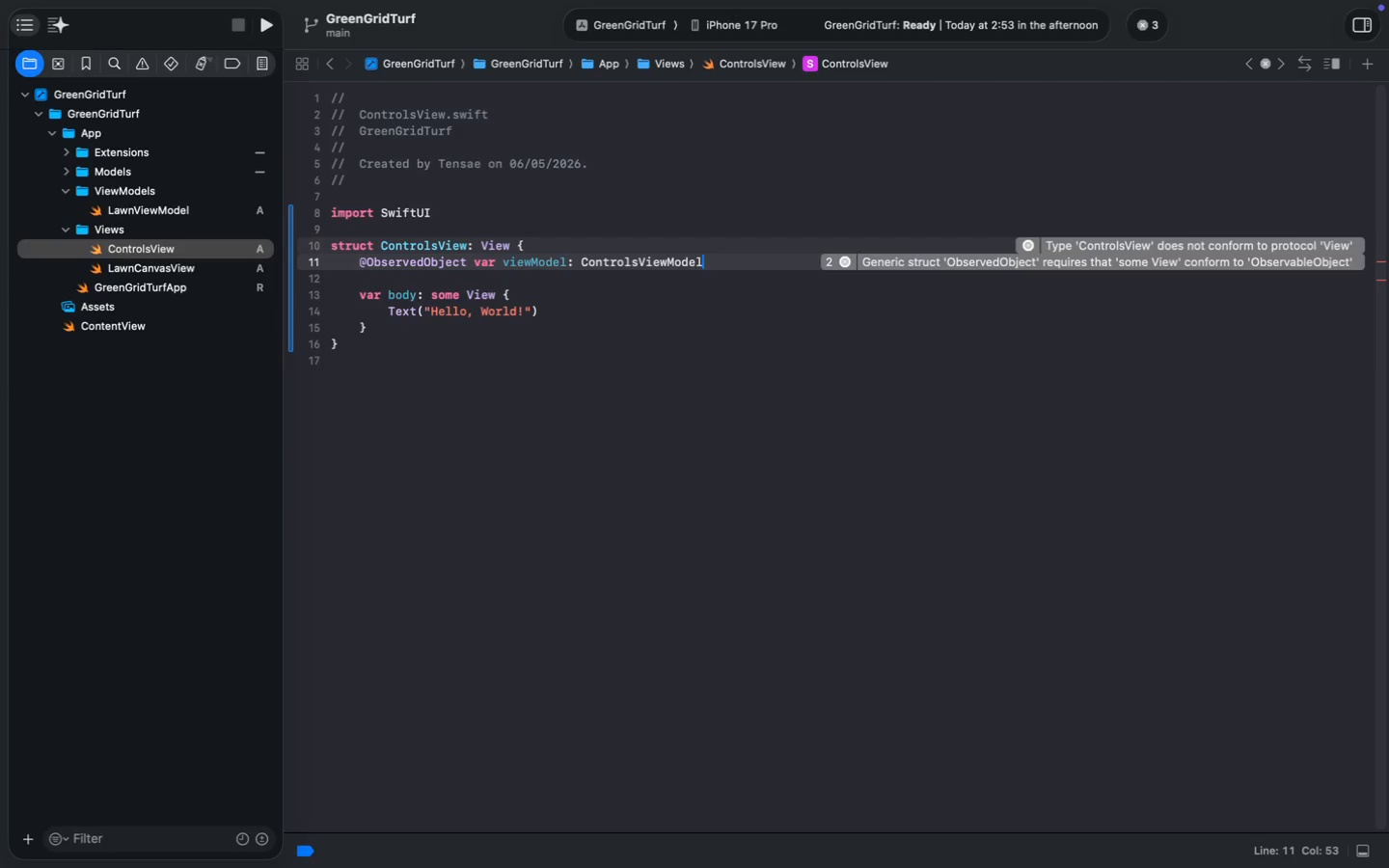 
key(Enter)
 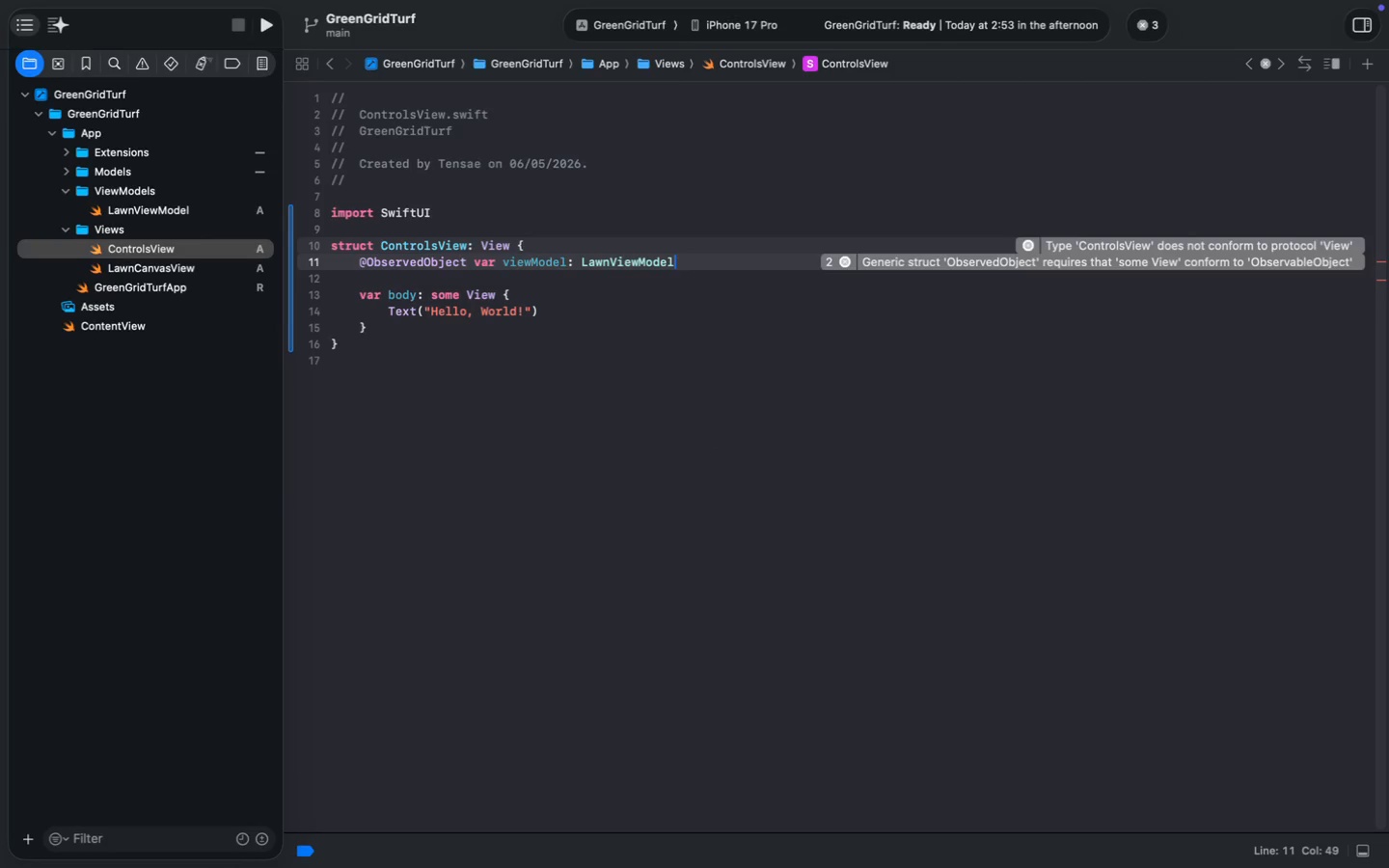 
key(ArrowDown)
 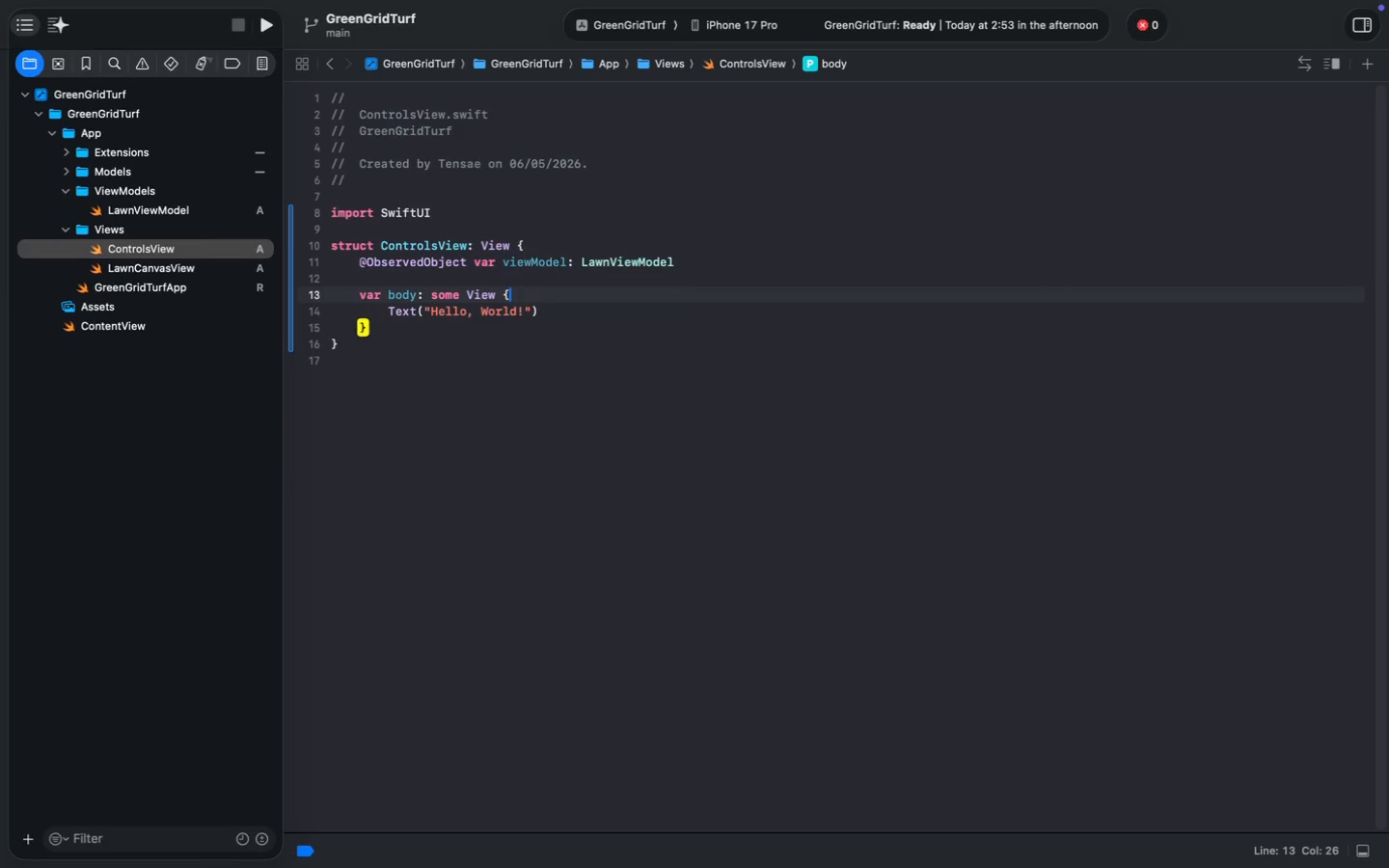 
key(ArrowDown)
 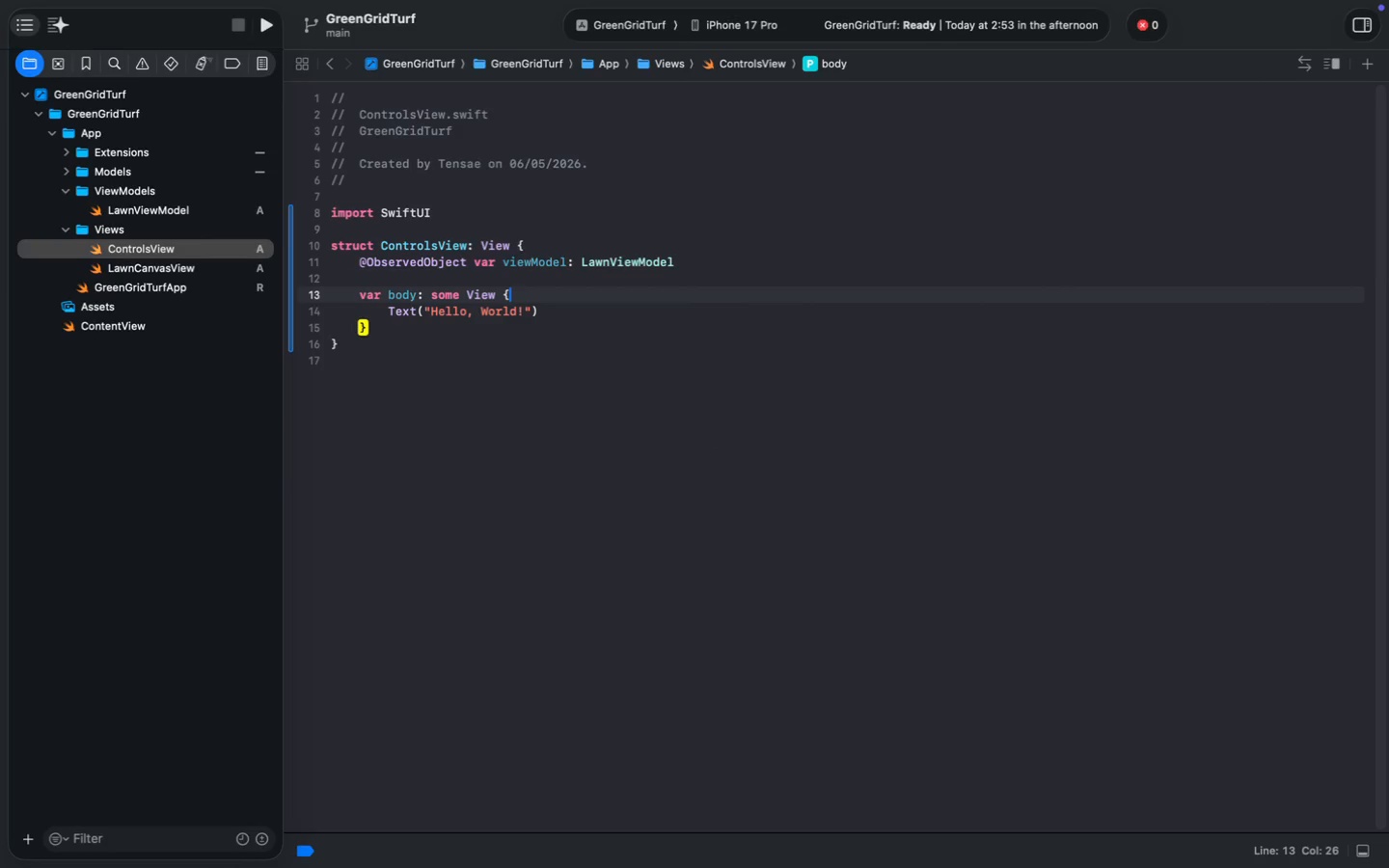 
key(ArrowDown)
 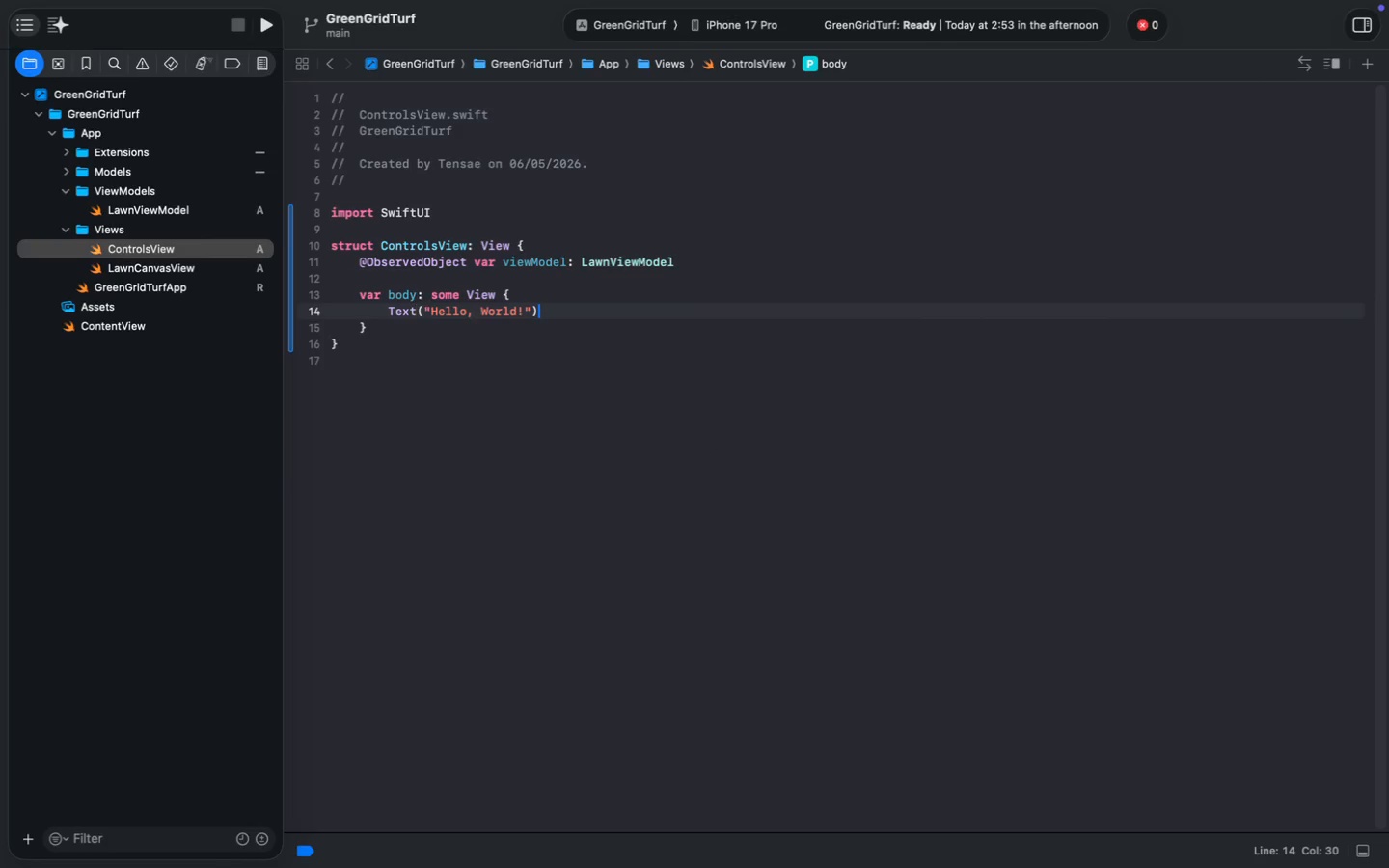 
key(Meta+Shift+MetaRight)
 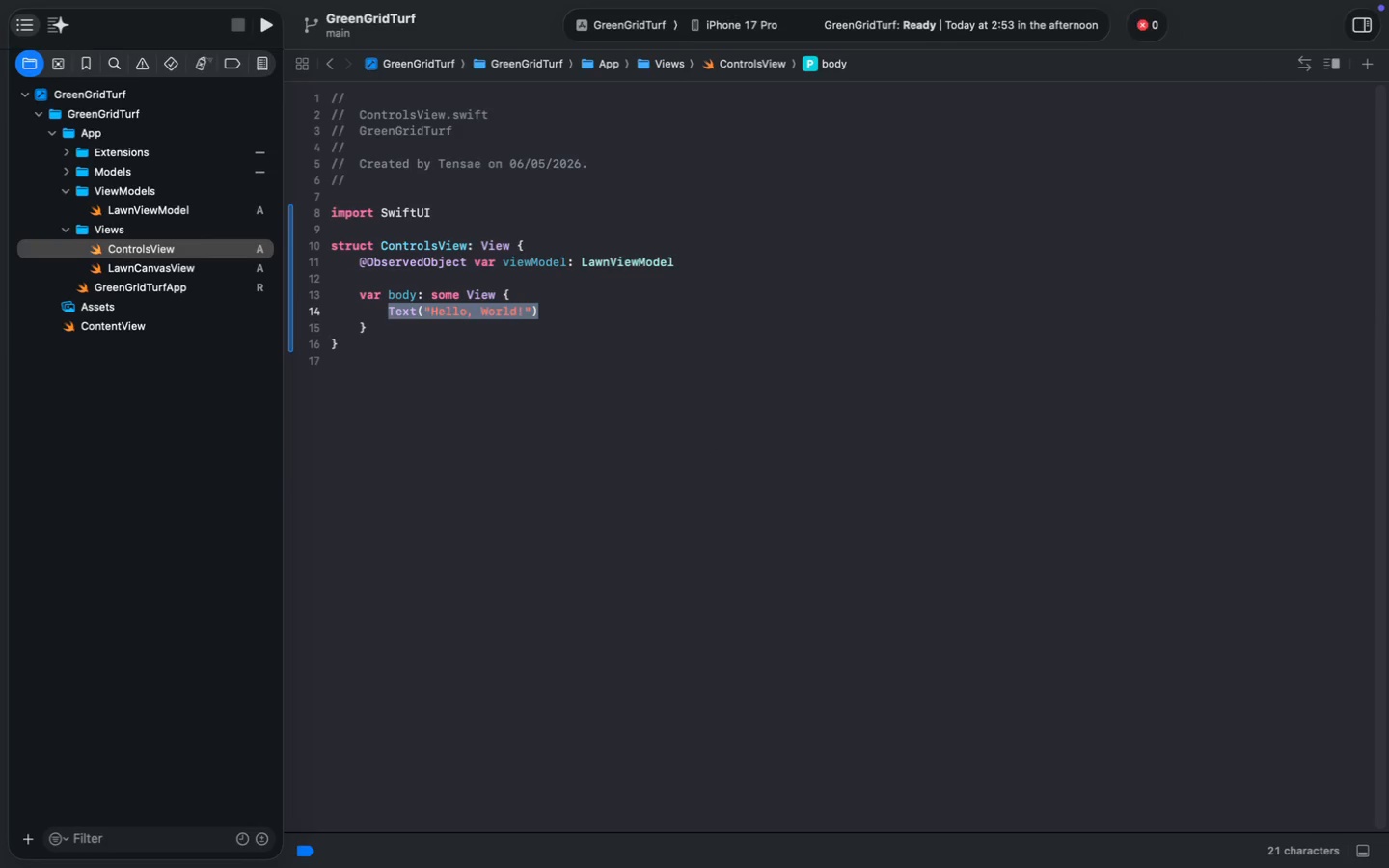 
key(Meta+Shift+ArrowLeft)
 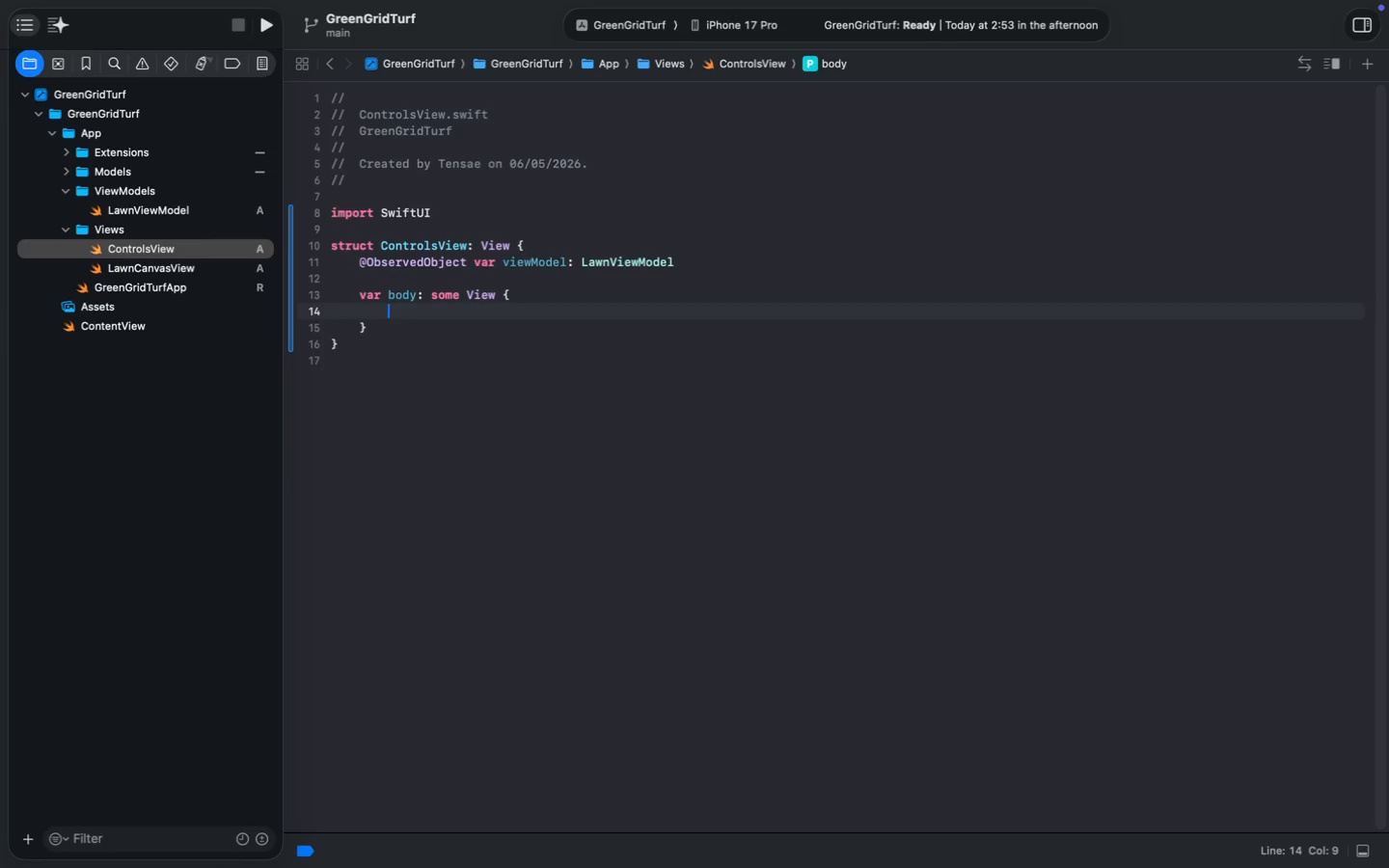 
key(Backspace)
type(Hst)
 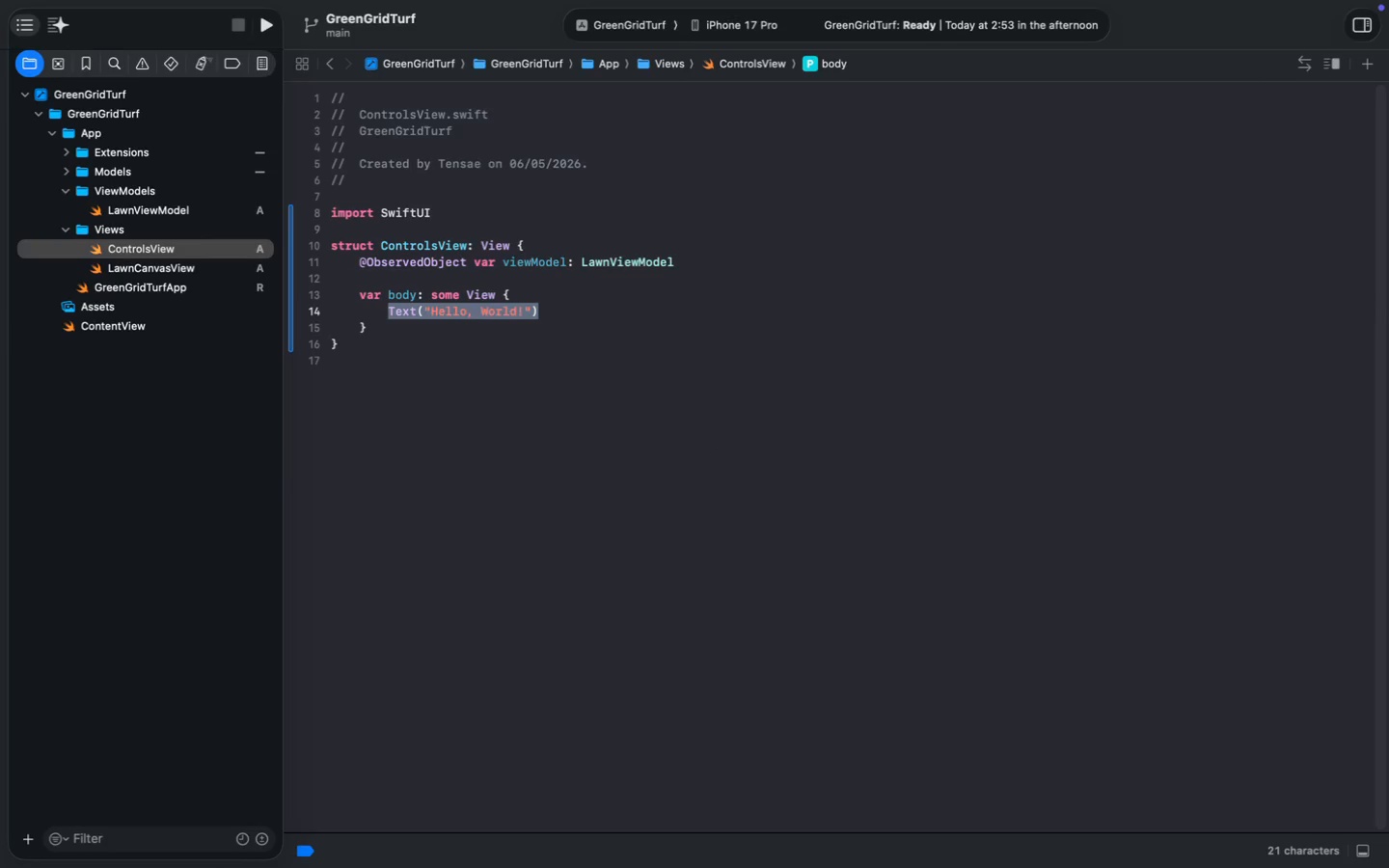 
key(Enter)
 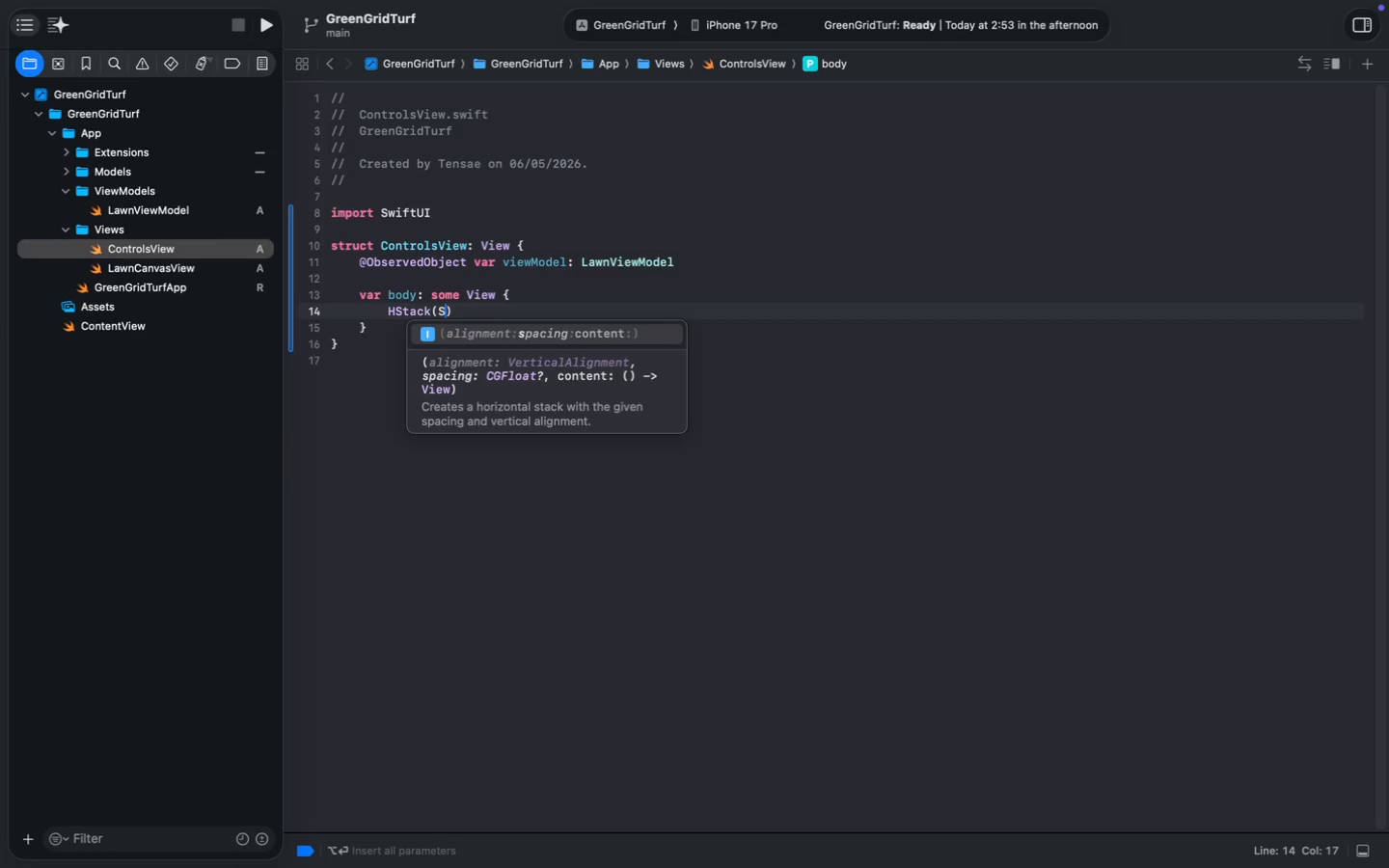 
type((S)
 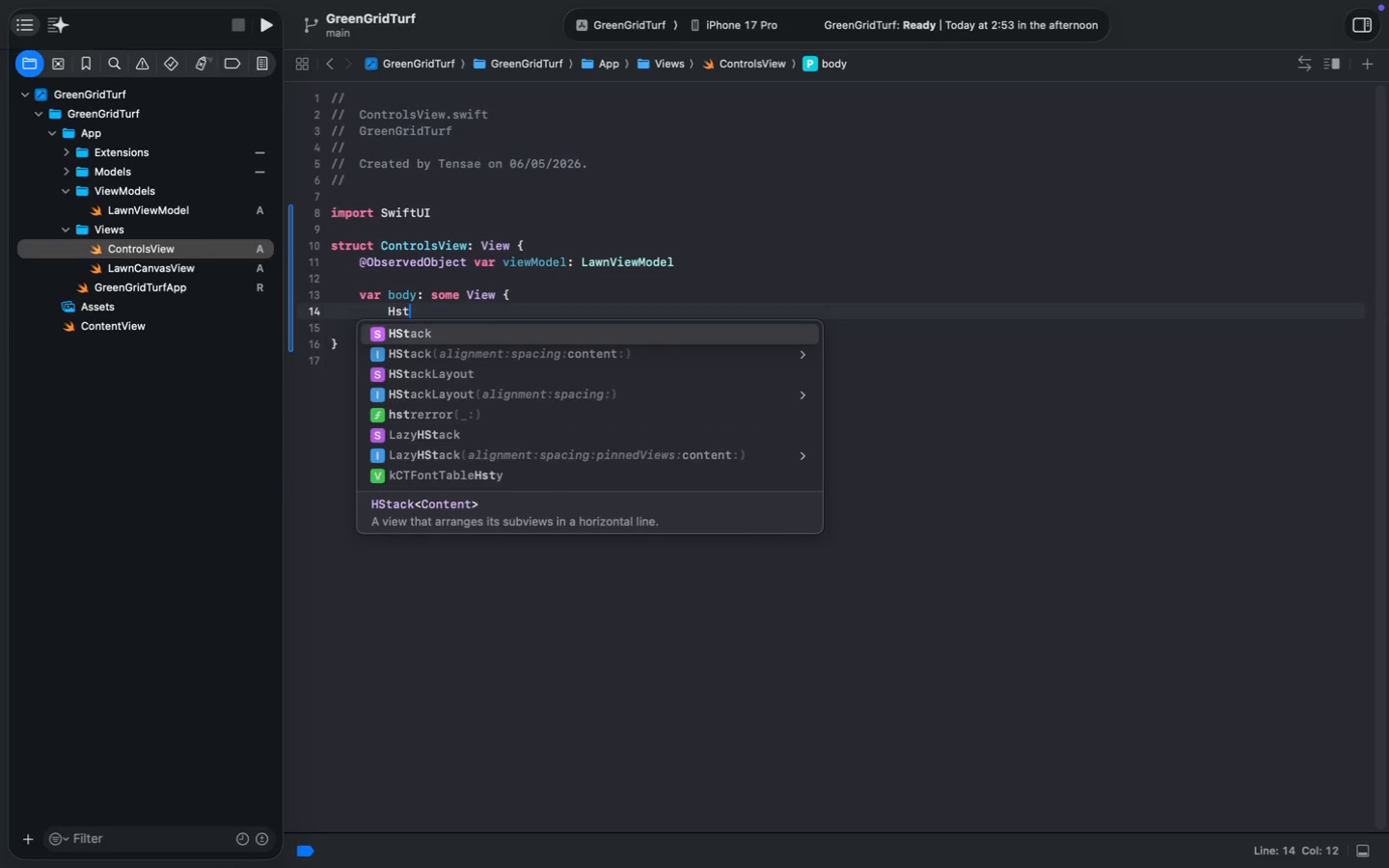 
key(Enter)
 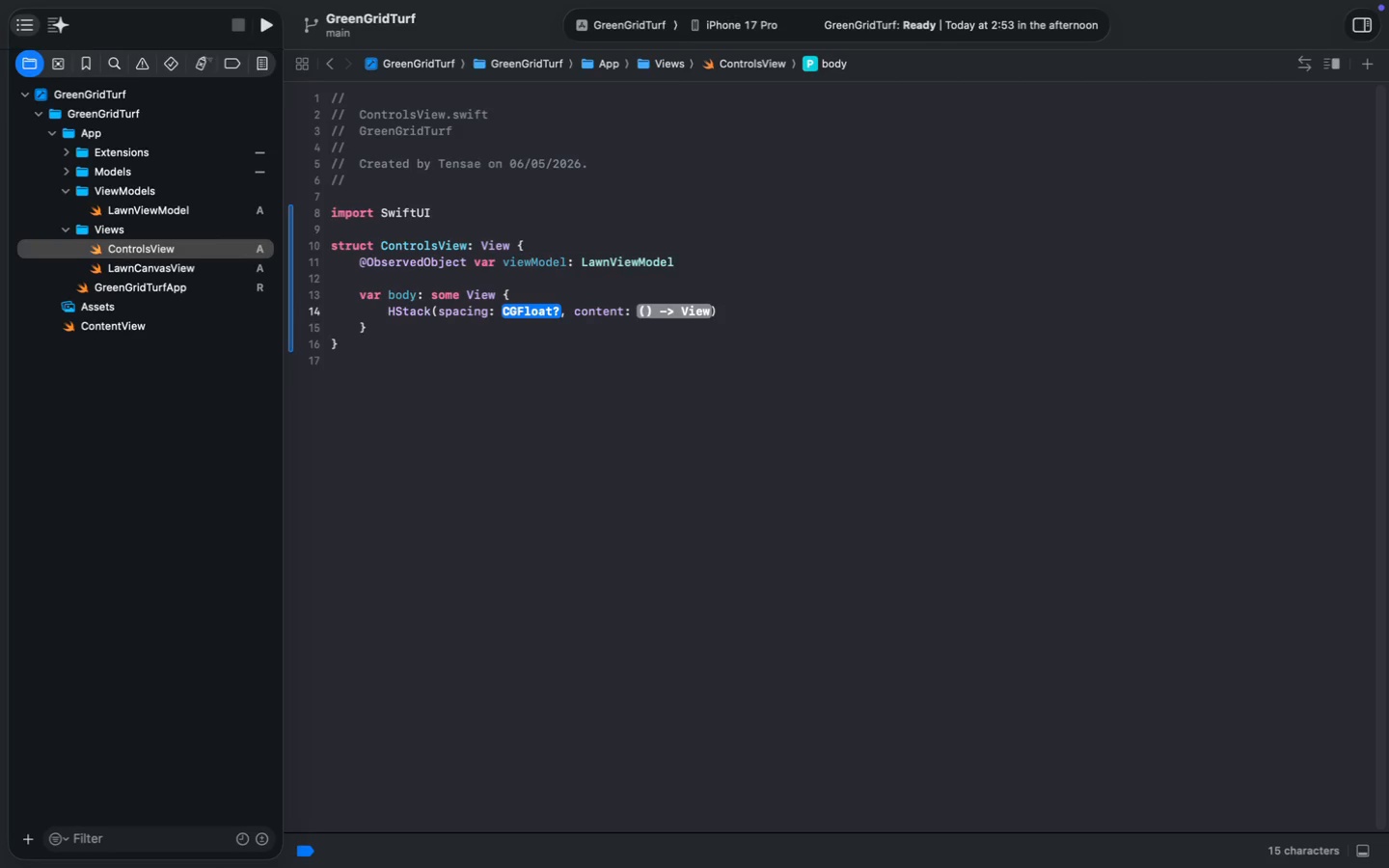 
type(20)
 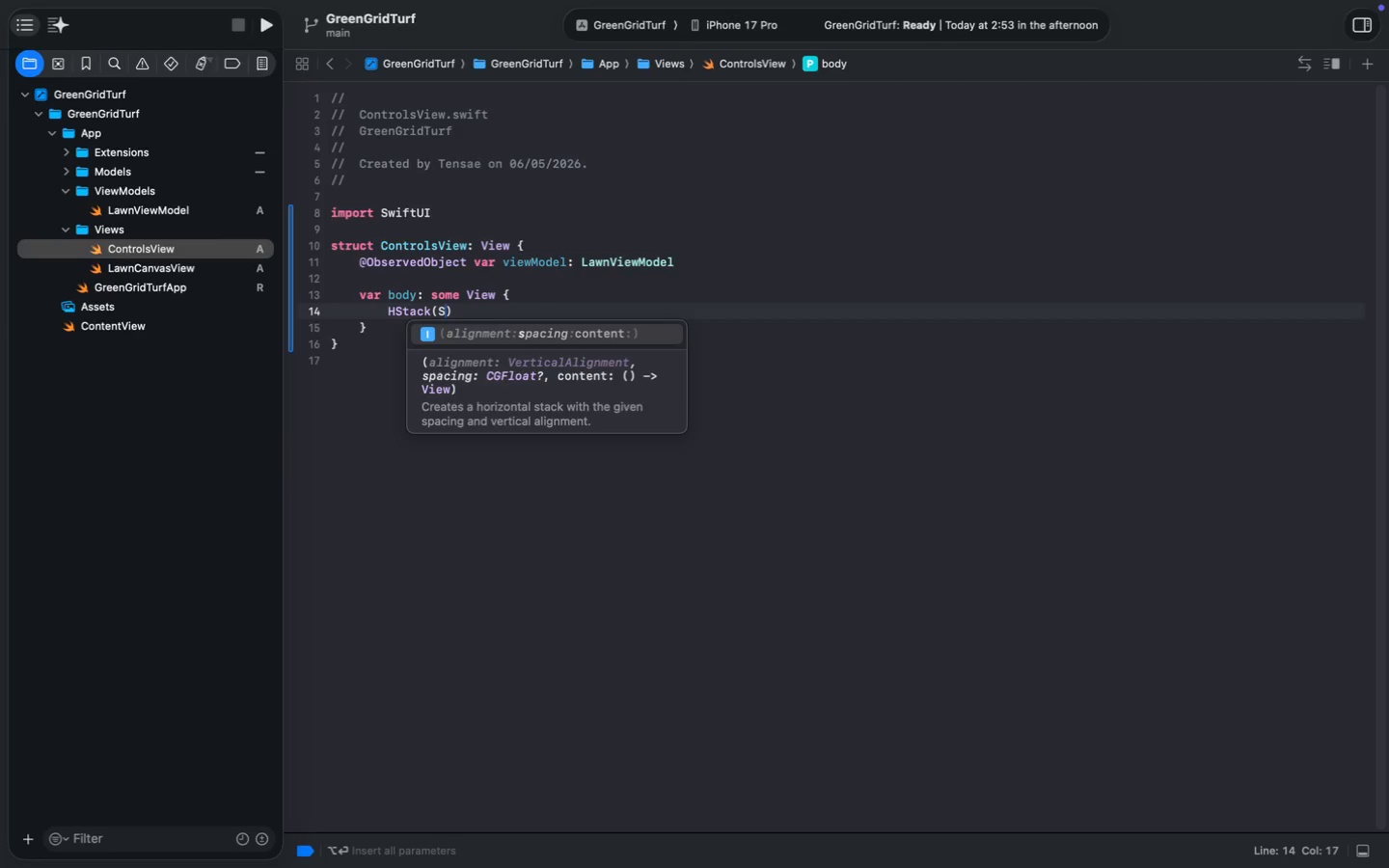 
key(Shift+ArrowUp)
 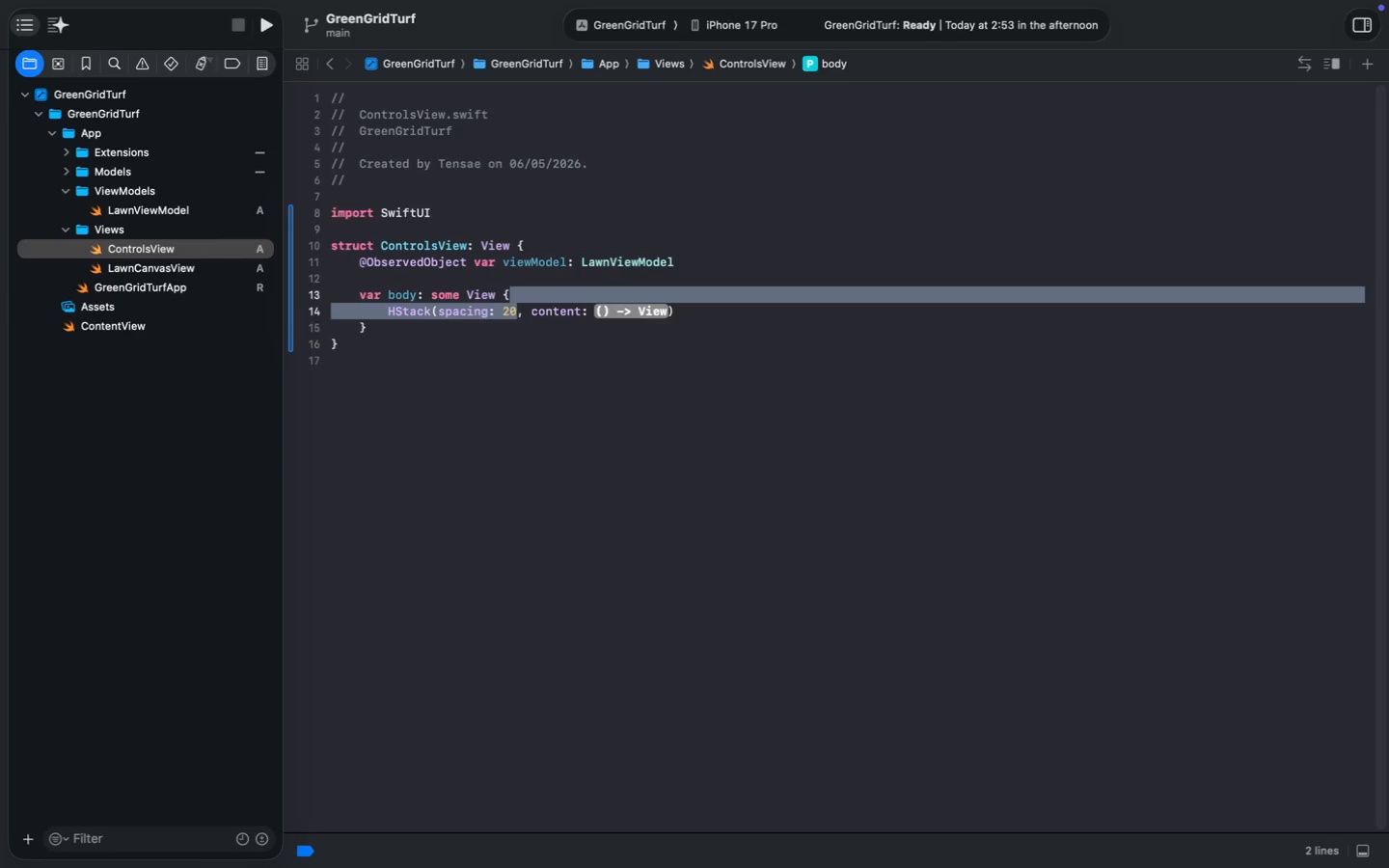 
key(Meta+Shift+MetaRight)
 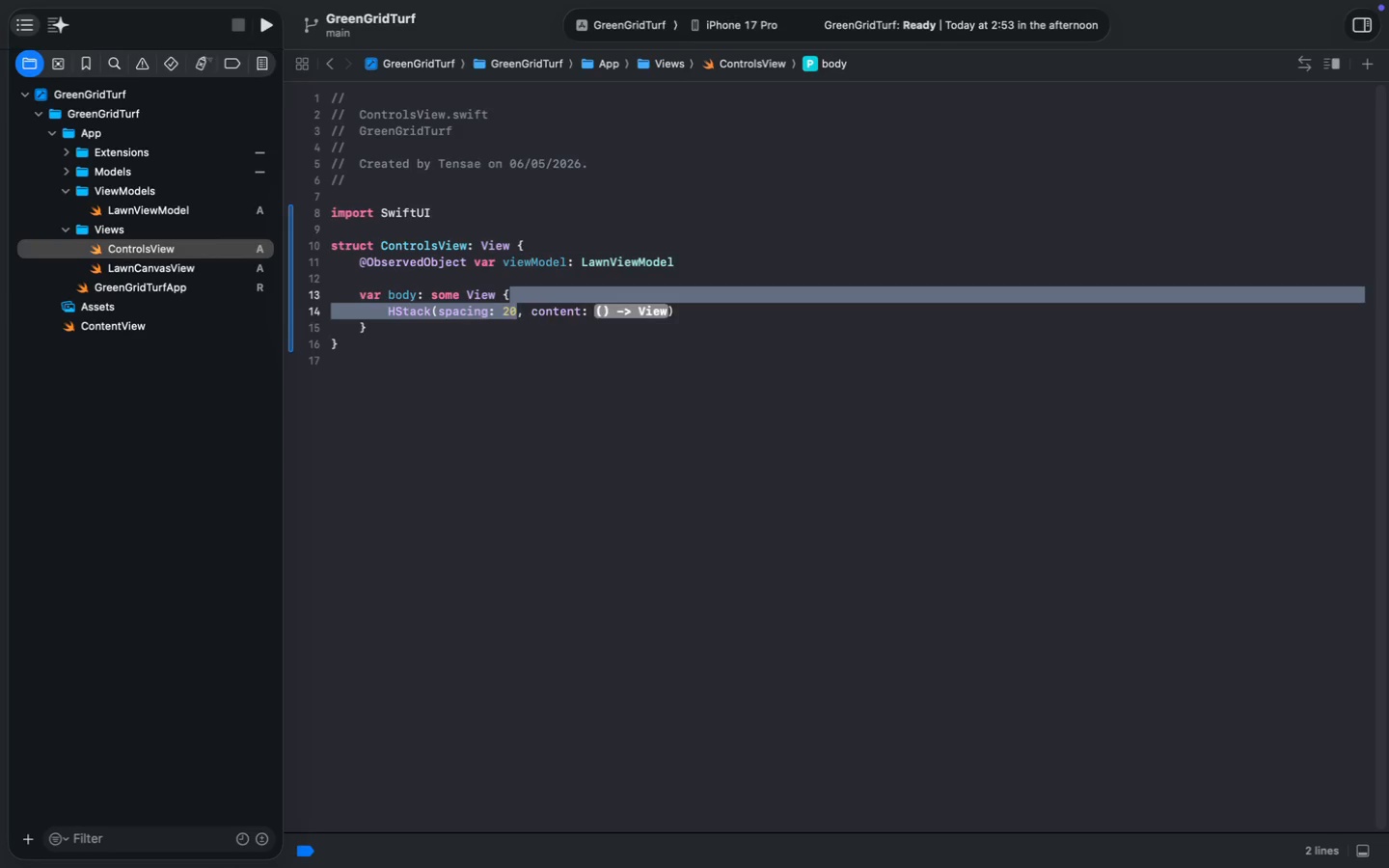 
key(Meta+Shift+ArrowRight)
 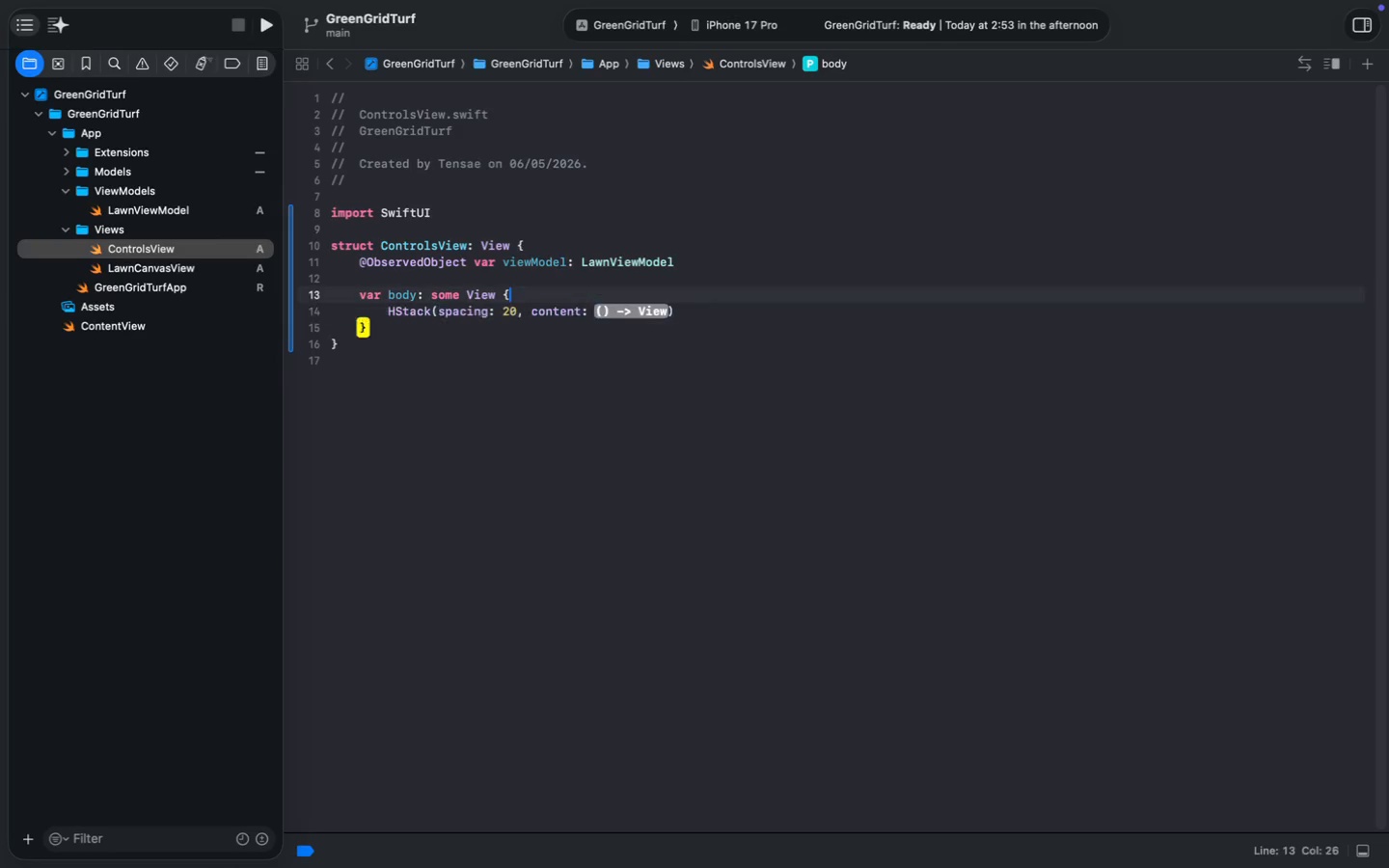 
key(ArrowLeft)
 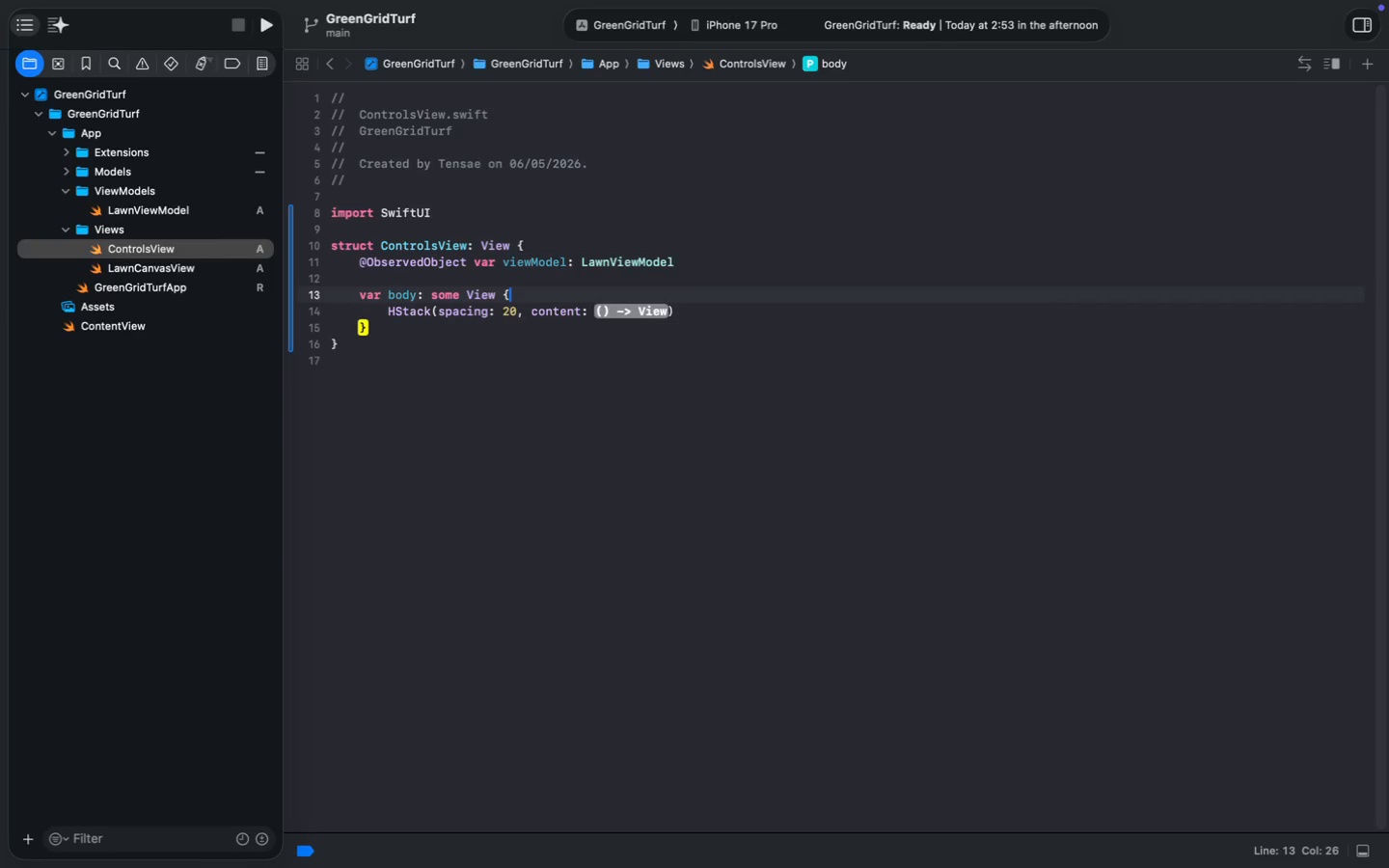 
key(ArrowDown)
 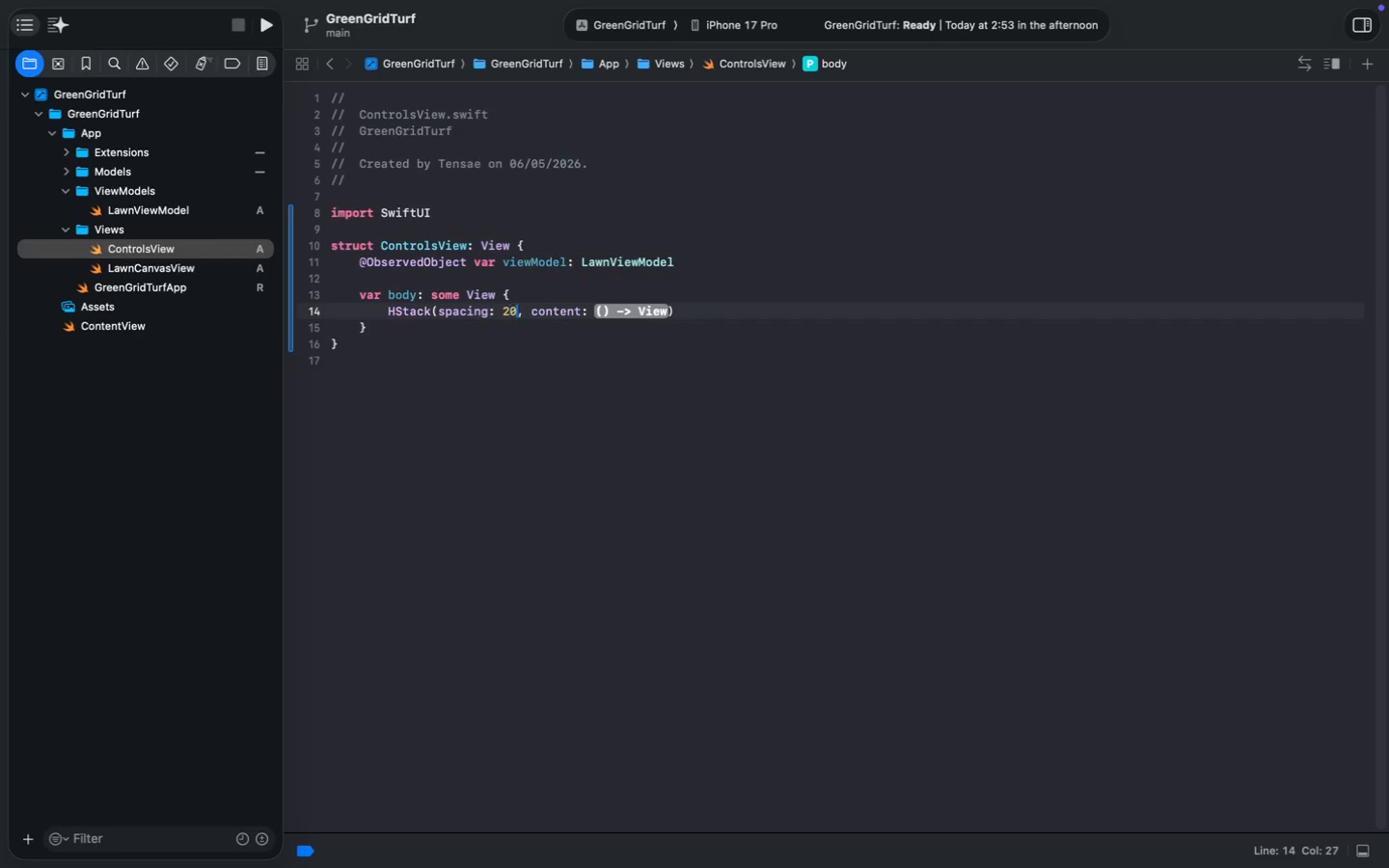 
key(ArrowRight)
 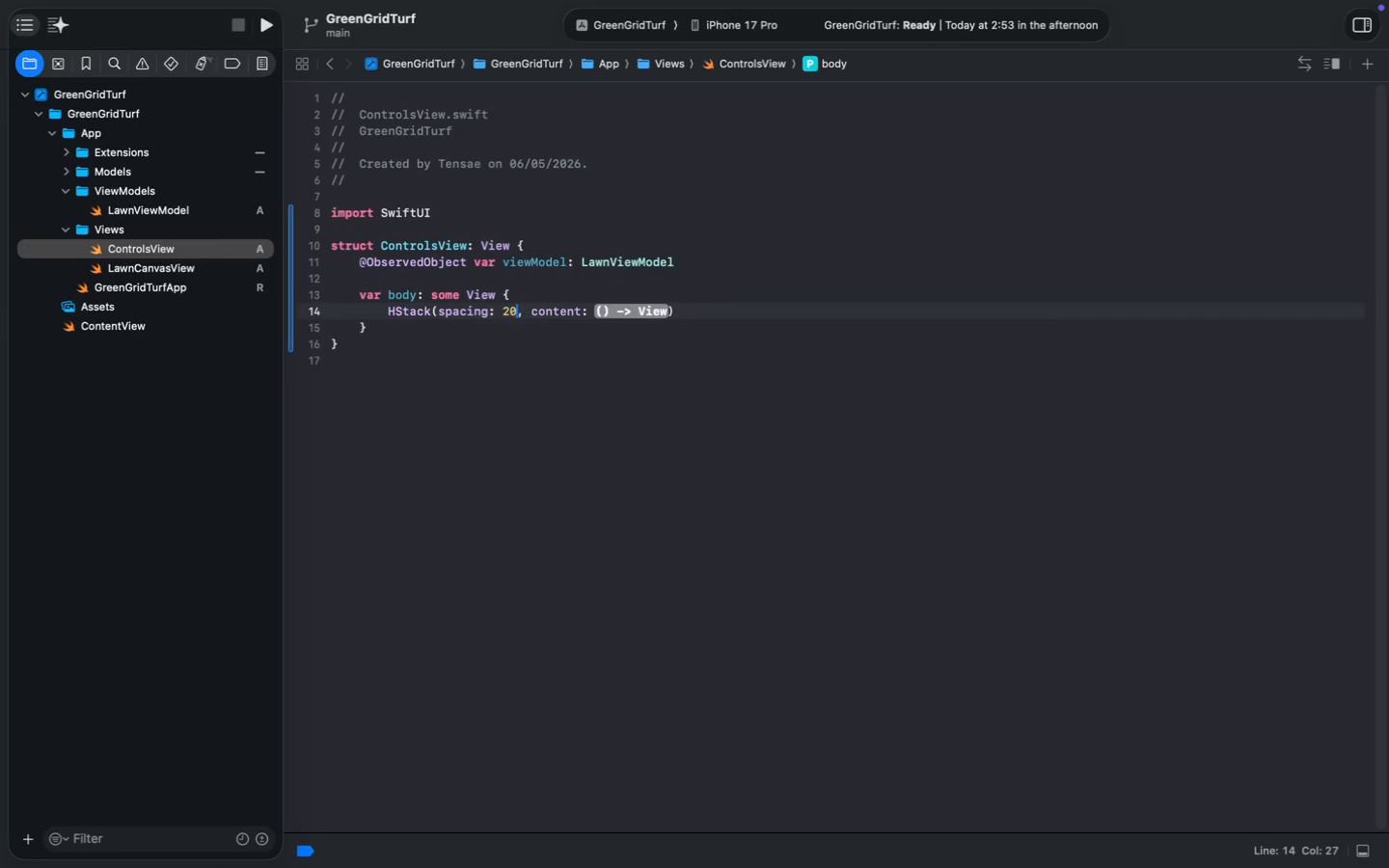 
key(Meta+Shift+MetaRight)
 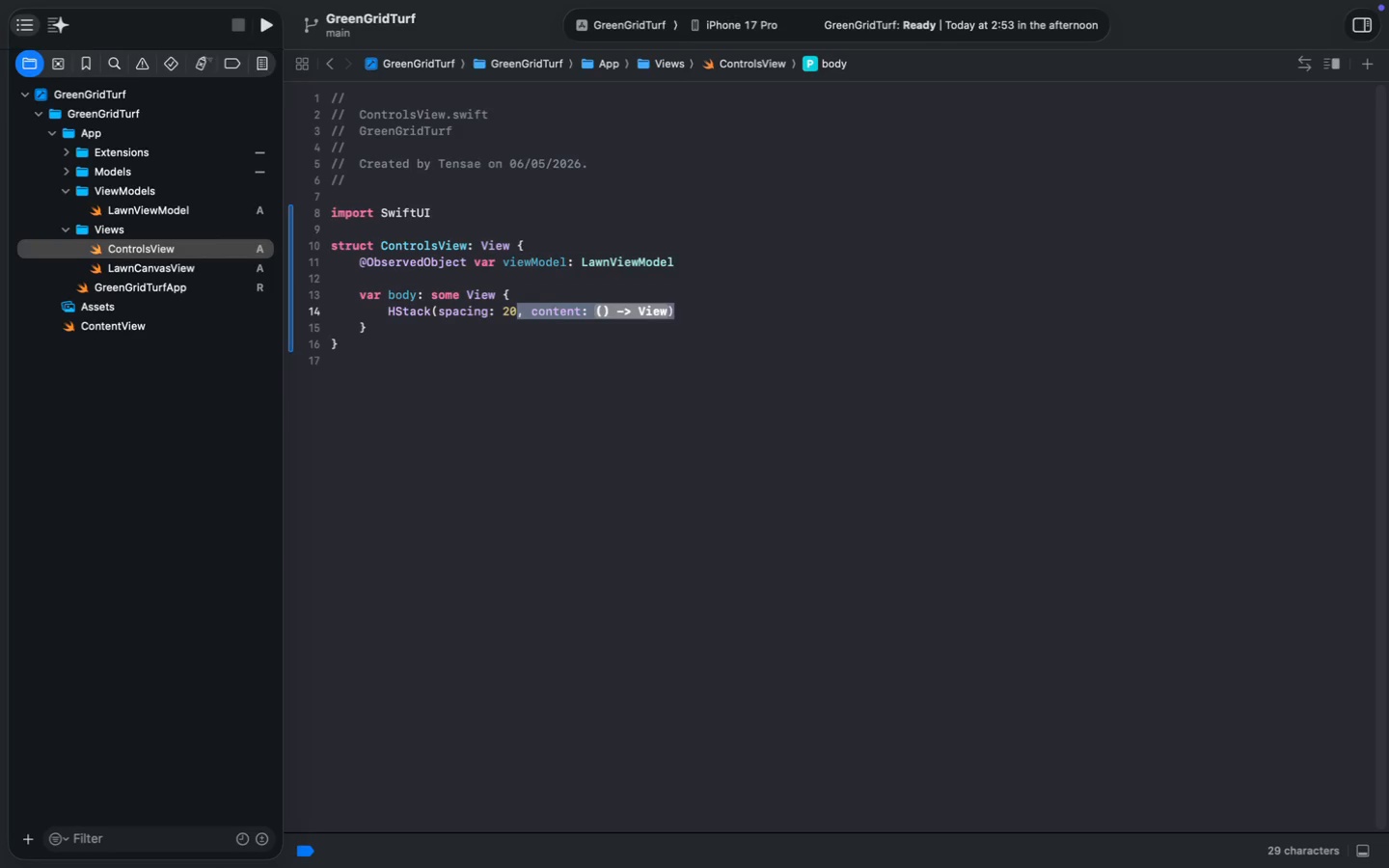 
key(Meta+Shift+ArrowRight)
 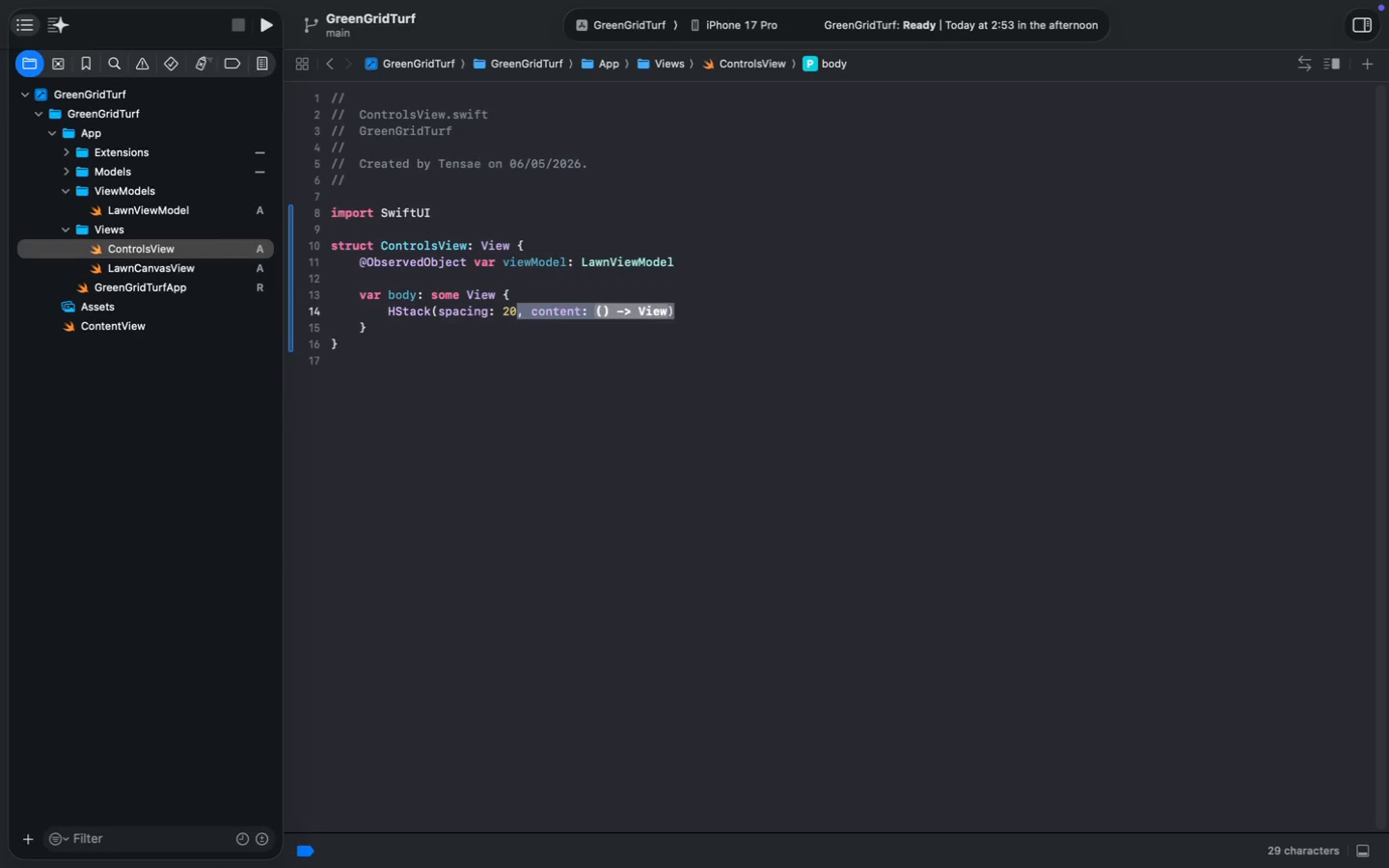 
key(Shift+ShiftLeft)
 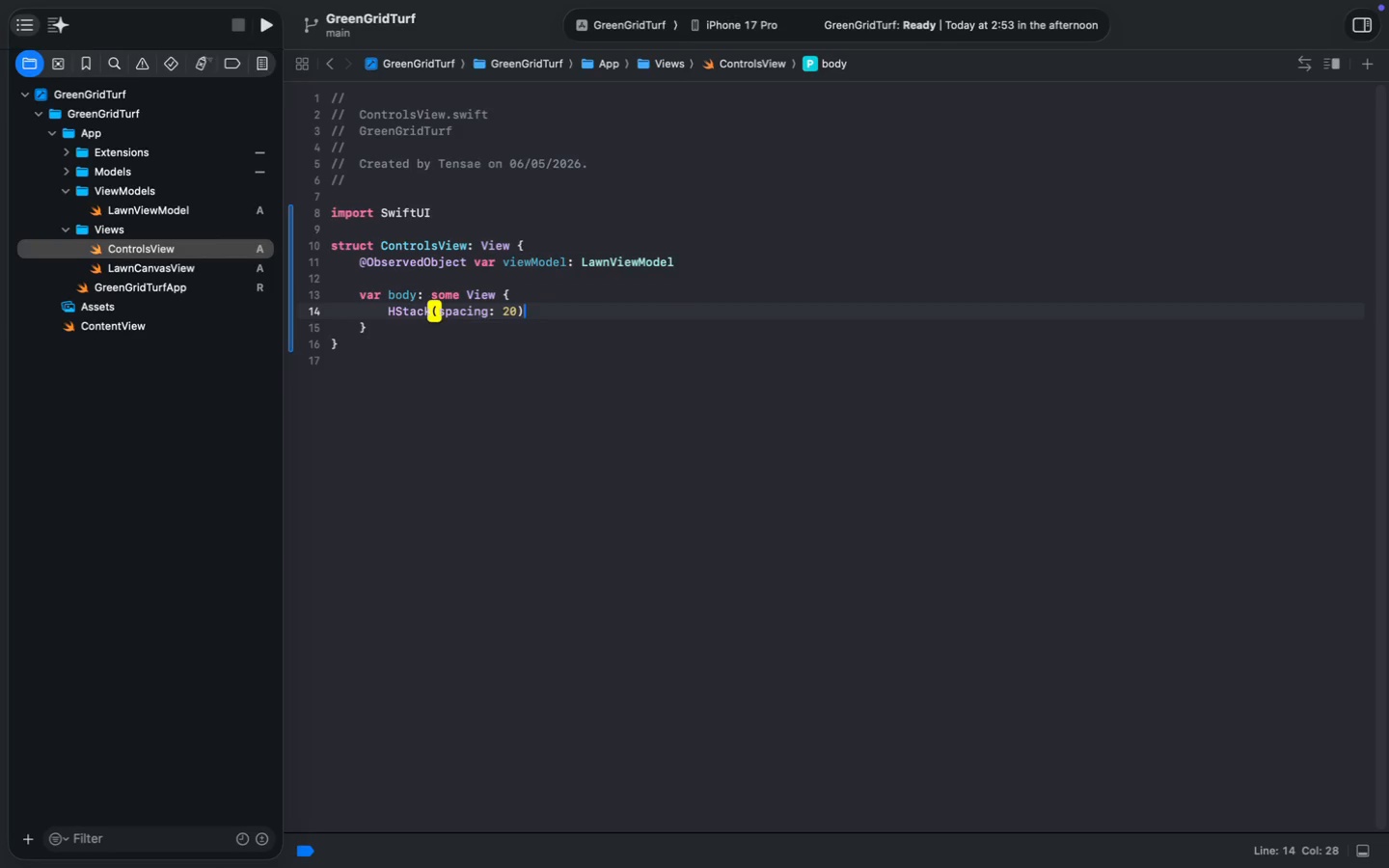 
key(Shift+0)
 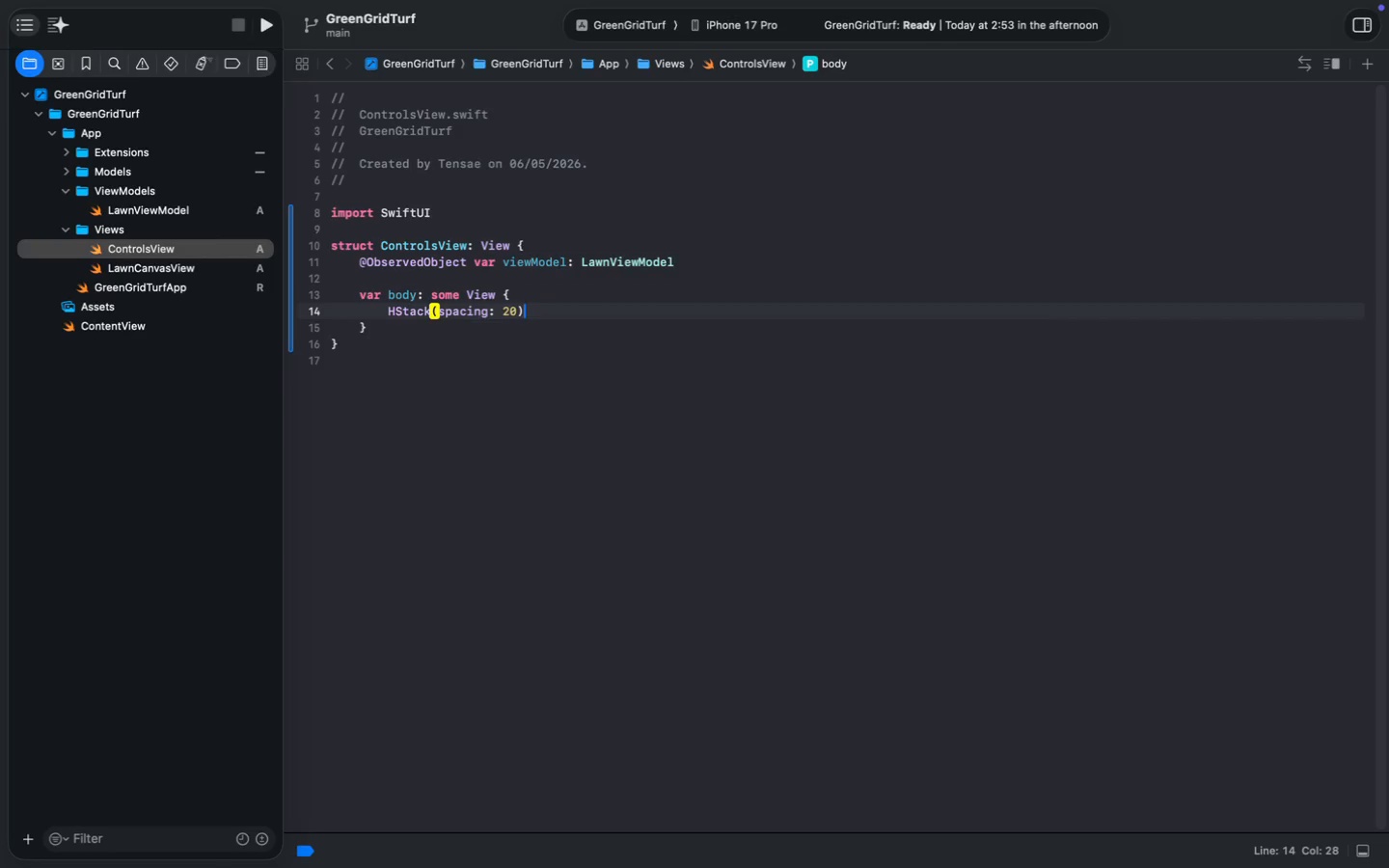 
key(Space)
 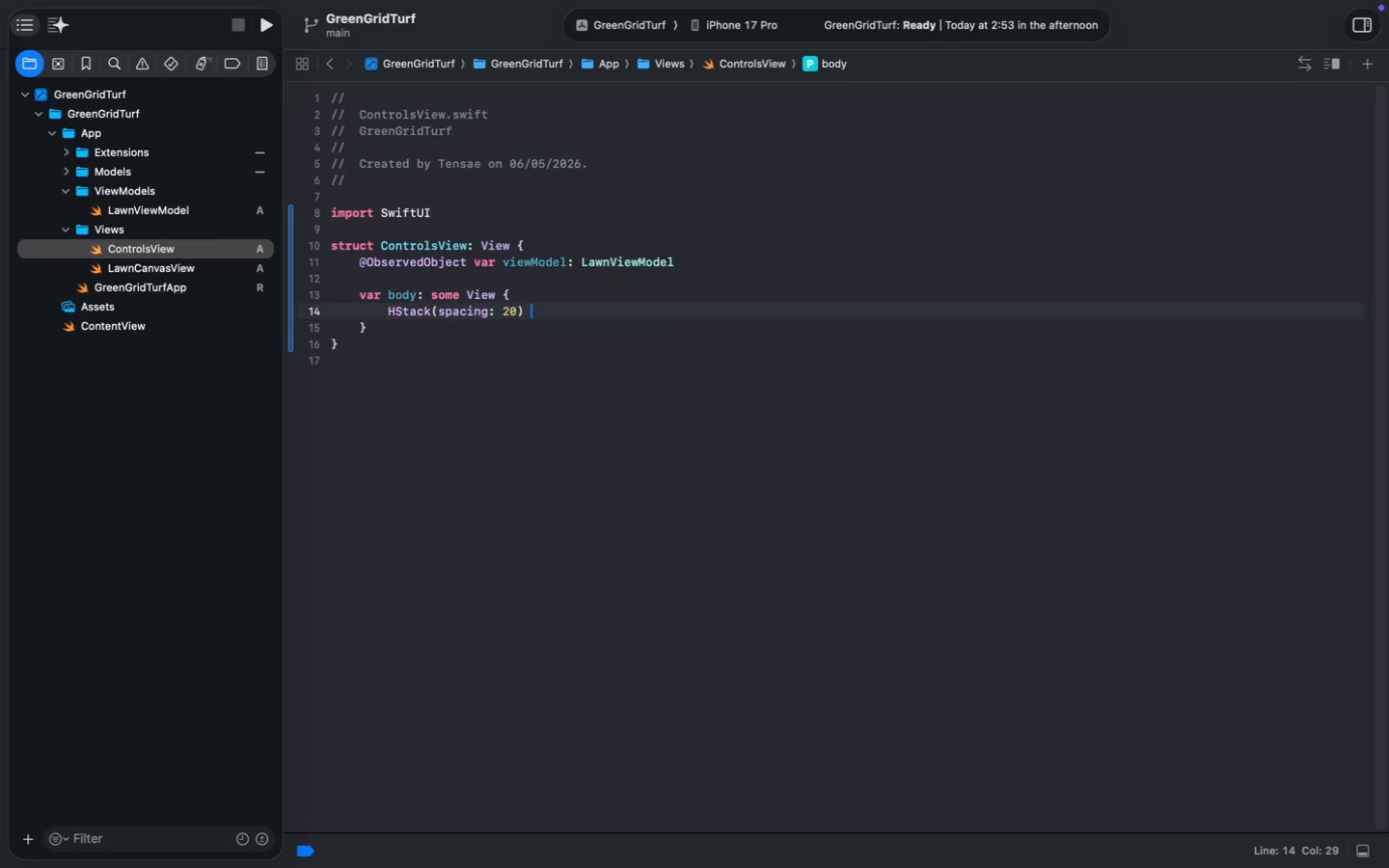 
key(Shift+ShiftLeft)
 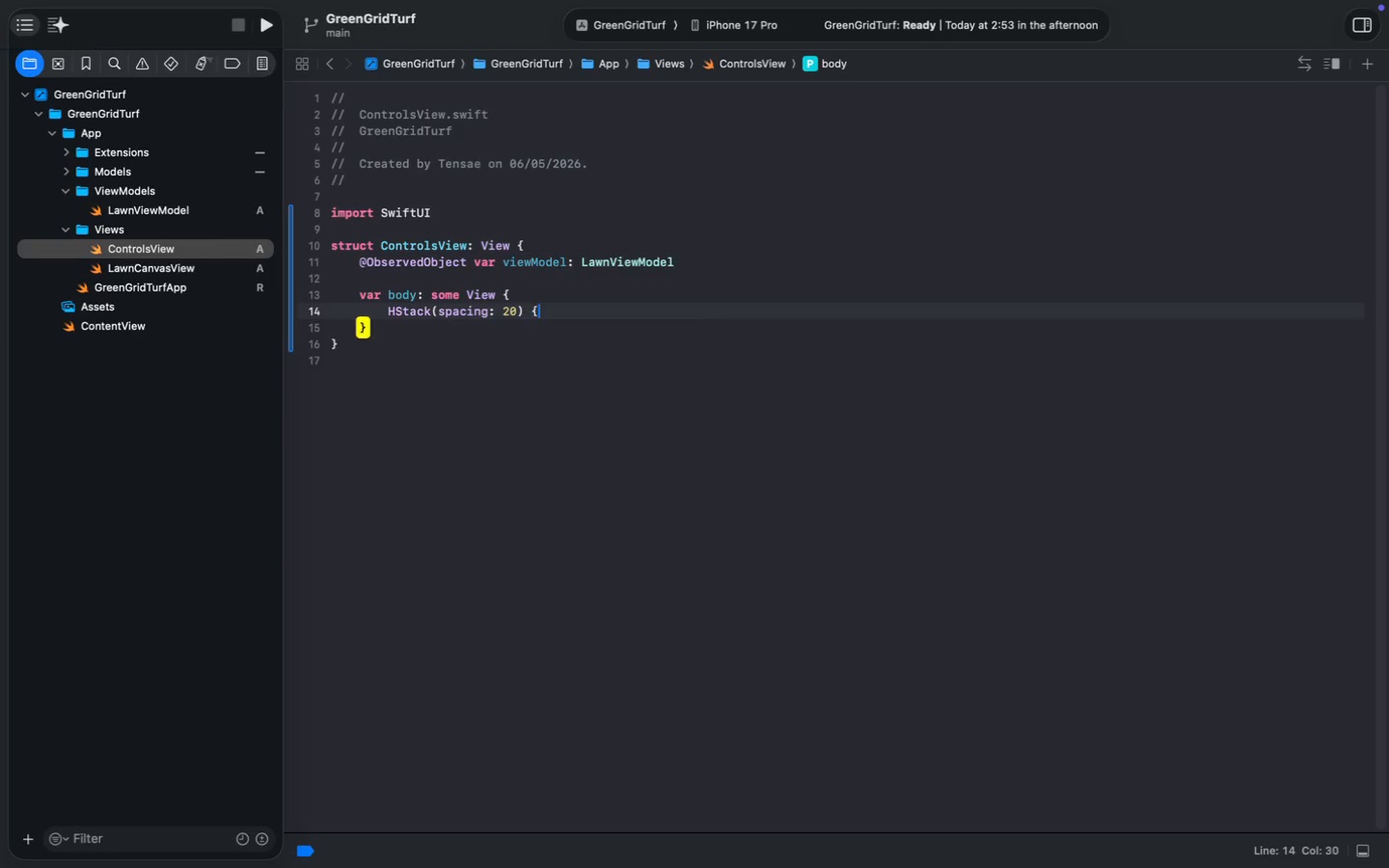 
key(Shift+BracketLeft)
 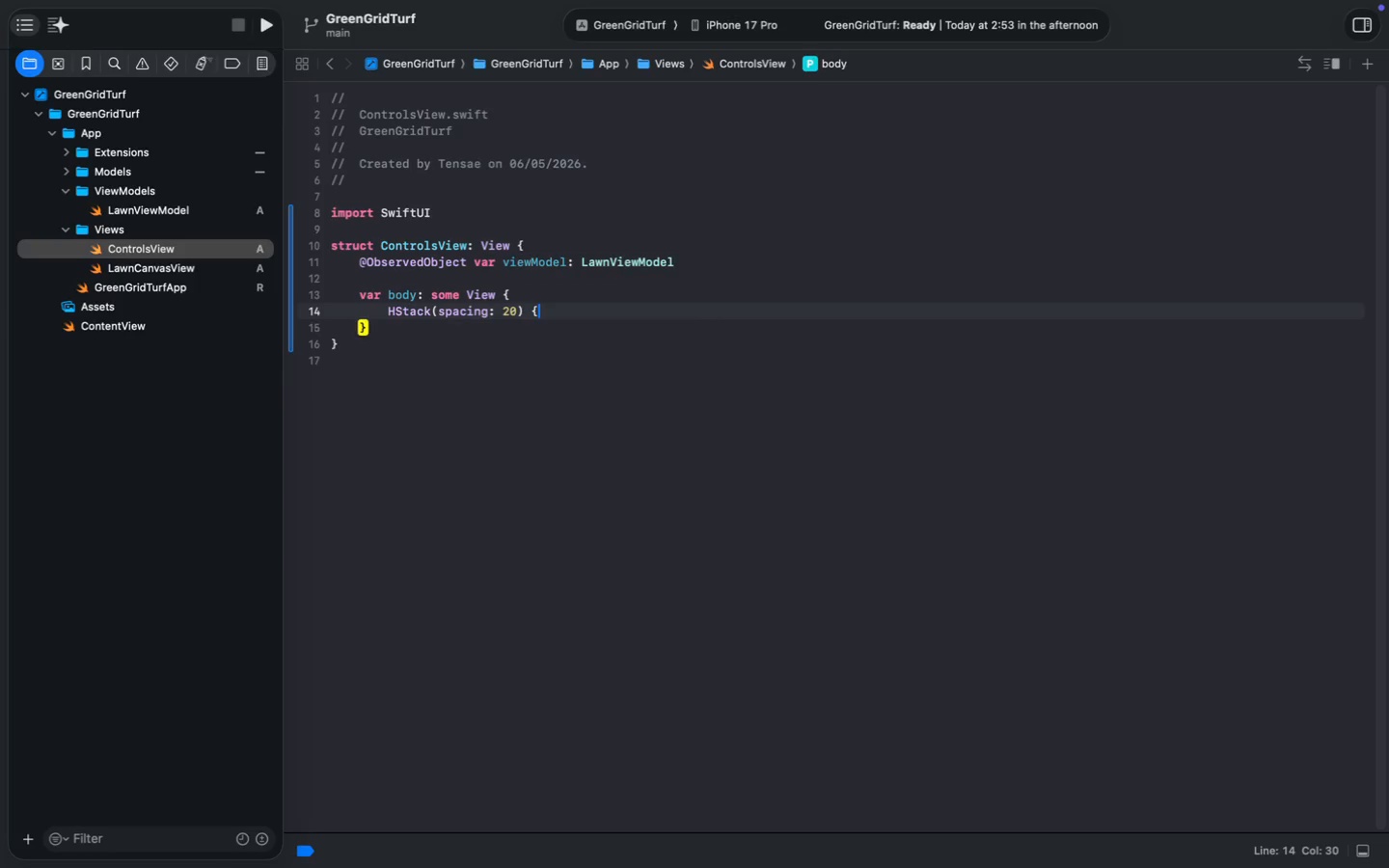 
key(Enter)
 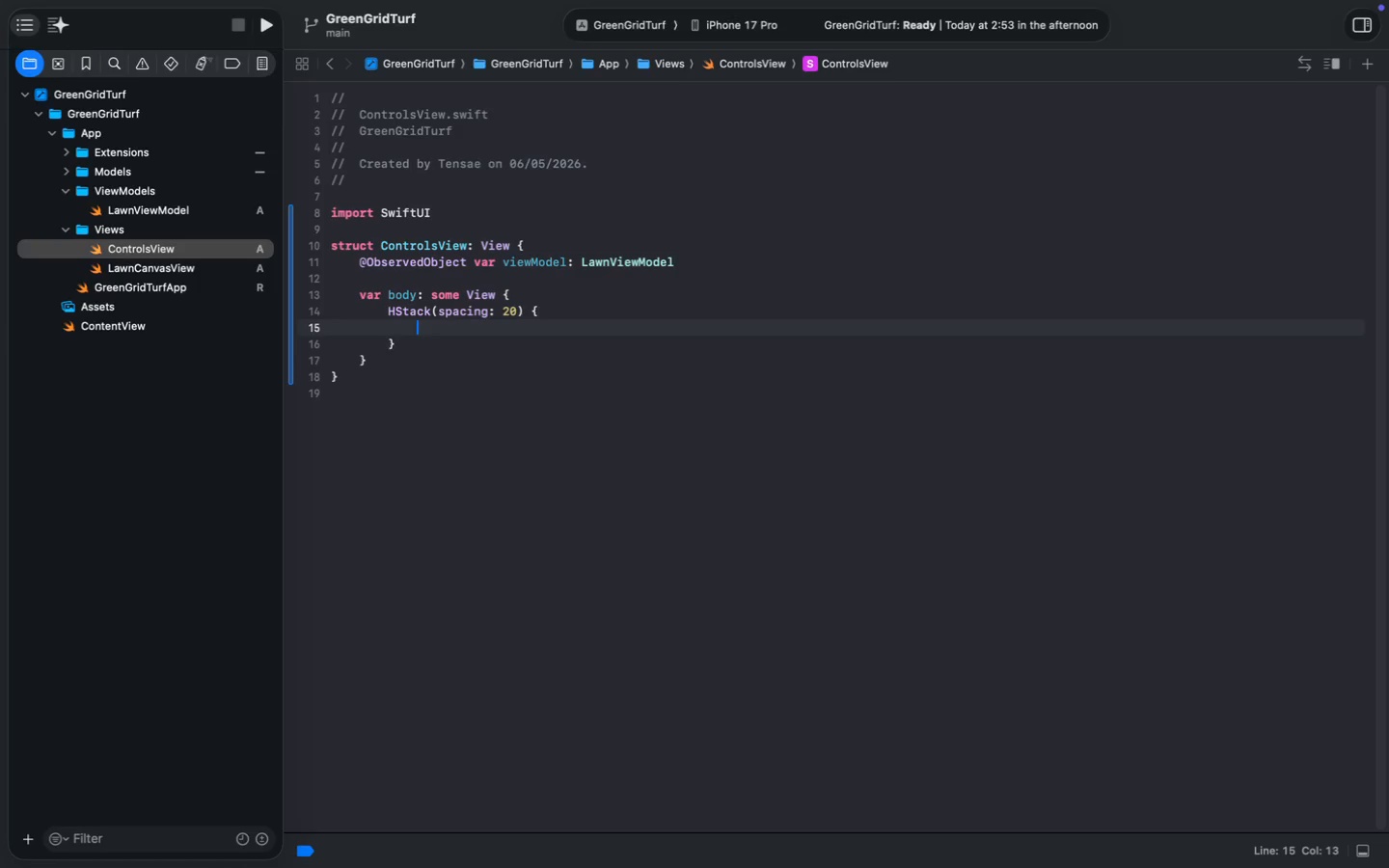 
type(Picke)
 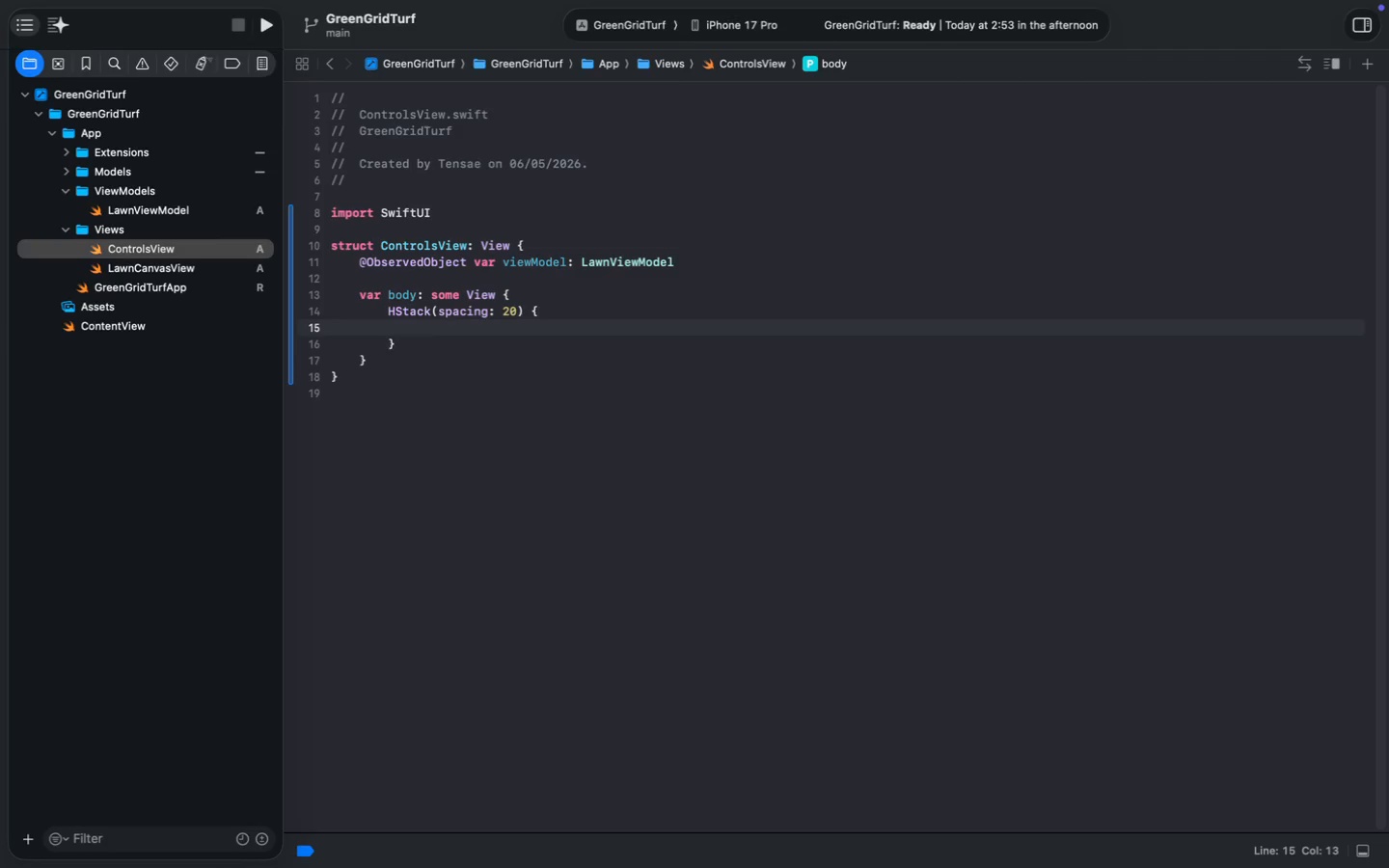 
key(Enter)
 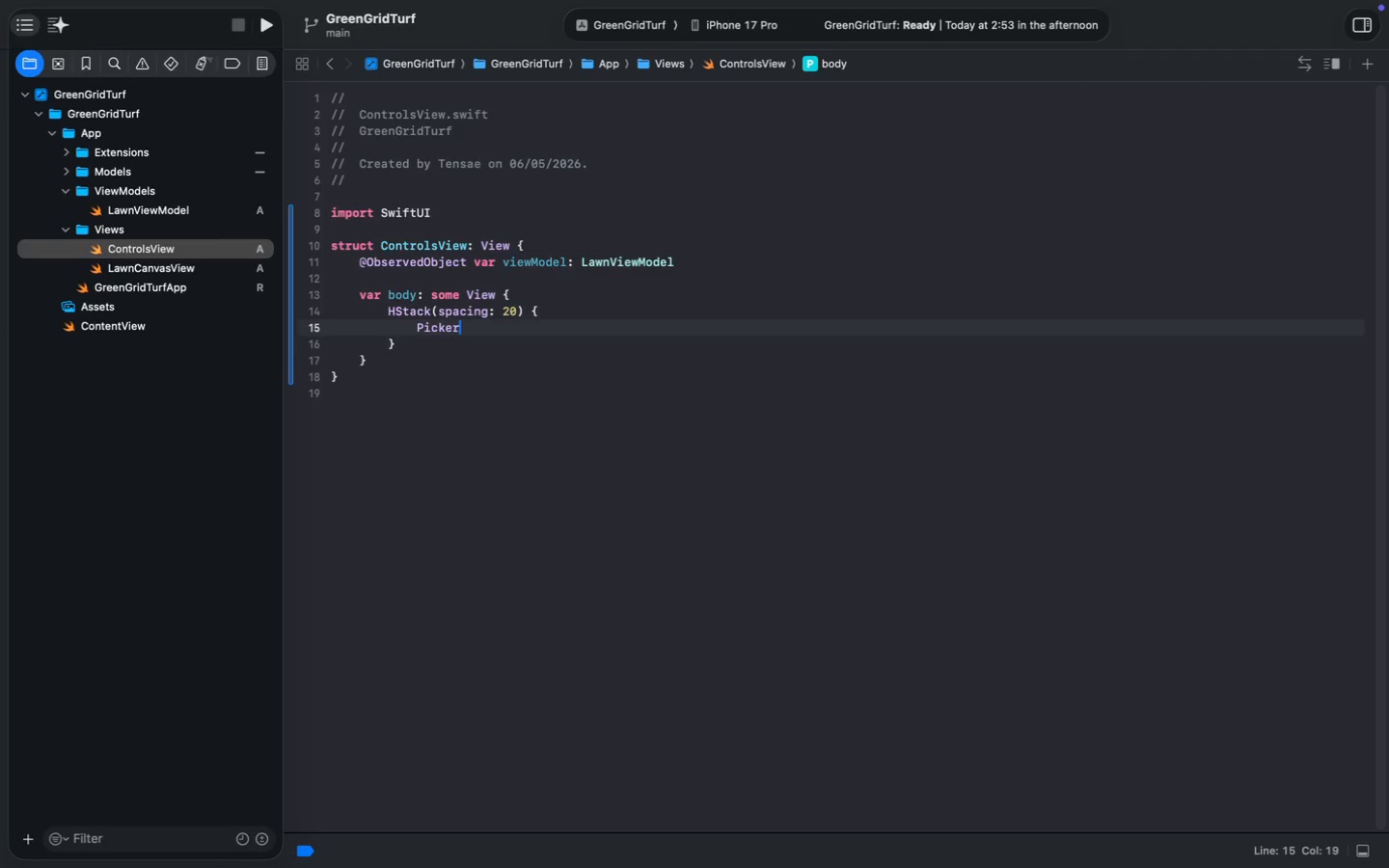 
type(("Blade)
 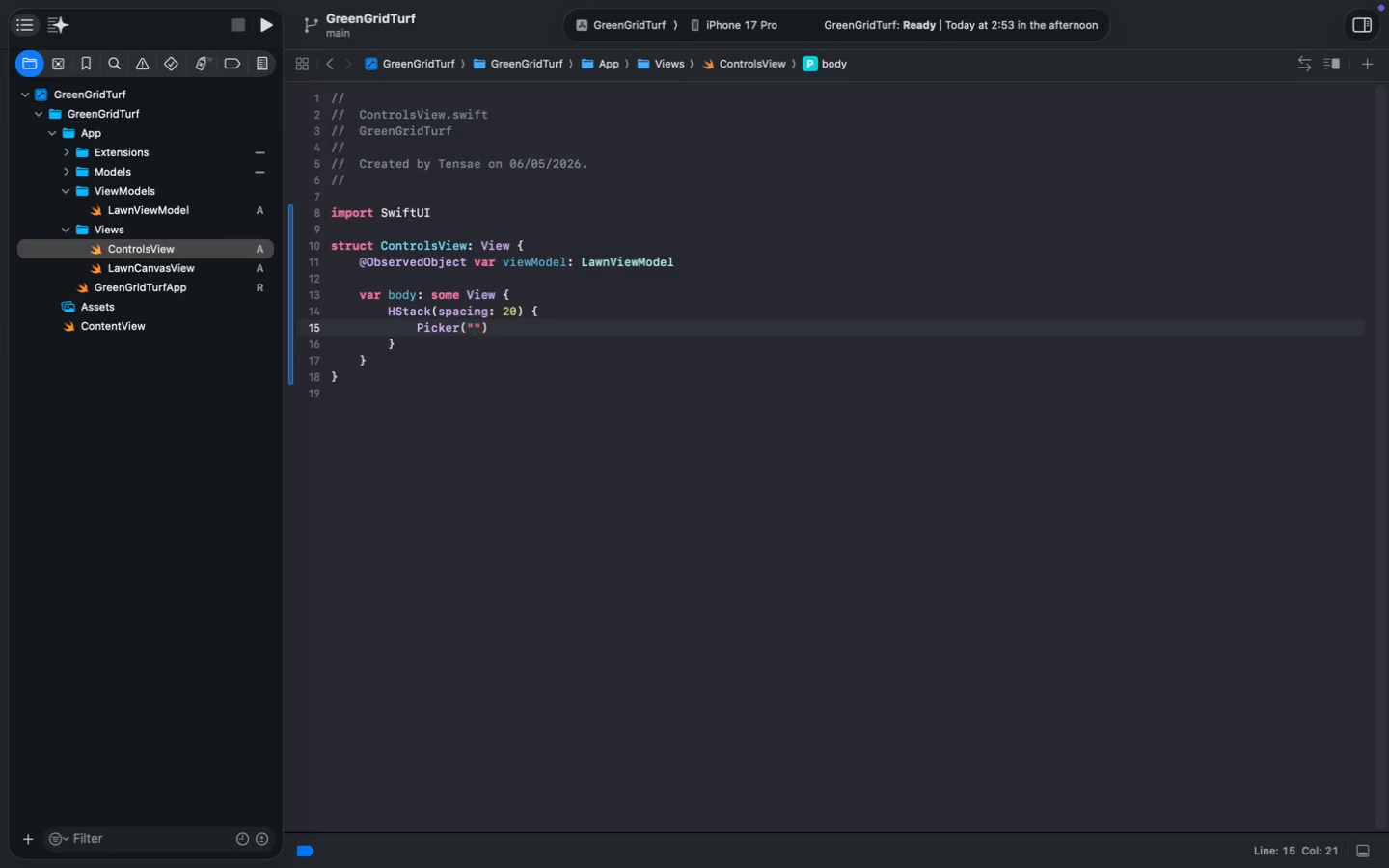 
key(ArrowRight)
 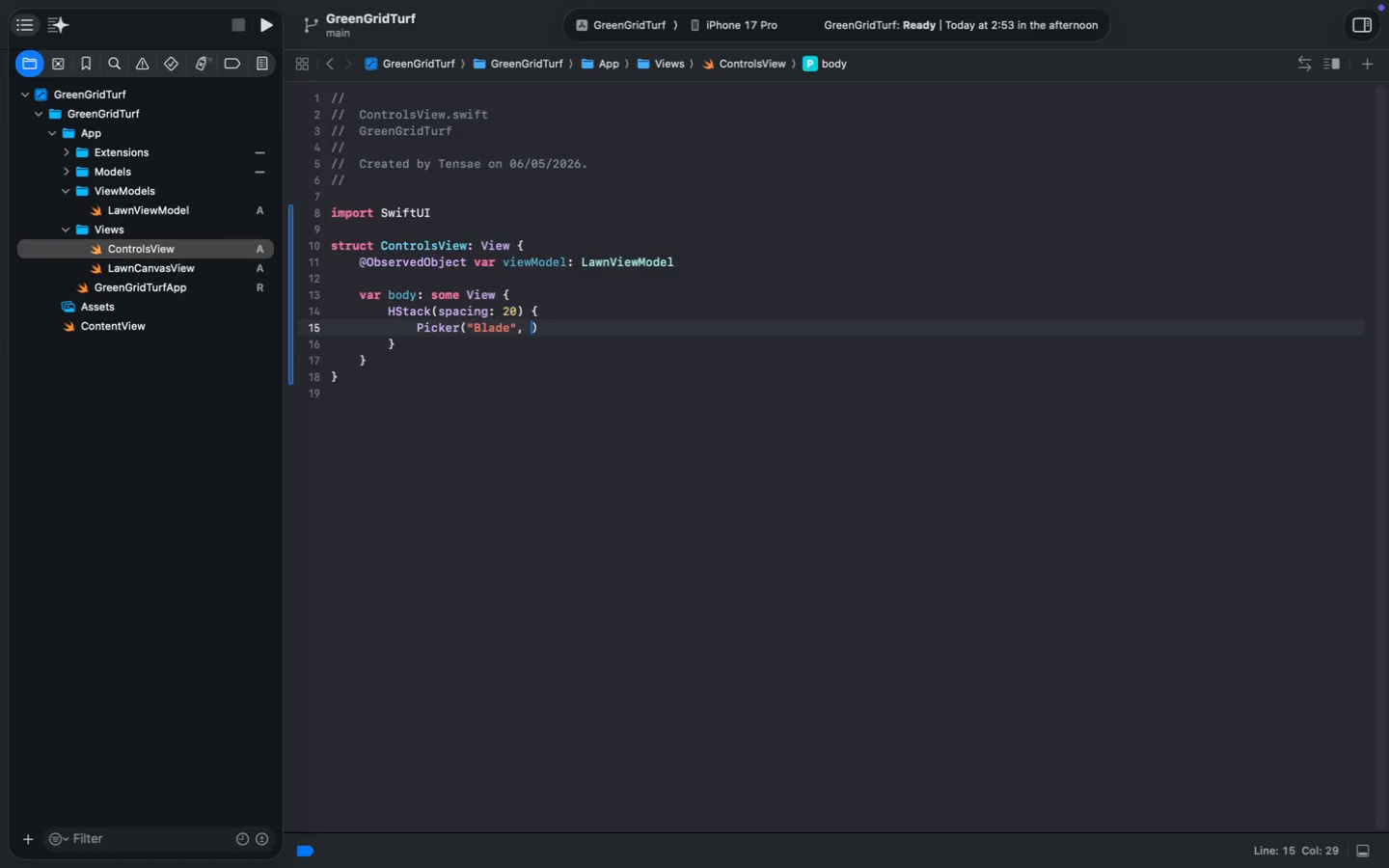 
type(, sel)
 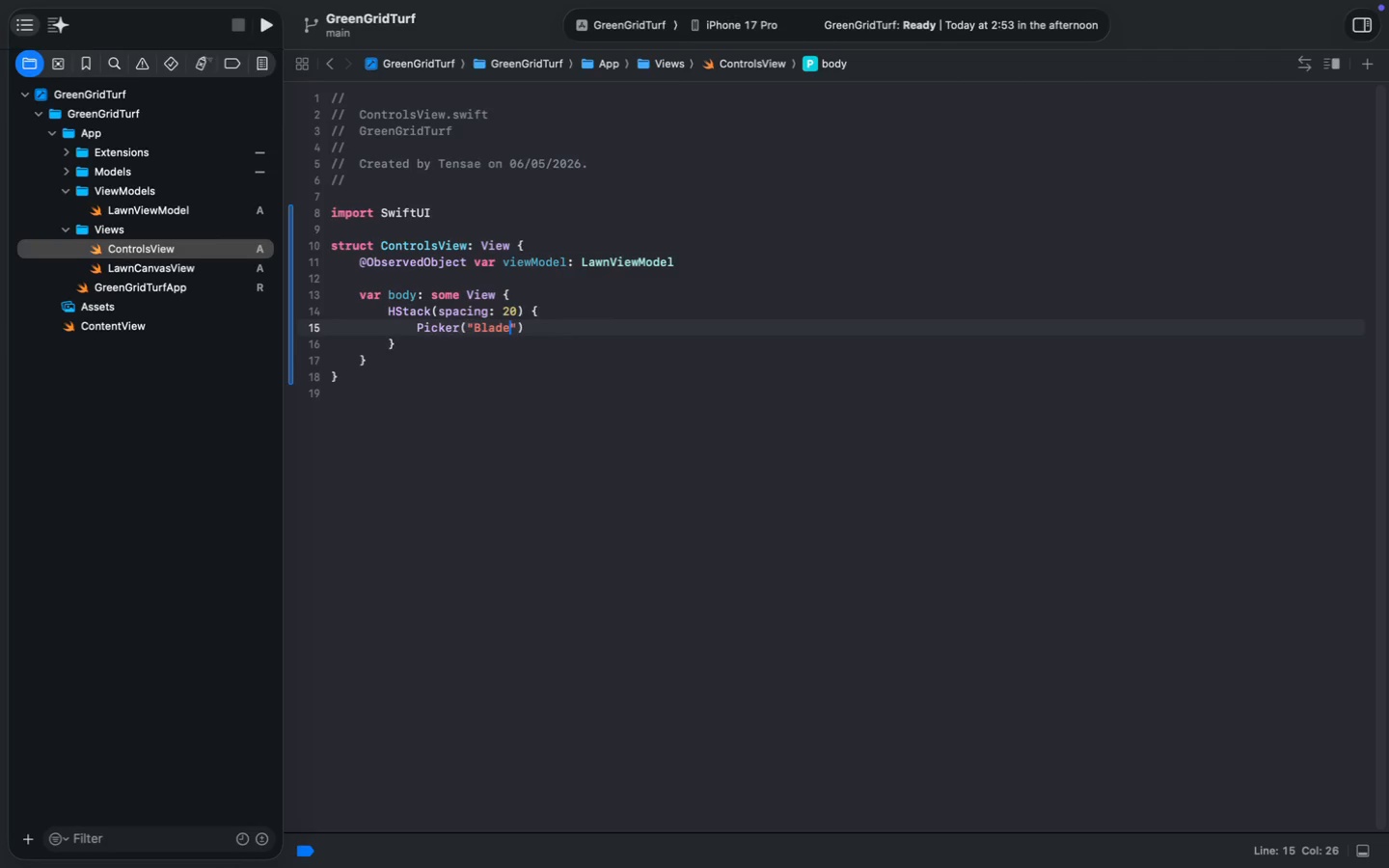 
key(Enter)
 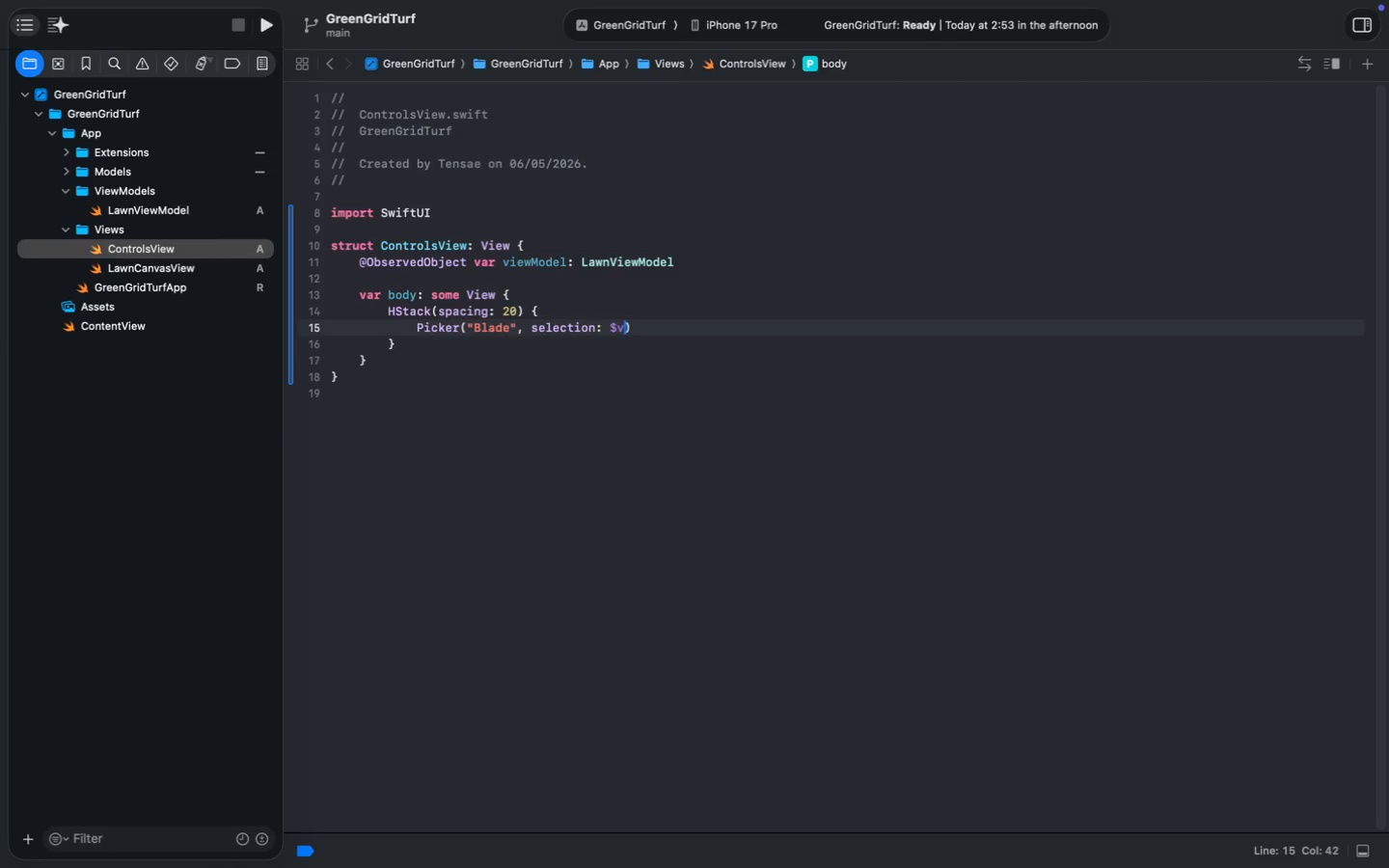 
type($vi)
 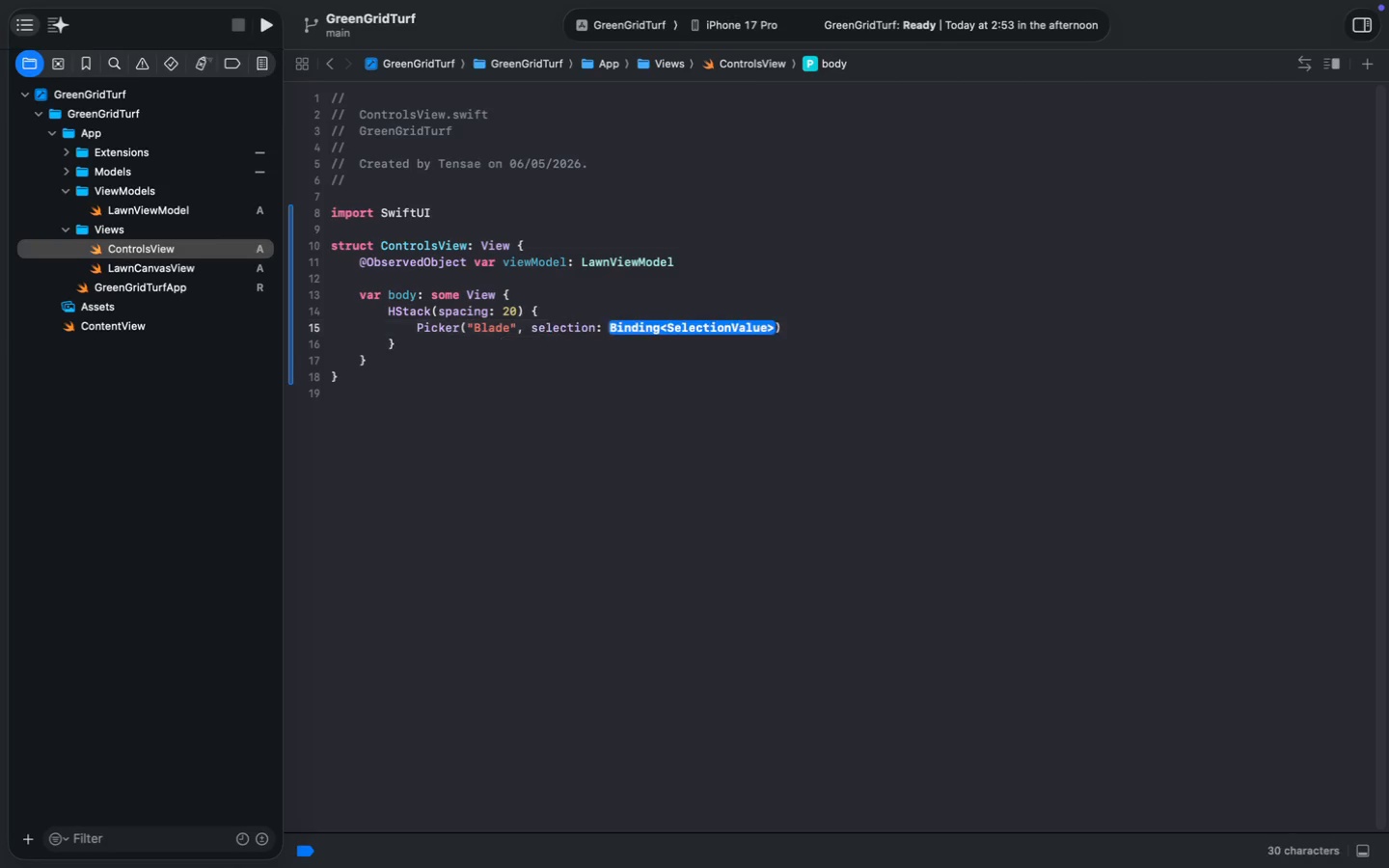 
key(Enter)
 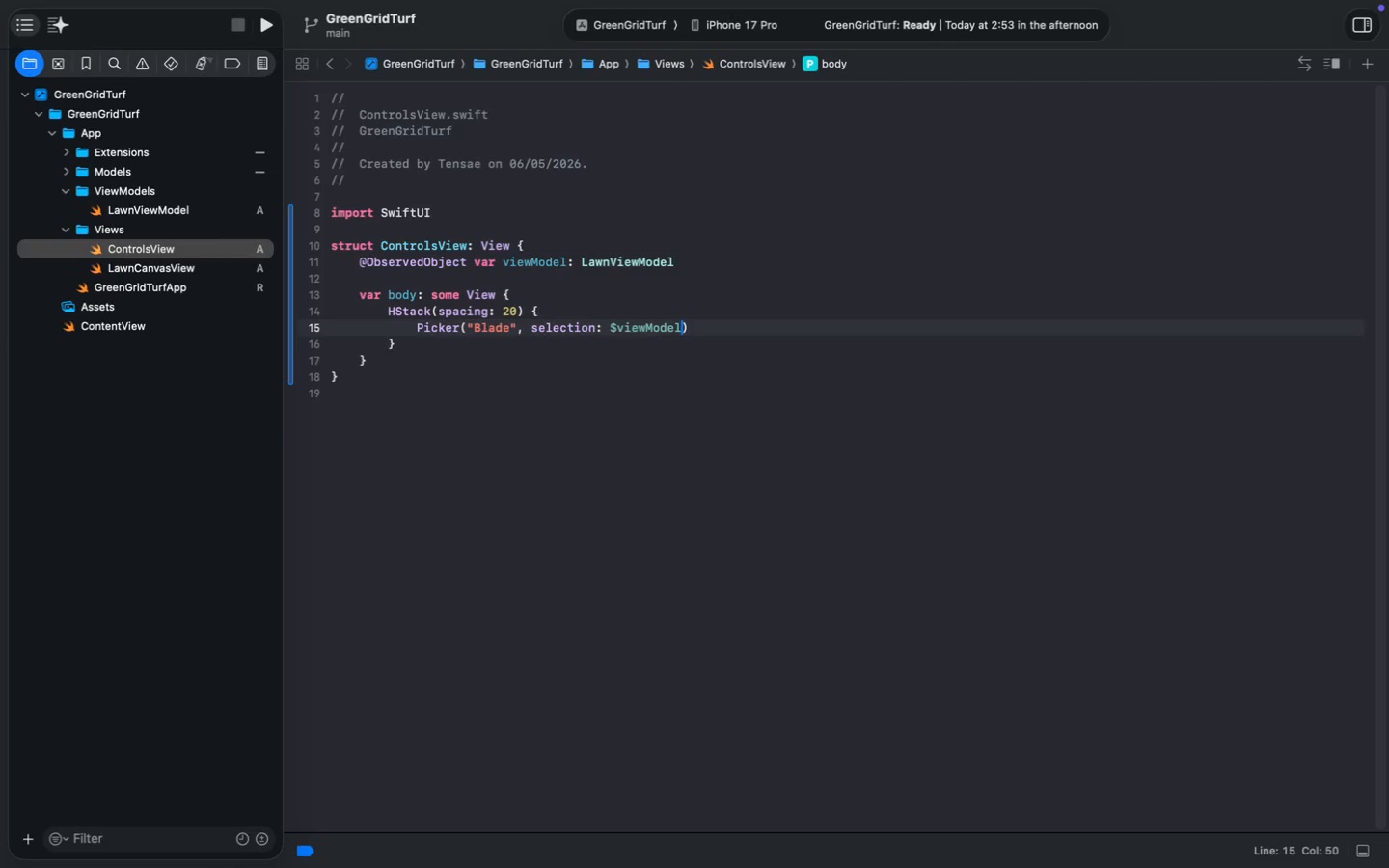 
key(Period)
 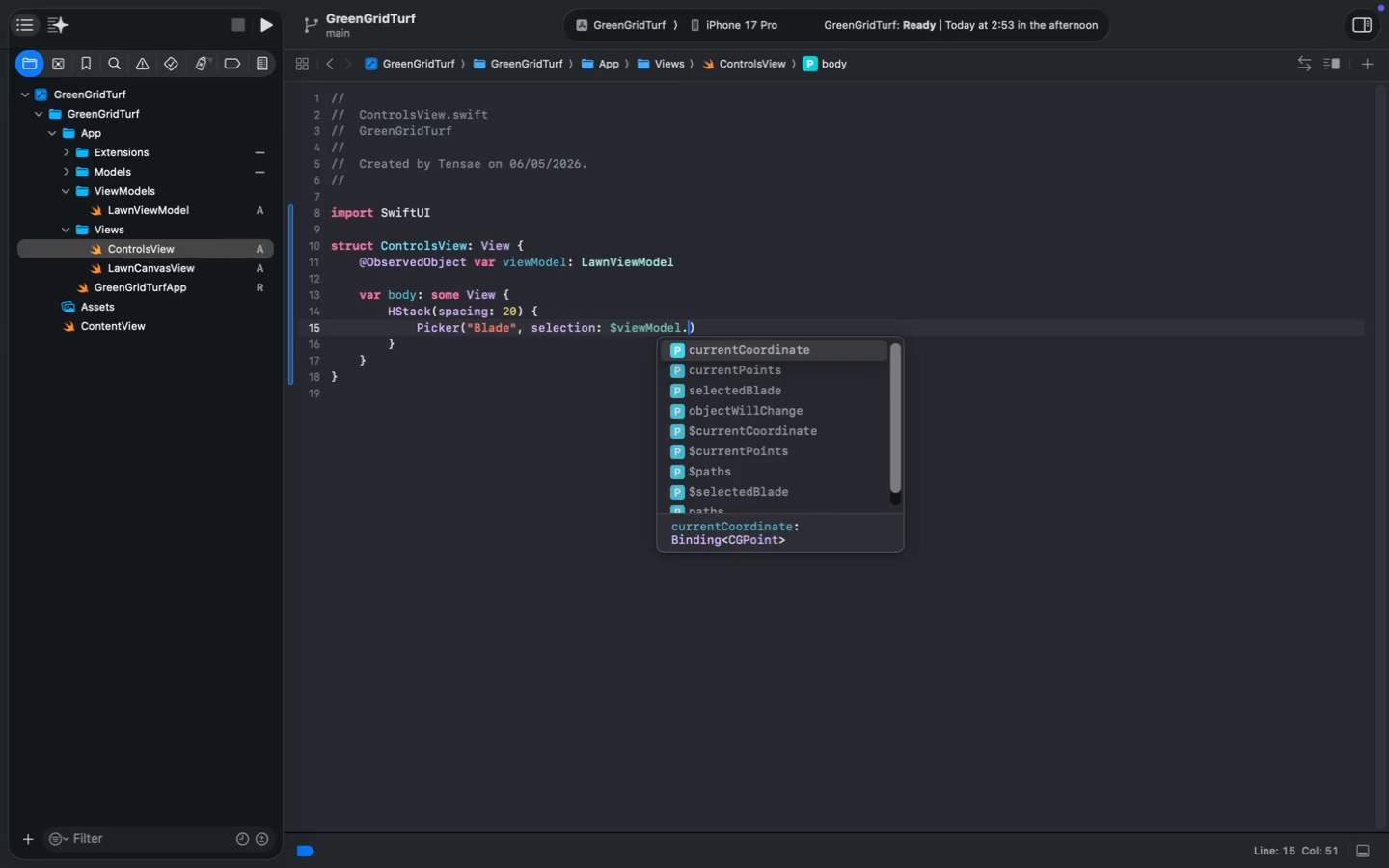 
key(S)
 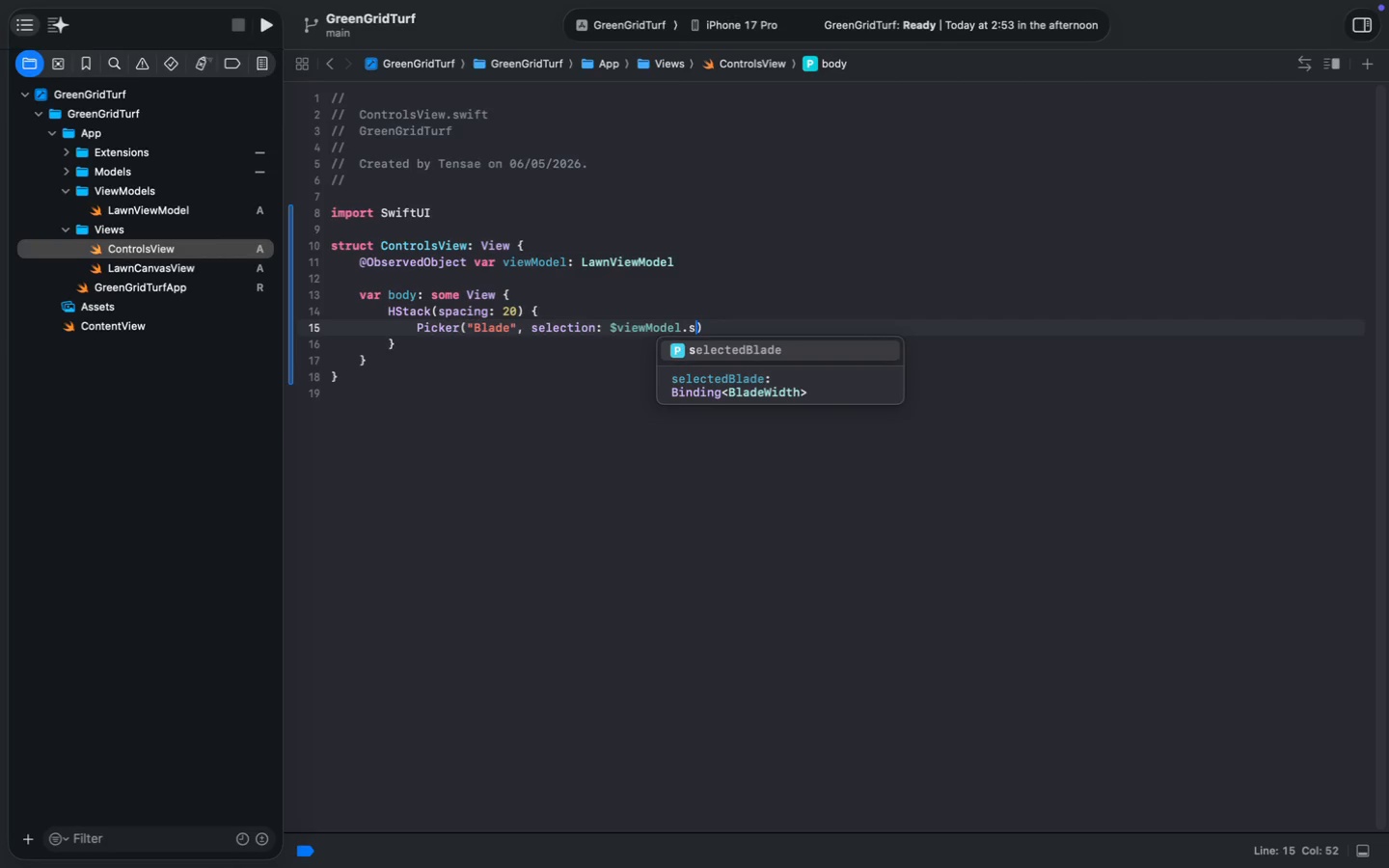 
key(Enter)
 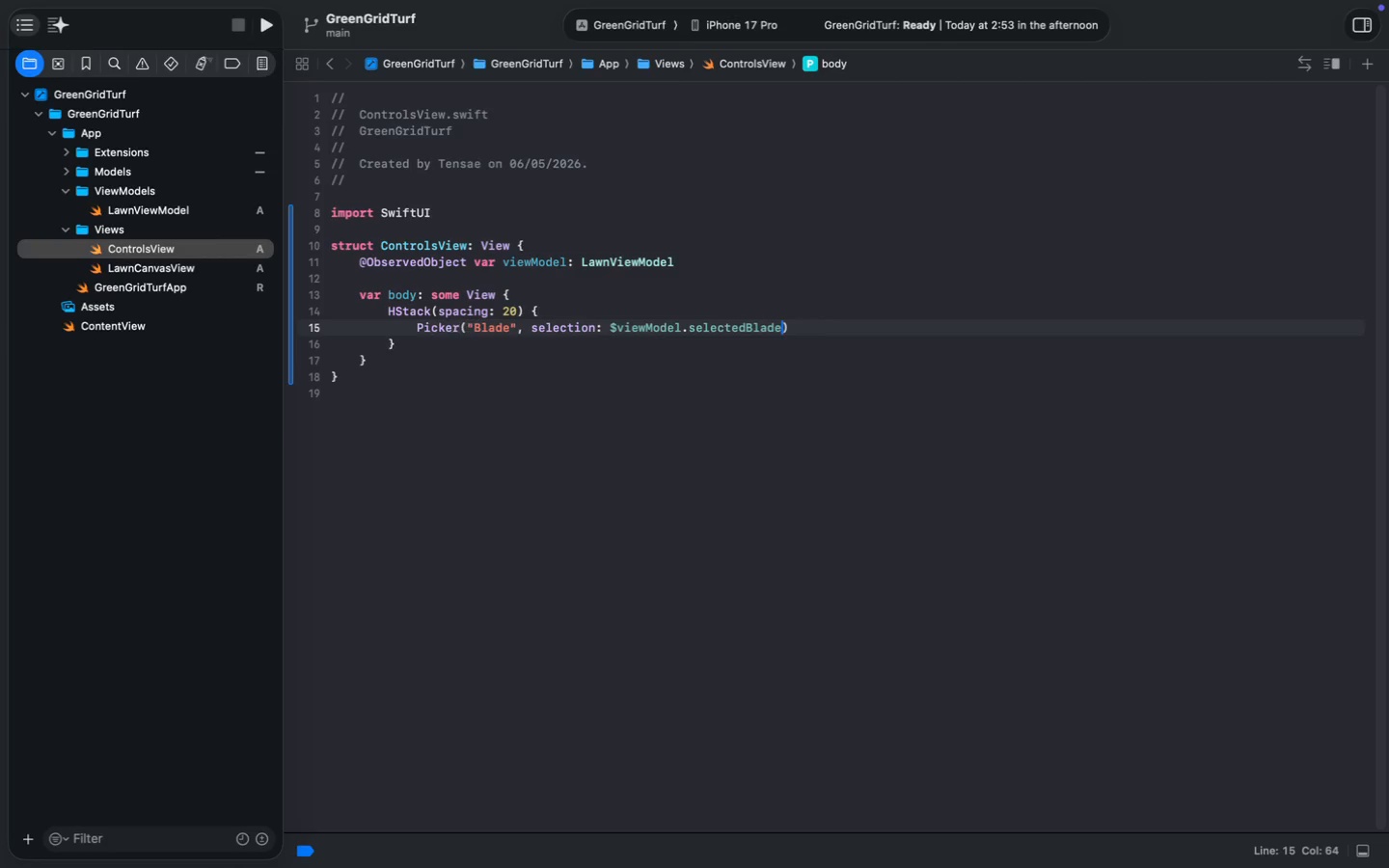 
key(ArrowRight)
 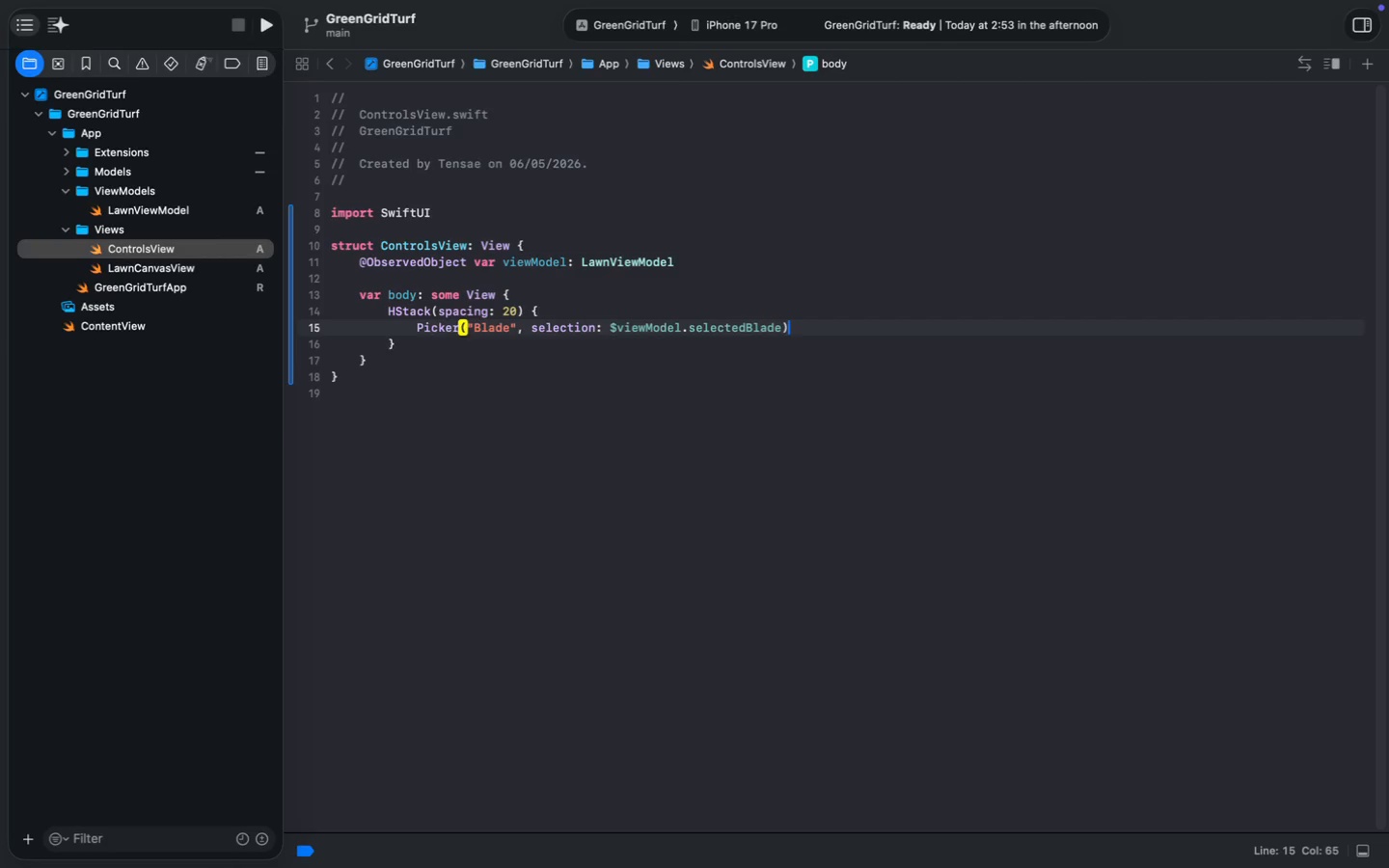 
key(Space)
 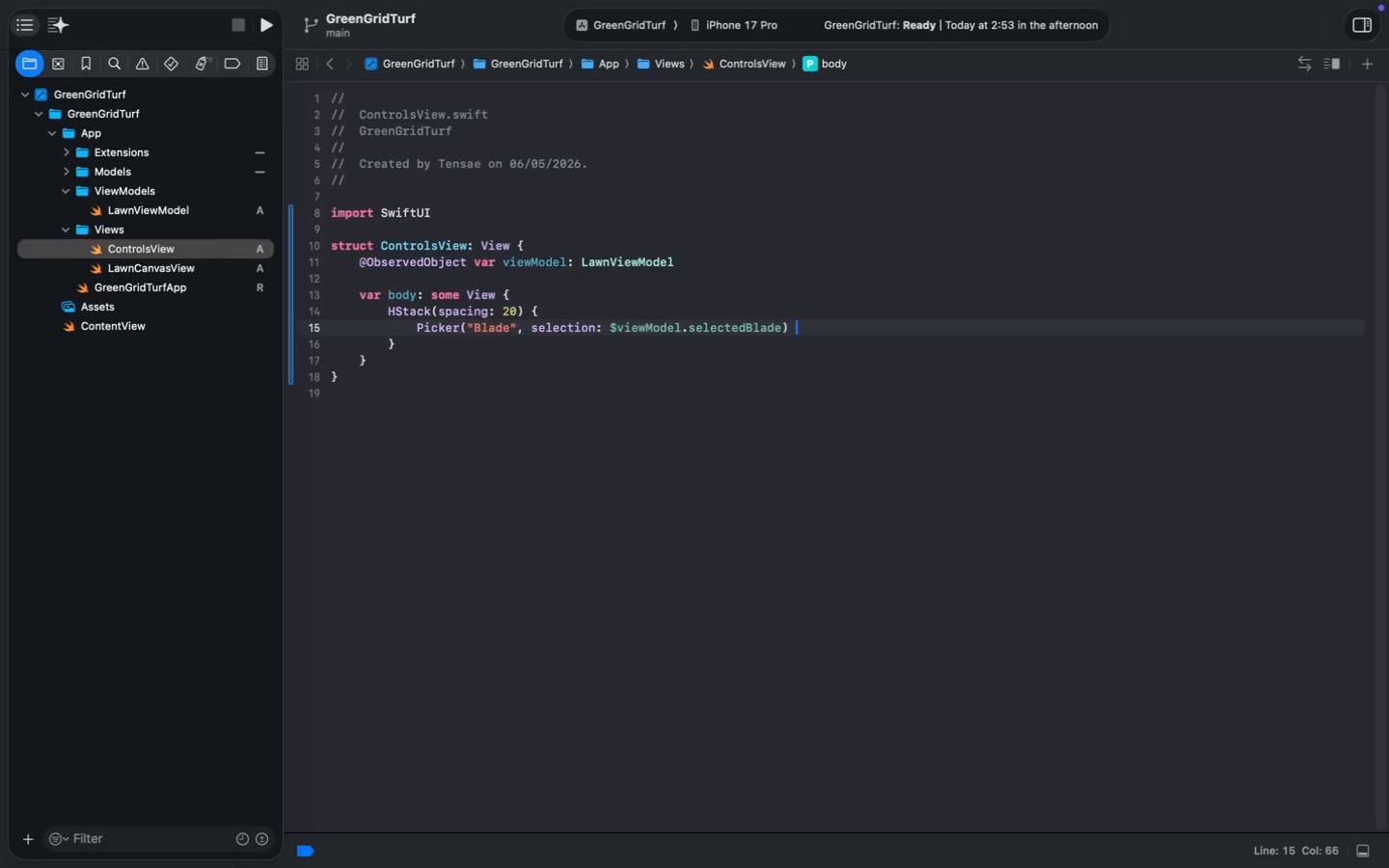 
key(Shift+ShiftLeft)
 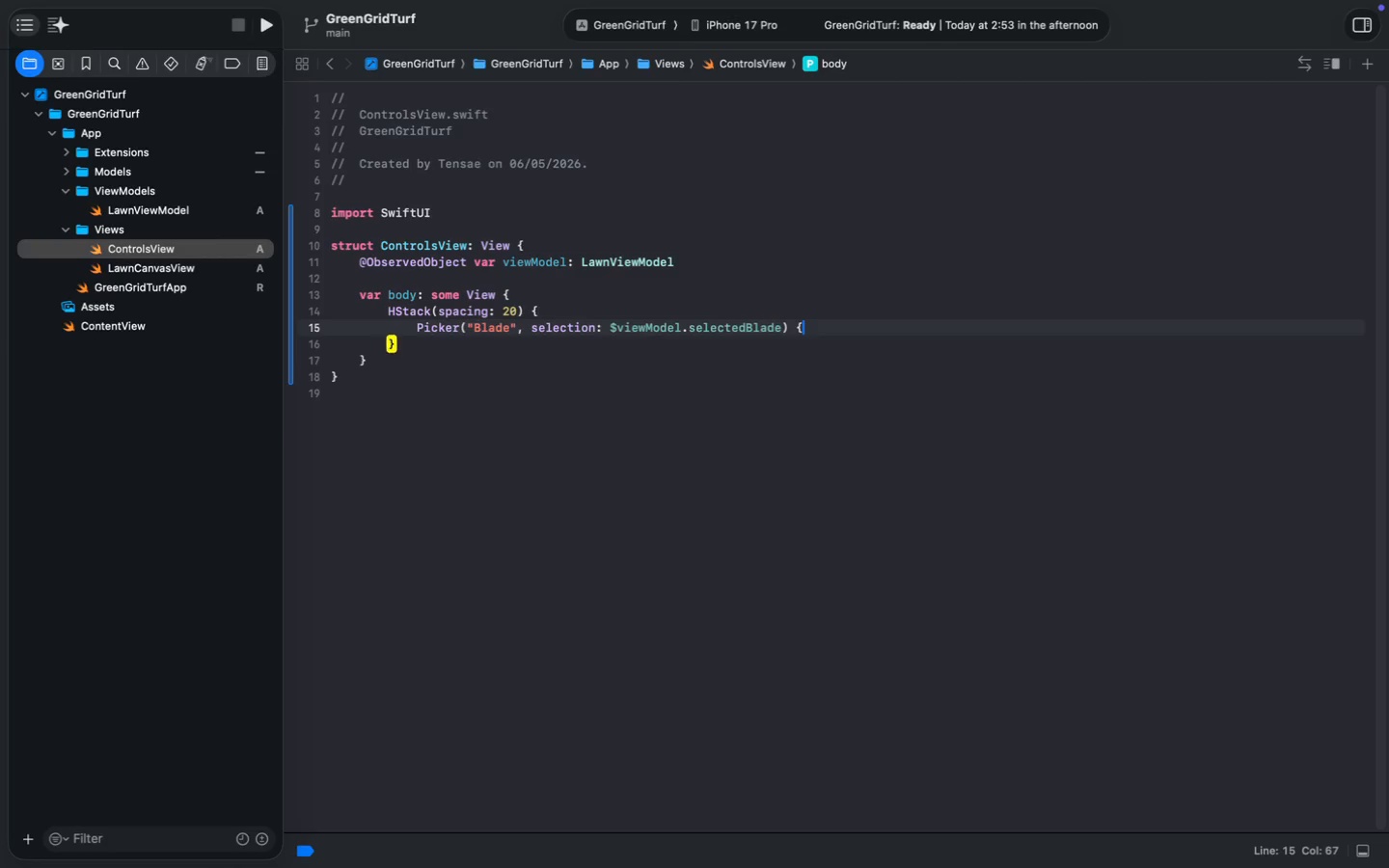 
key(Shift+BracketLeft)
 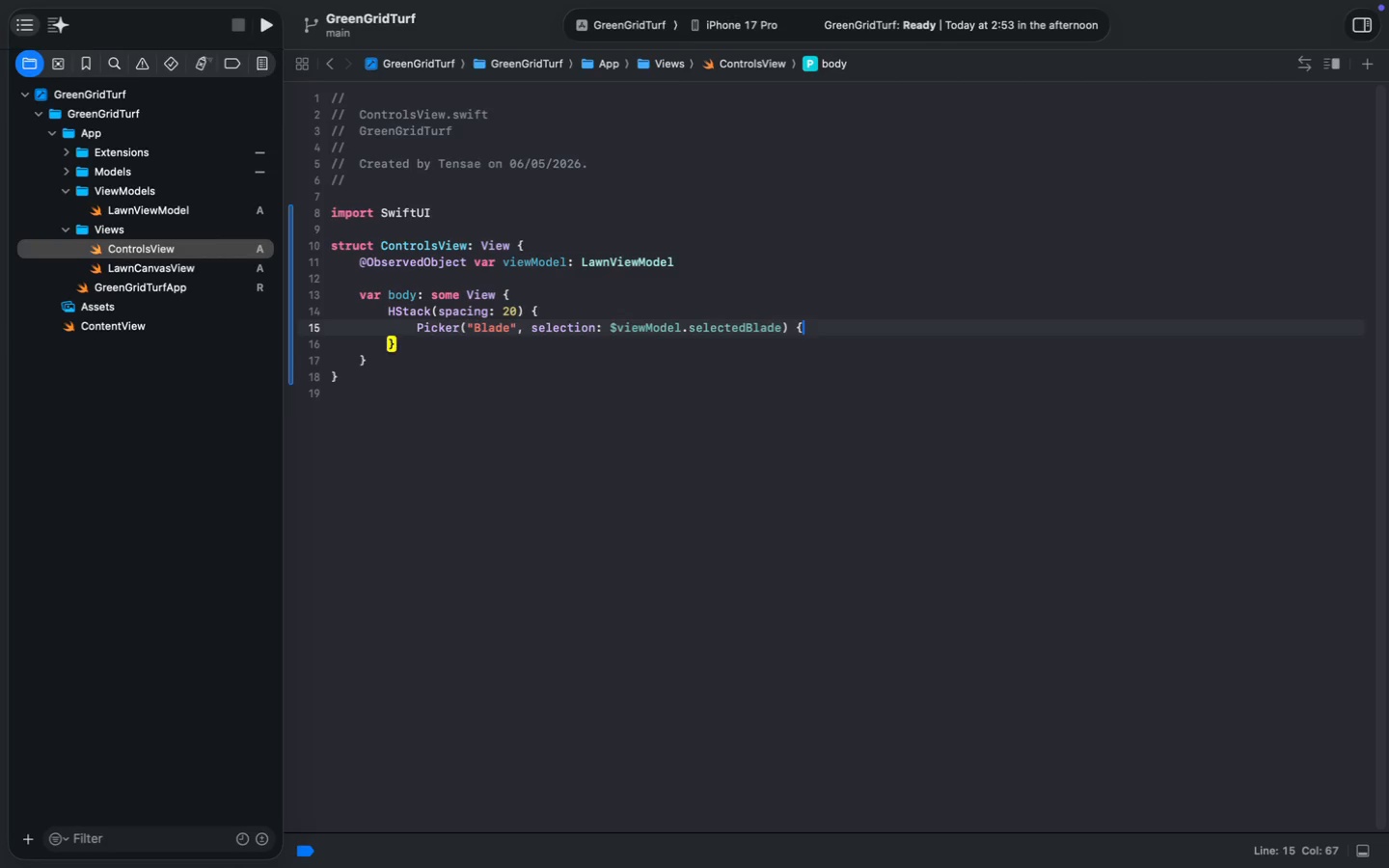 
key(Enter)
 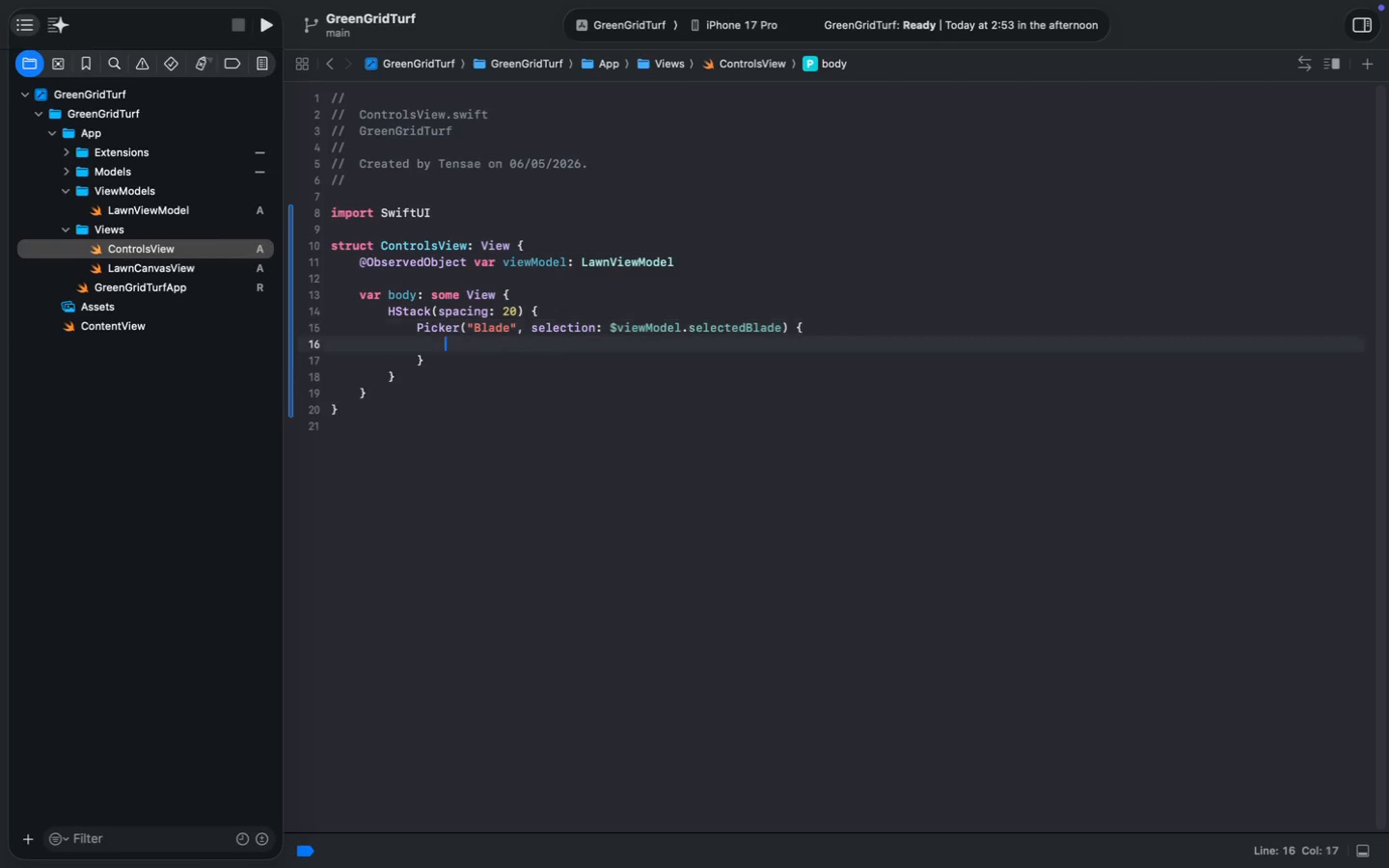 
type(FOr)
key(Backspace)
key(Backspace)
type(orE)
 